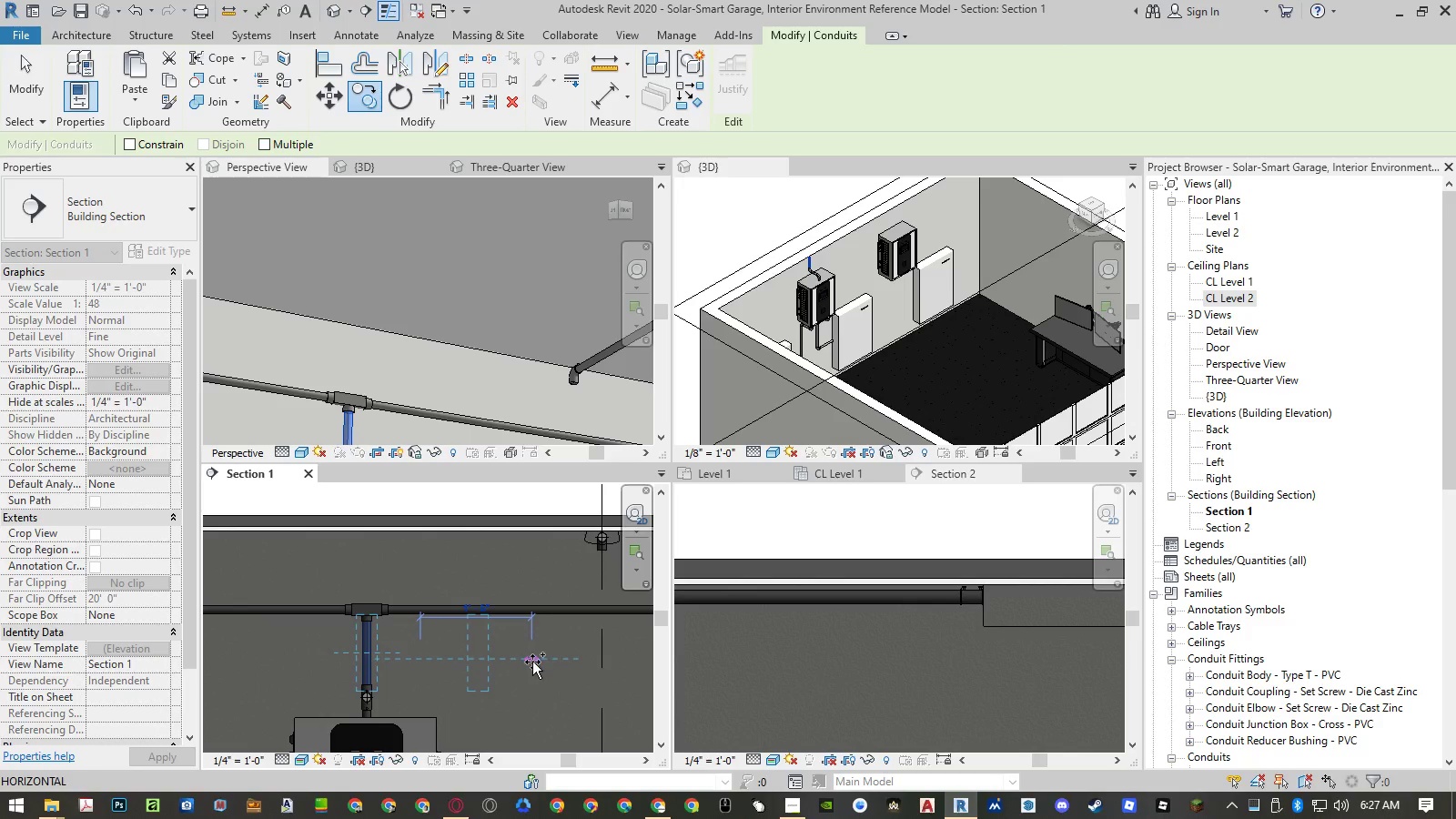 
key(Escape)
 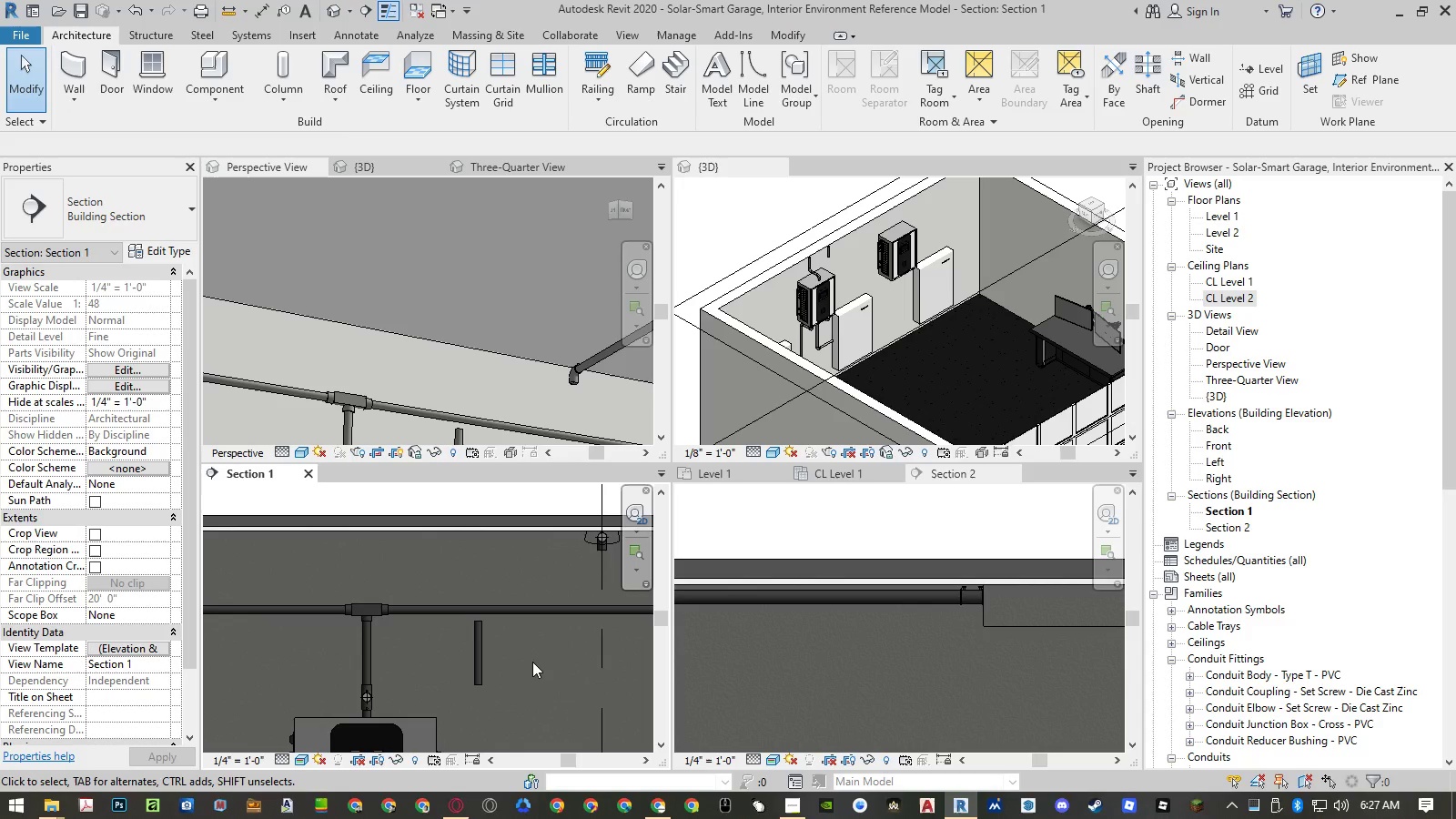 
key(A)
 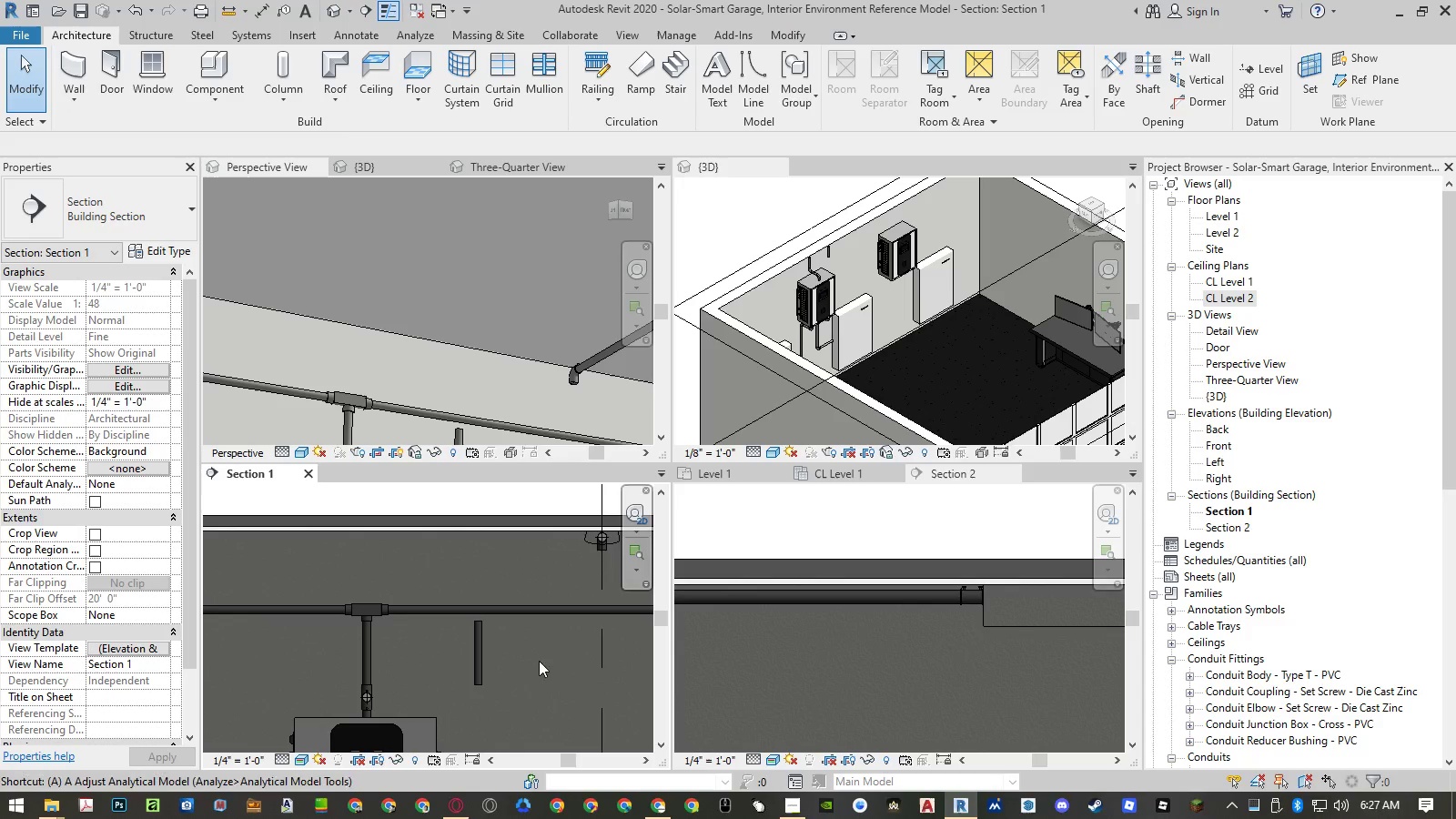 
key(L)
 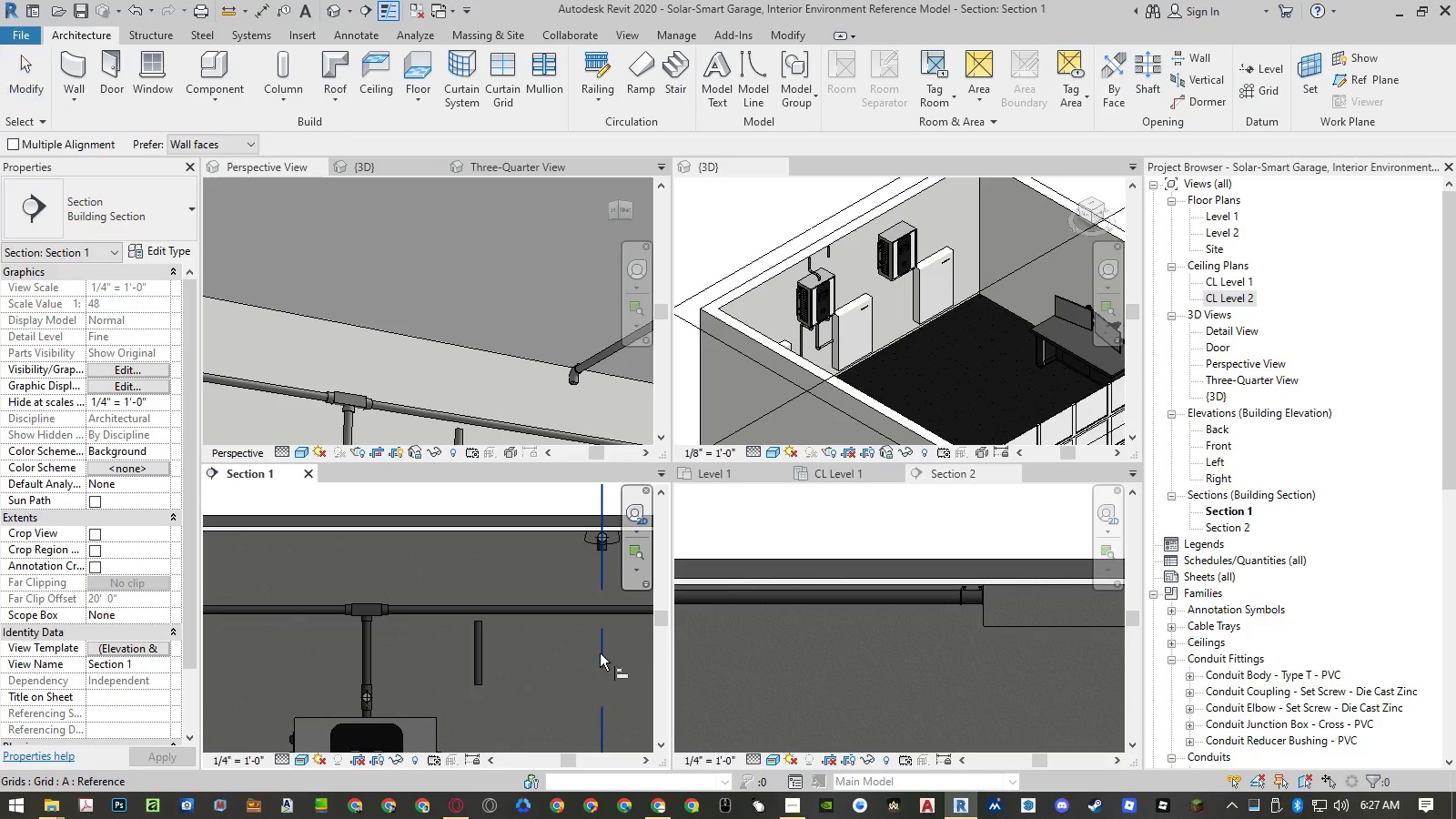 
left_click([600, 653])
 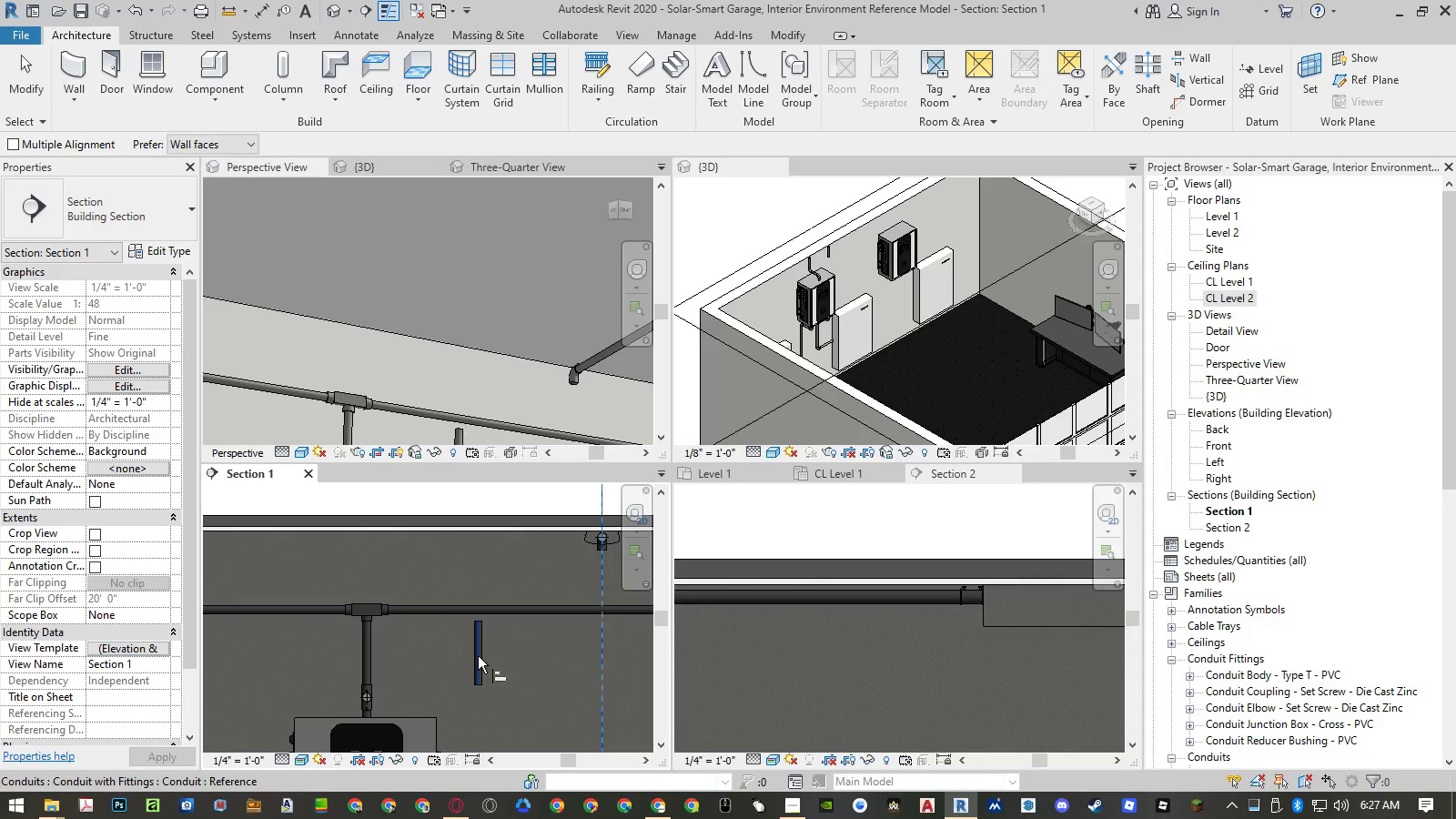 
left_click([478, 655])
 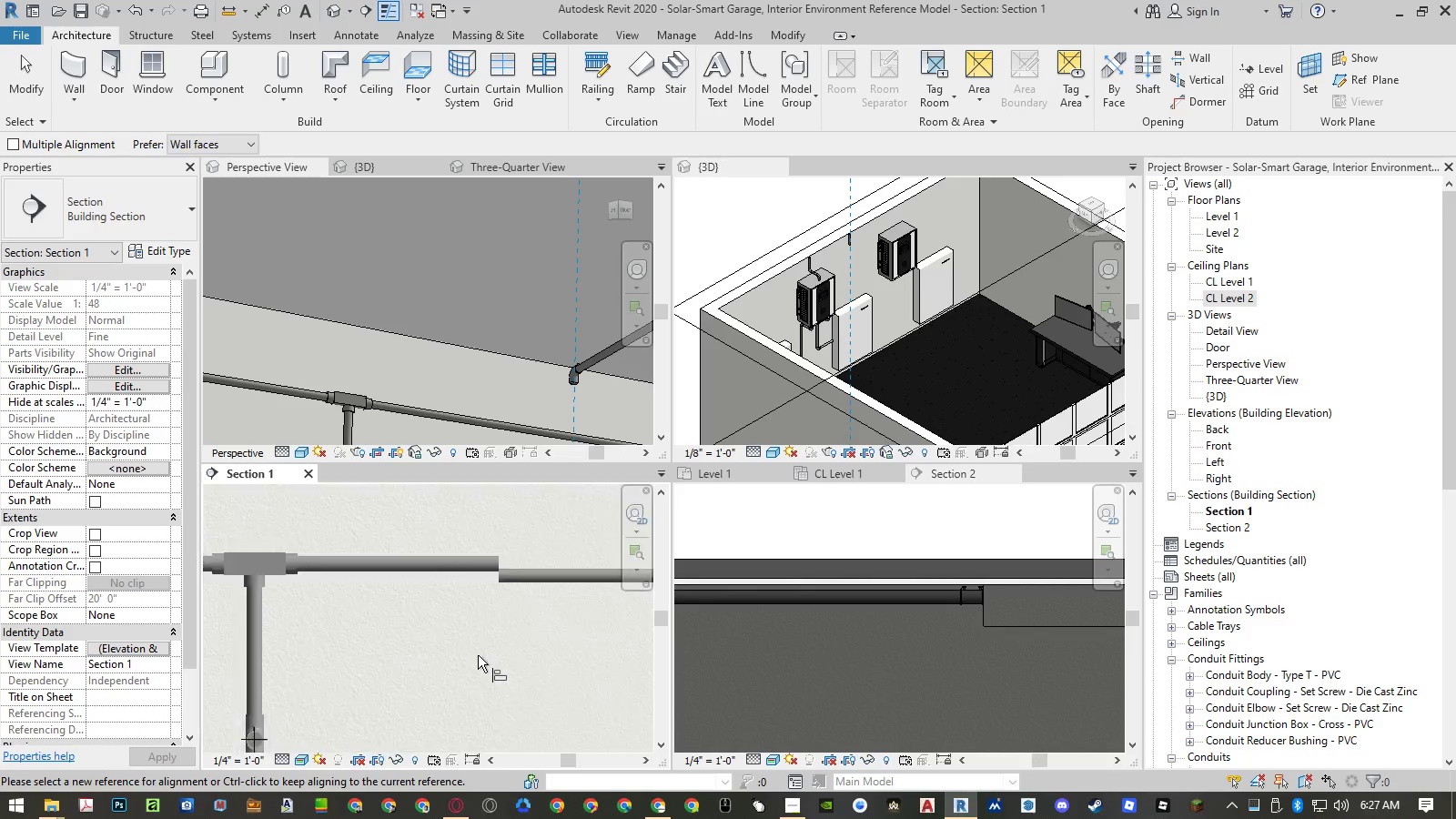 
scroll: coordinate [478, 655], scroll_direction: up, amount: 6.0
 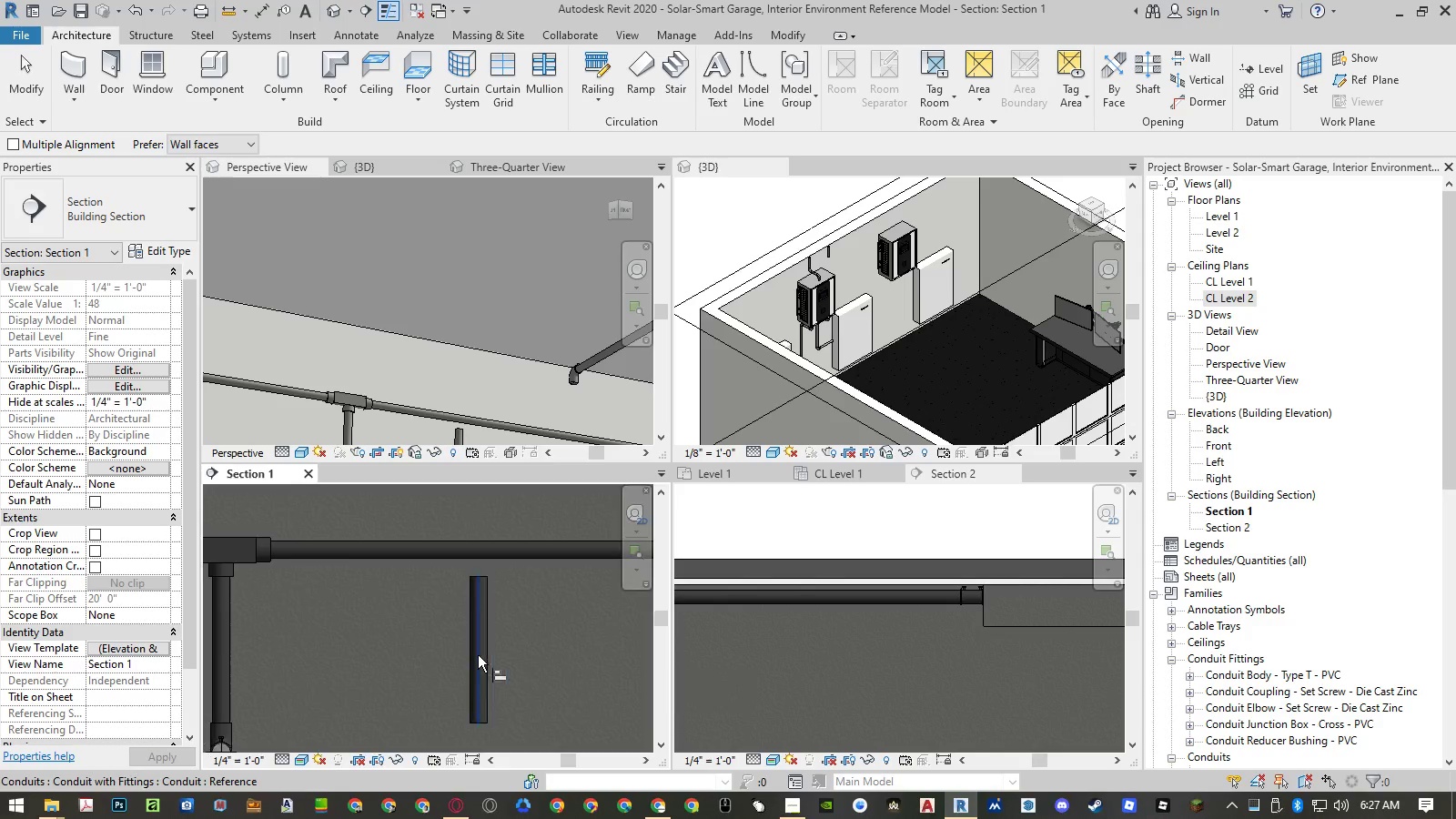 
key(Escape)
 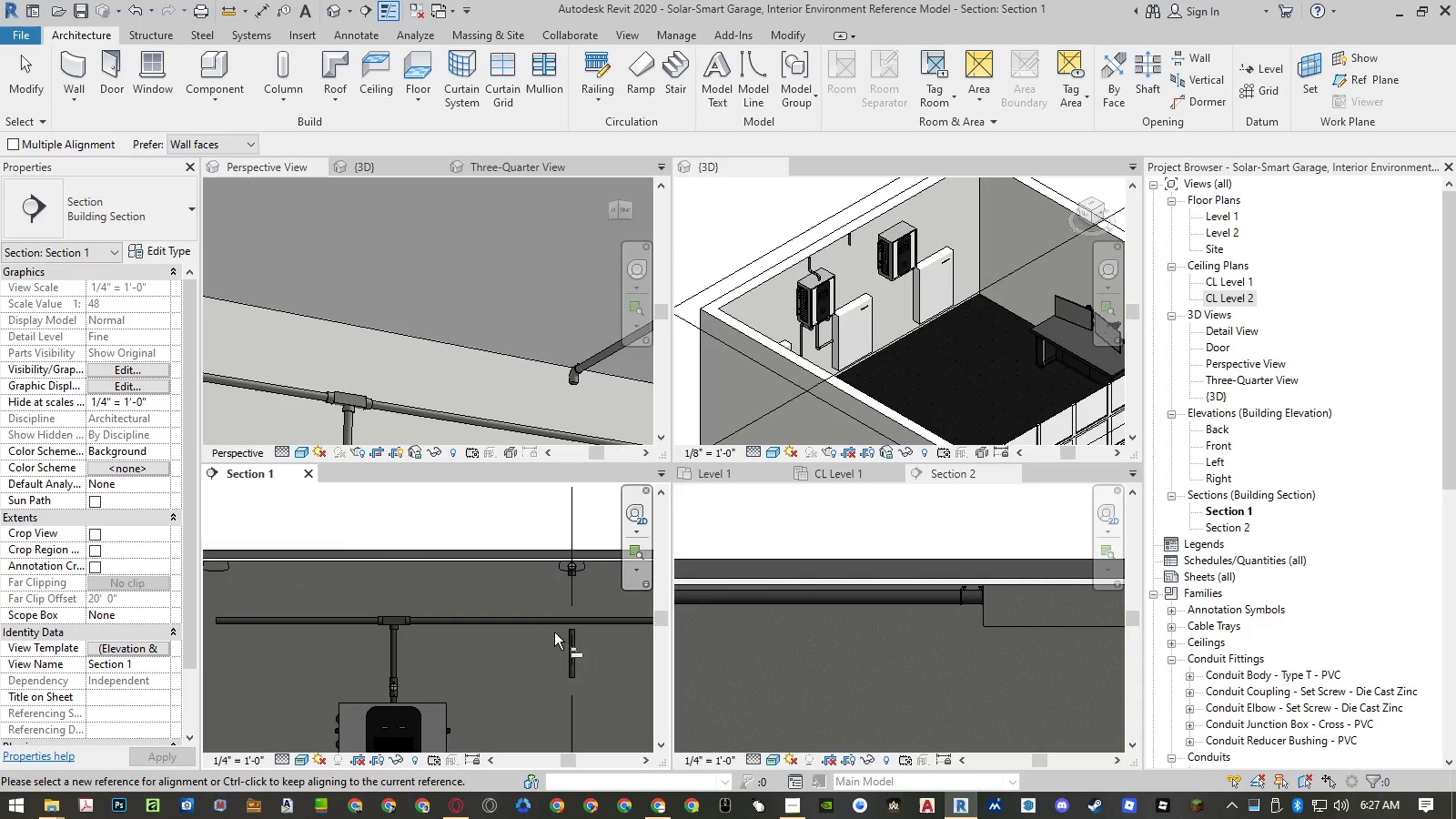 
scroll: coordinate [478, 655], scroll_direction: down, amount: 8.0
 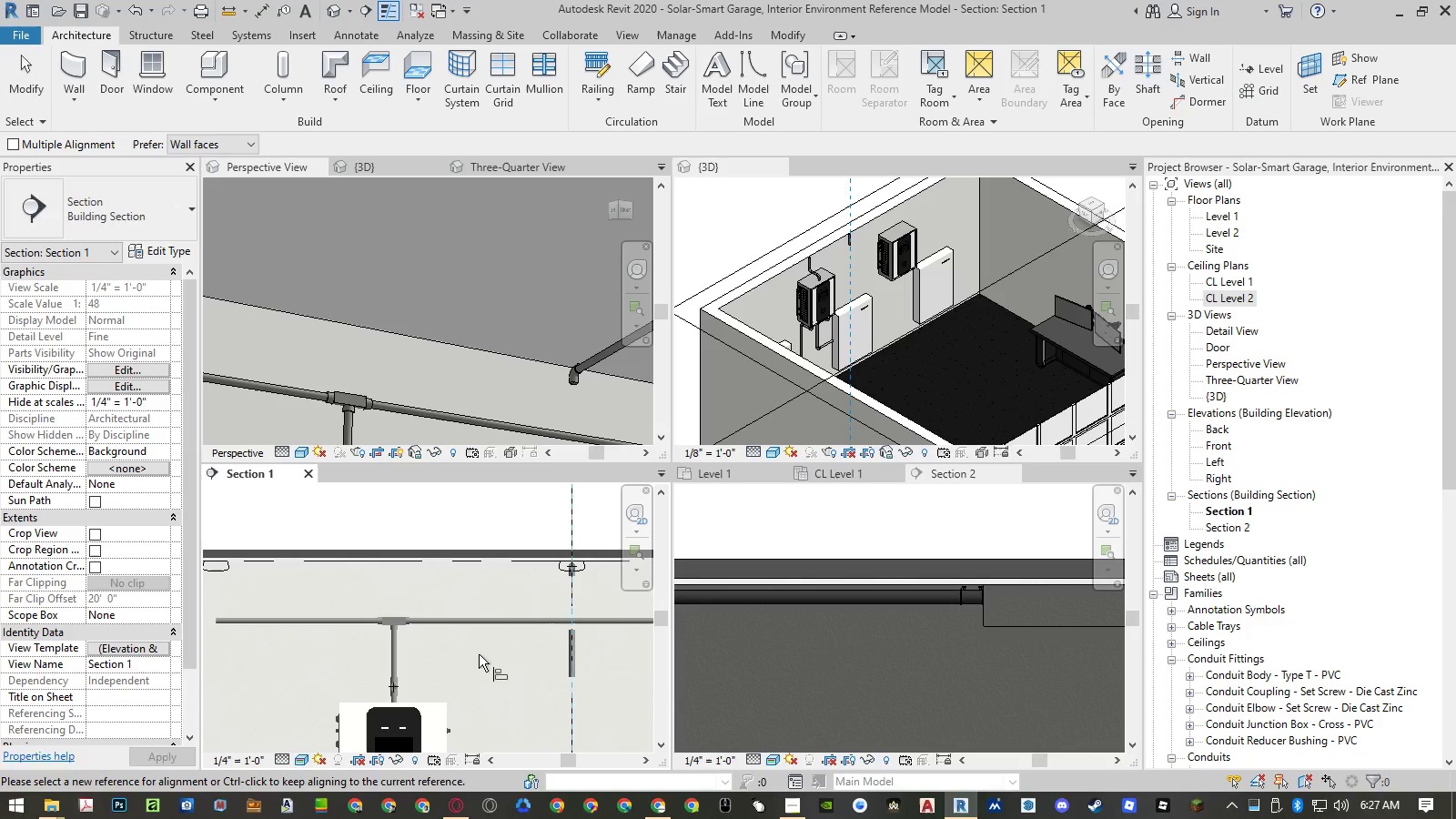 
key(Escape)
 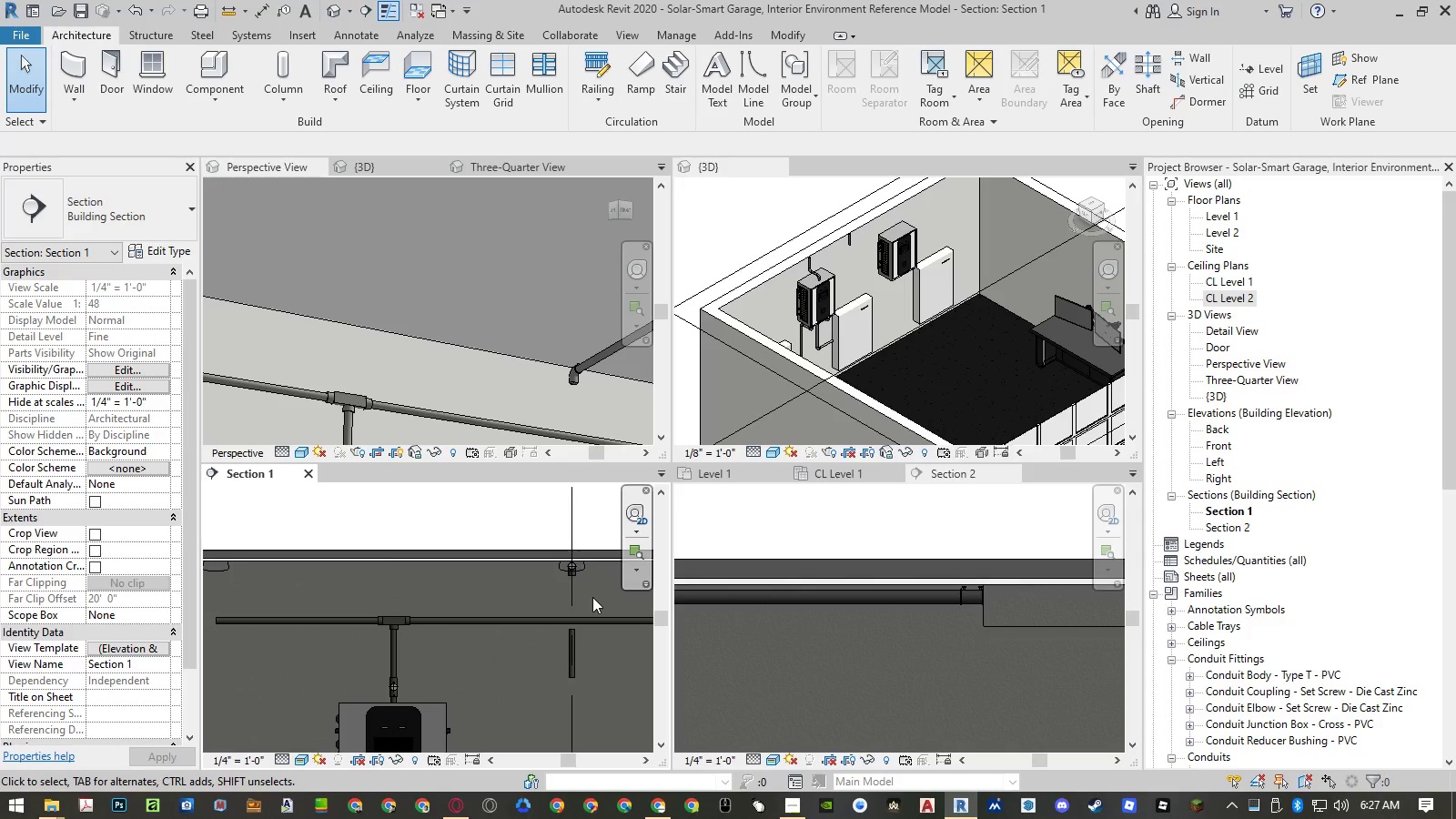 
scroll: coordinate [511, 329], scroll_direction: down, amount: 4.0
 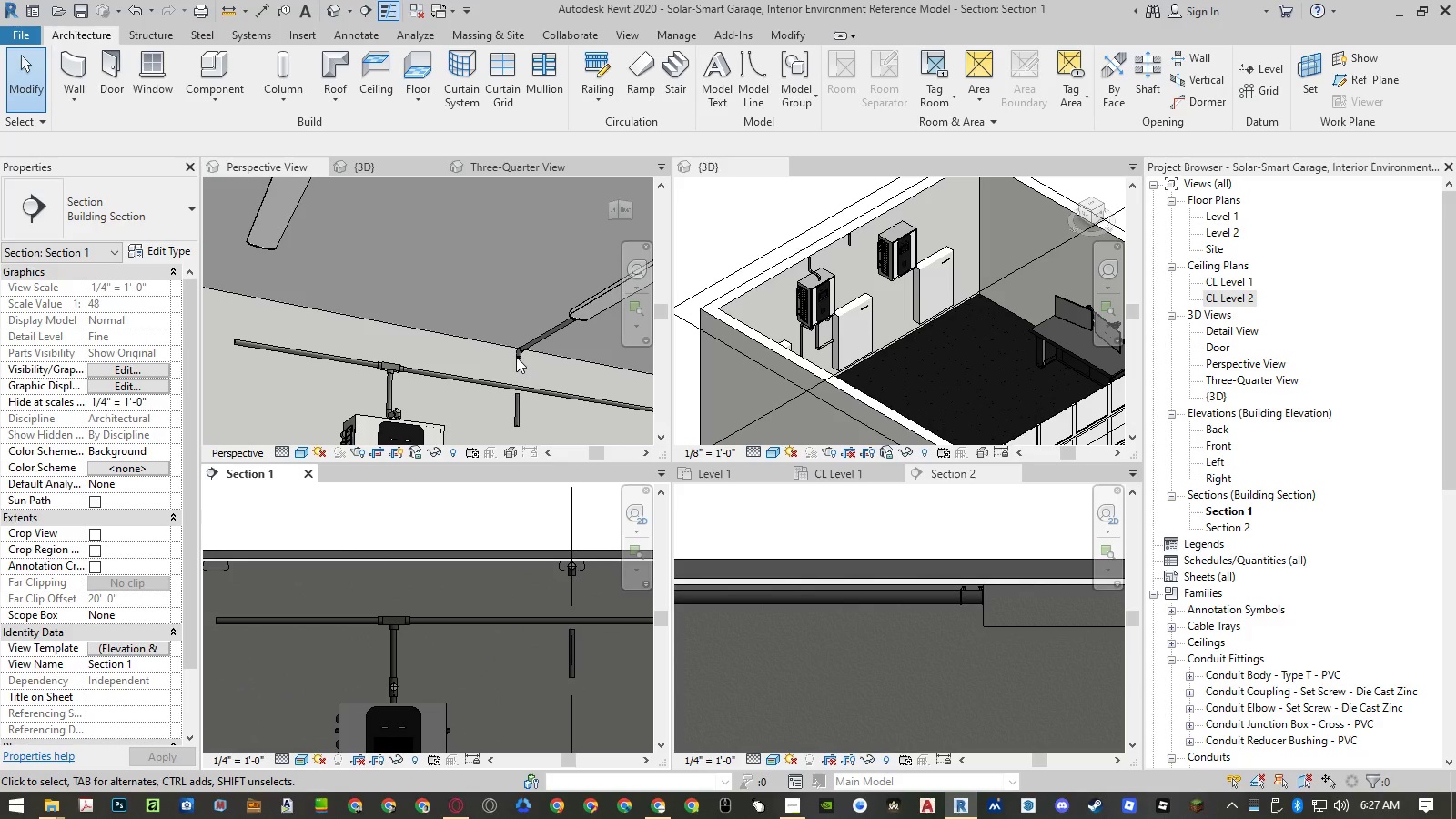 
left_click([516, 357])
 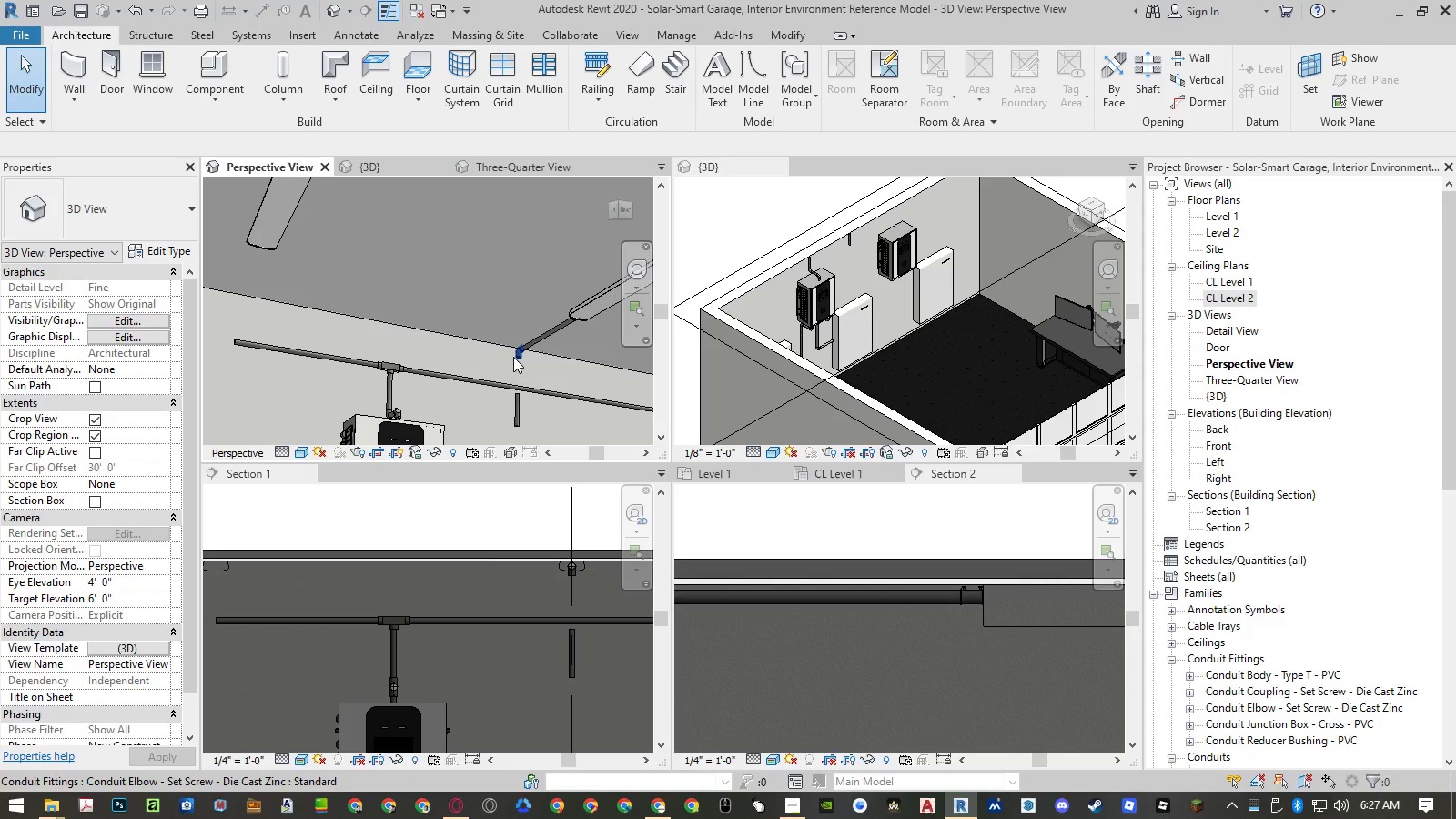 
left_click([513, 357])
 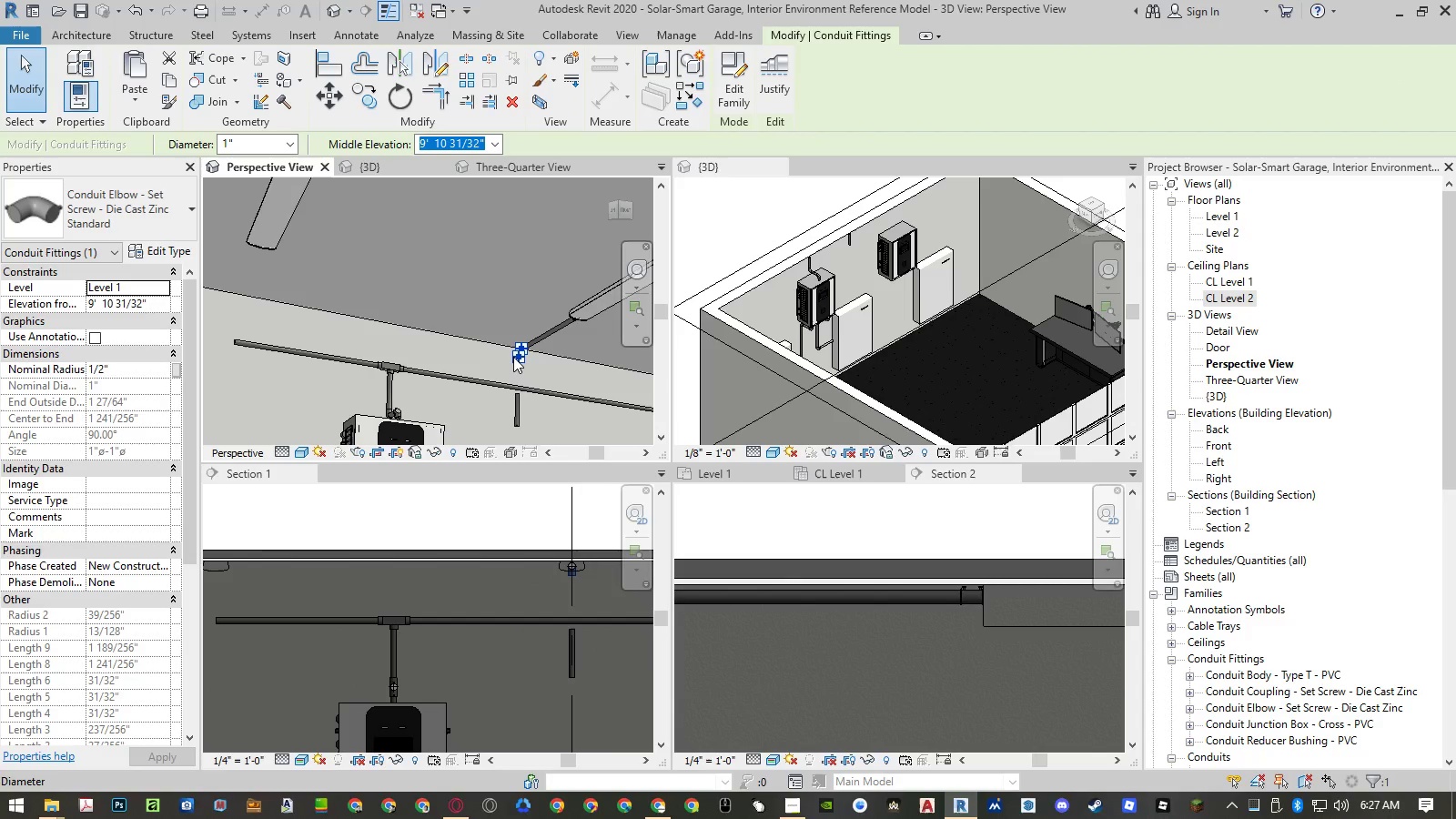 
type([Delete]tr)
 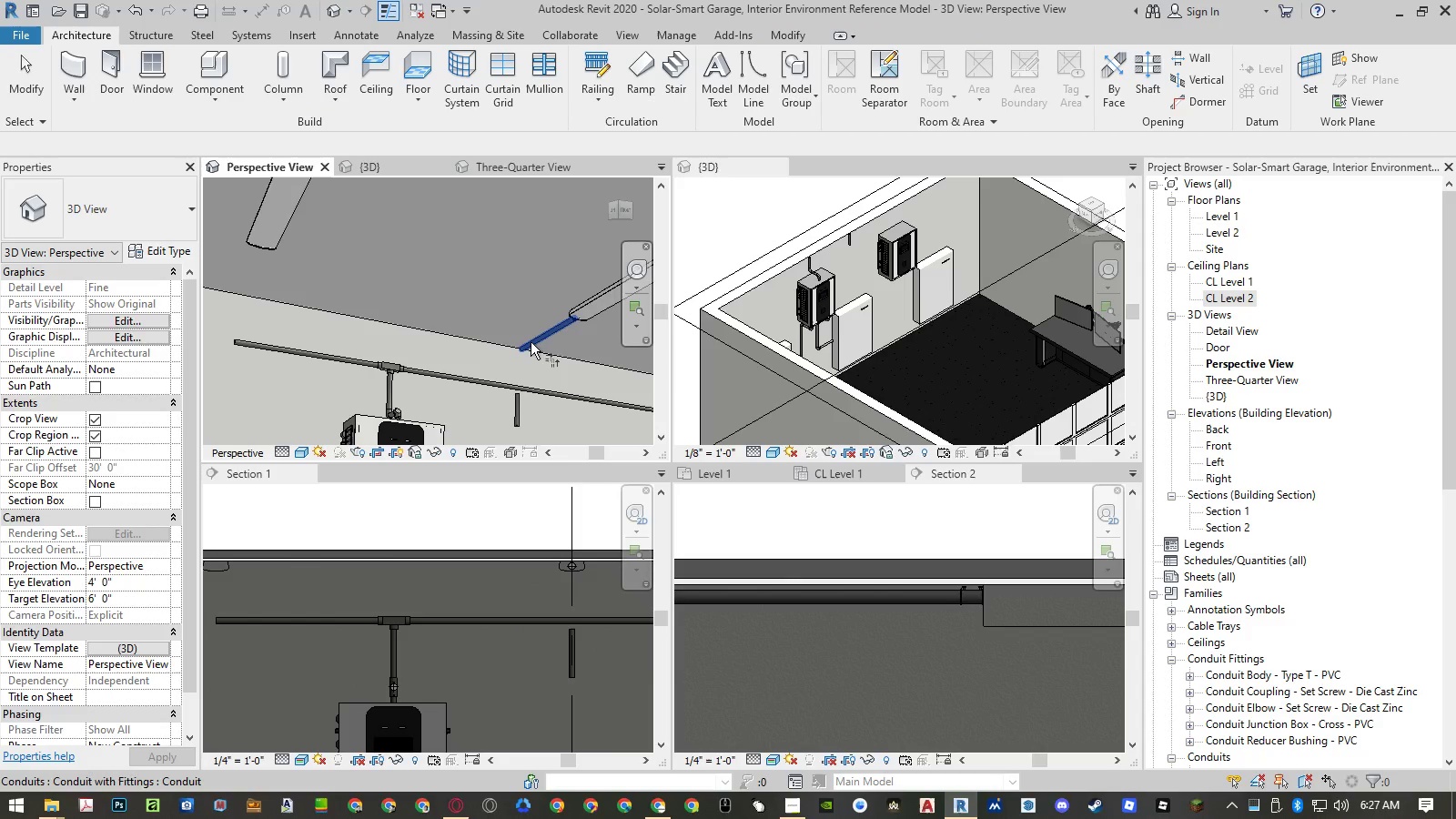 
left_click([531, 342])
 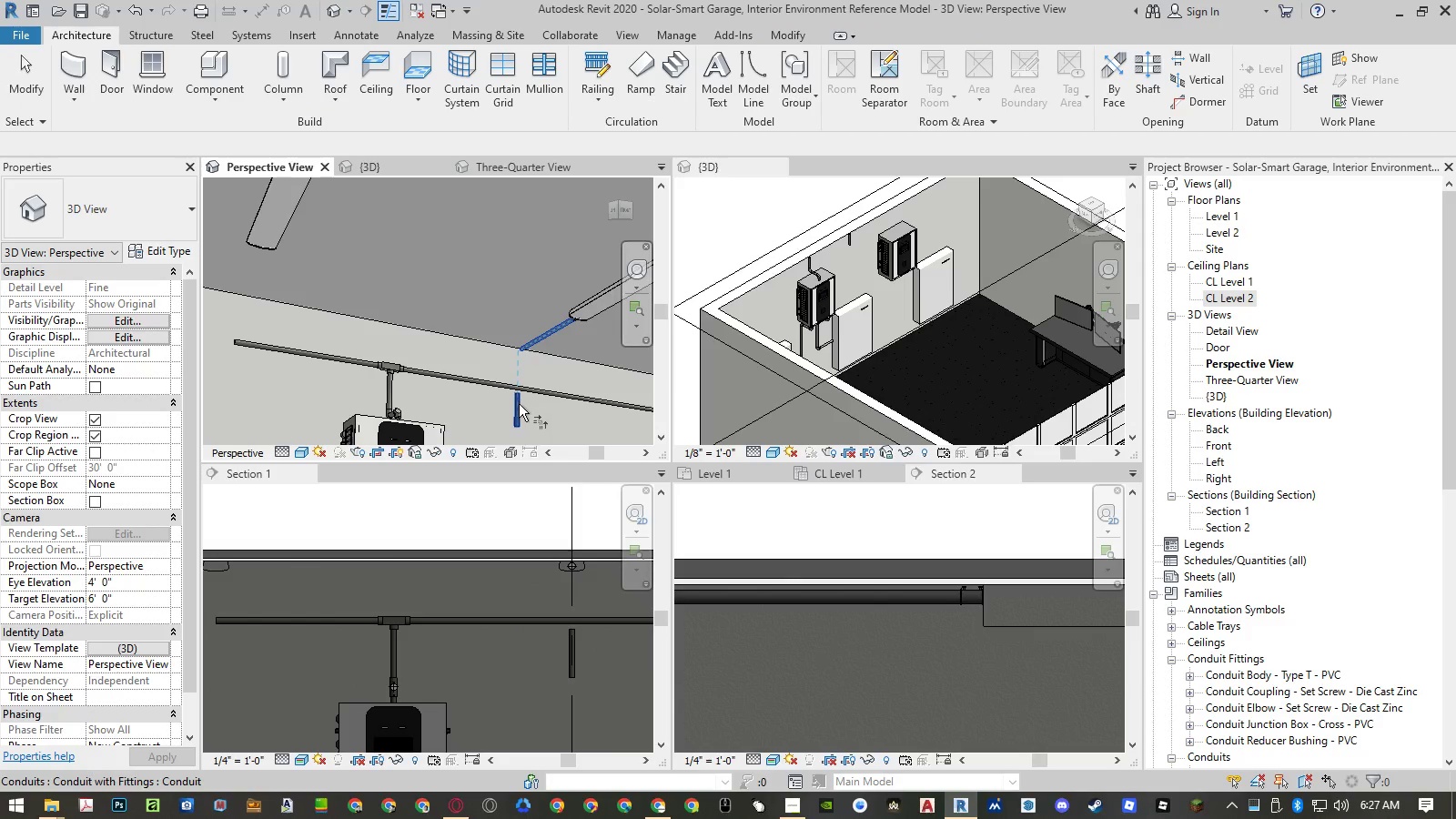 
double_click([519, 404])
 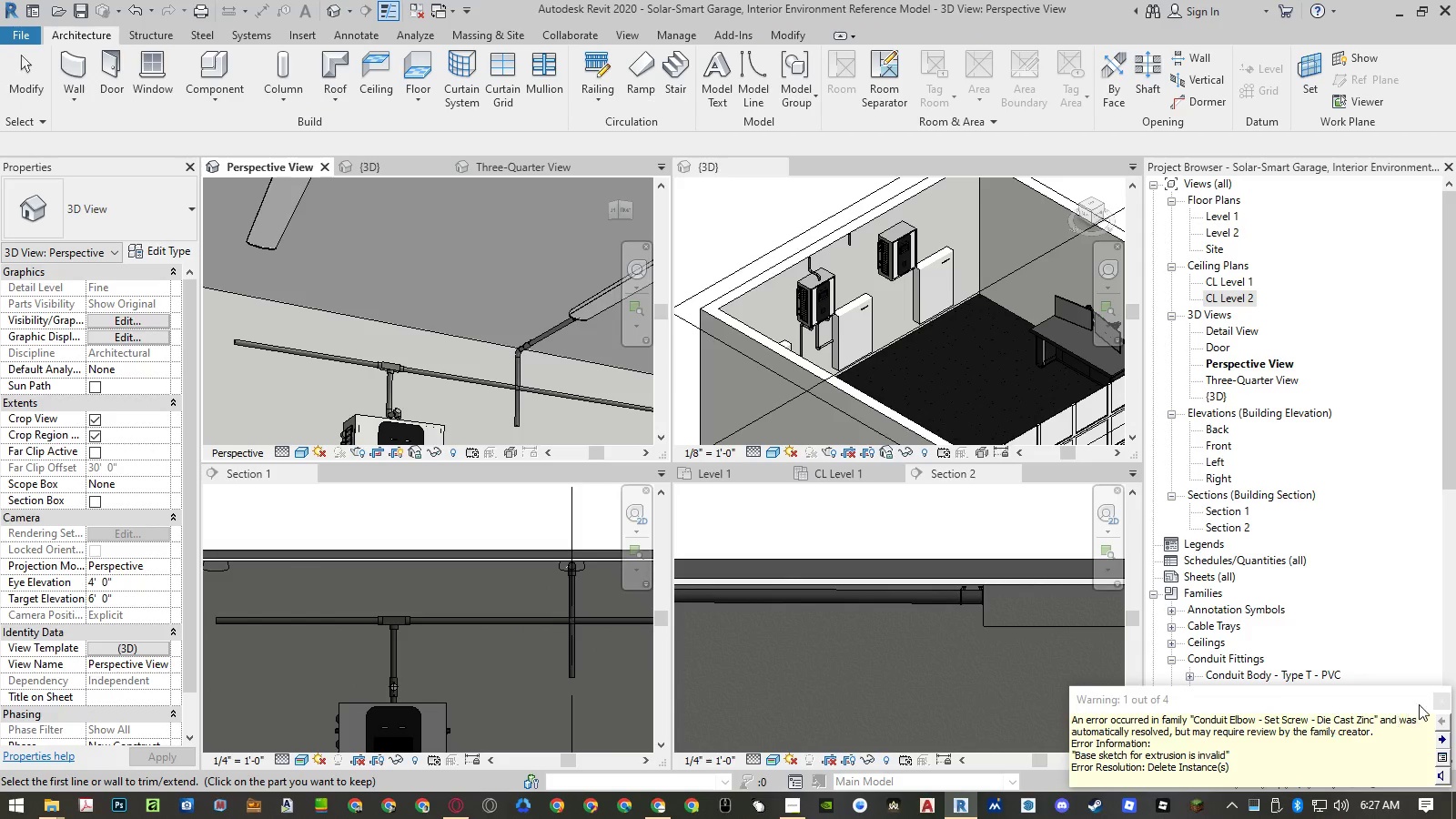 
left_click([1437, 701])
 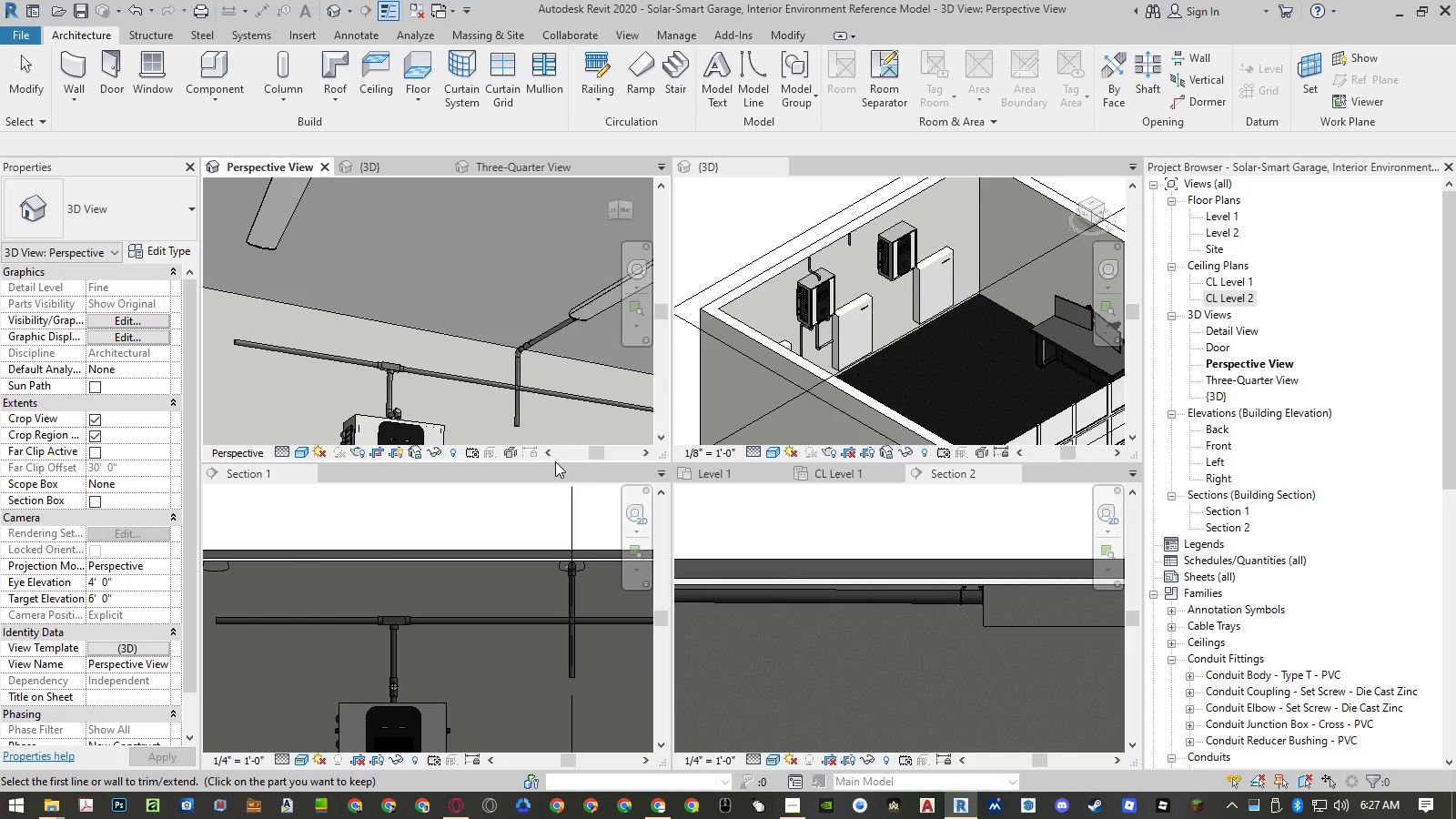 
key(Escape)
 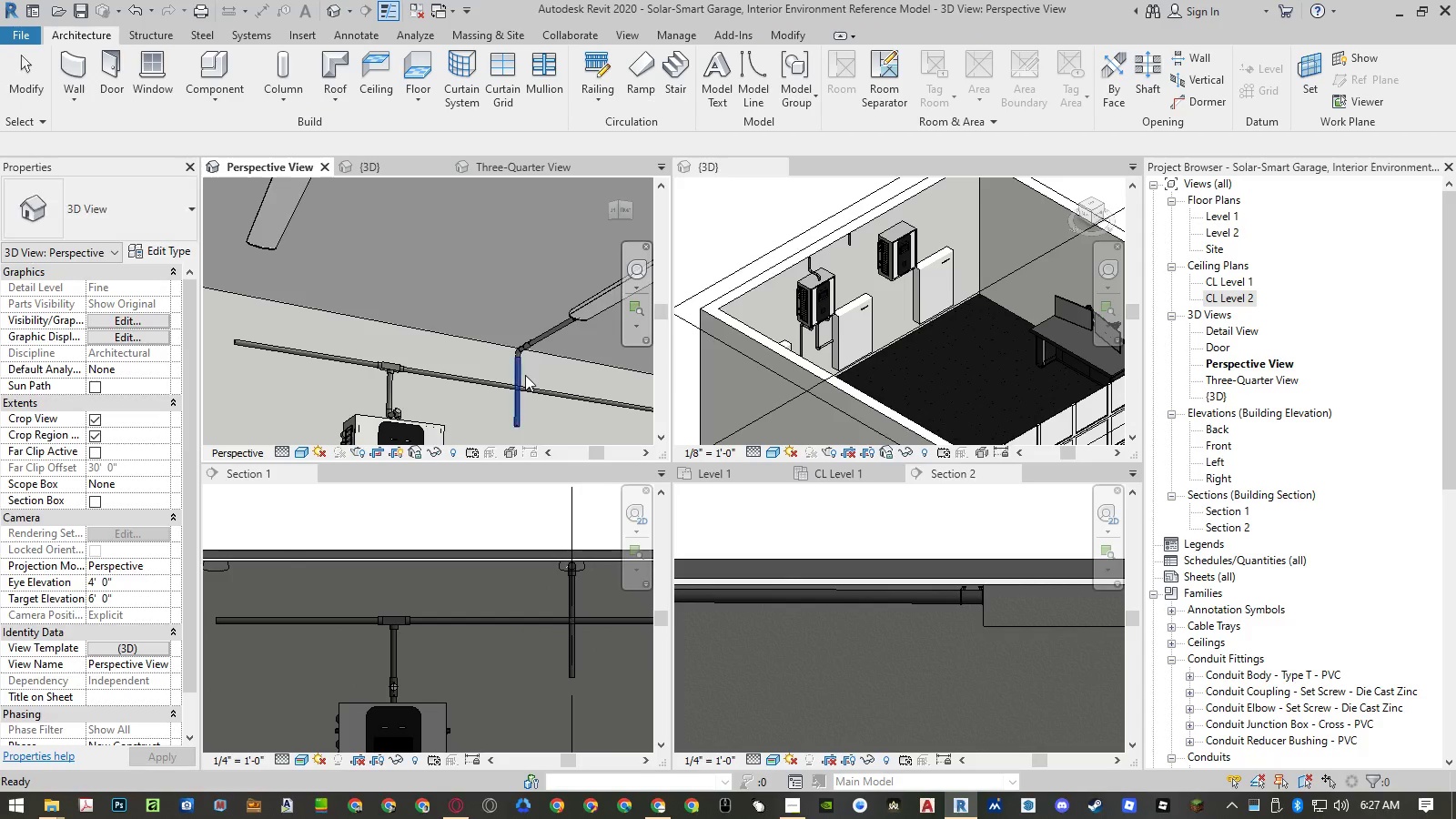 
key(Escape)
 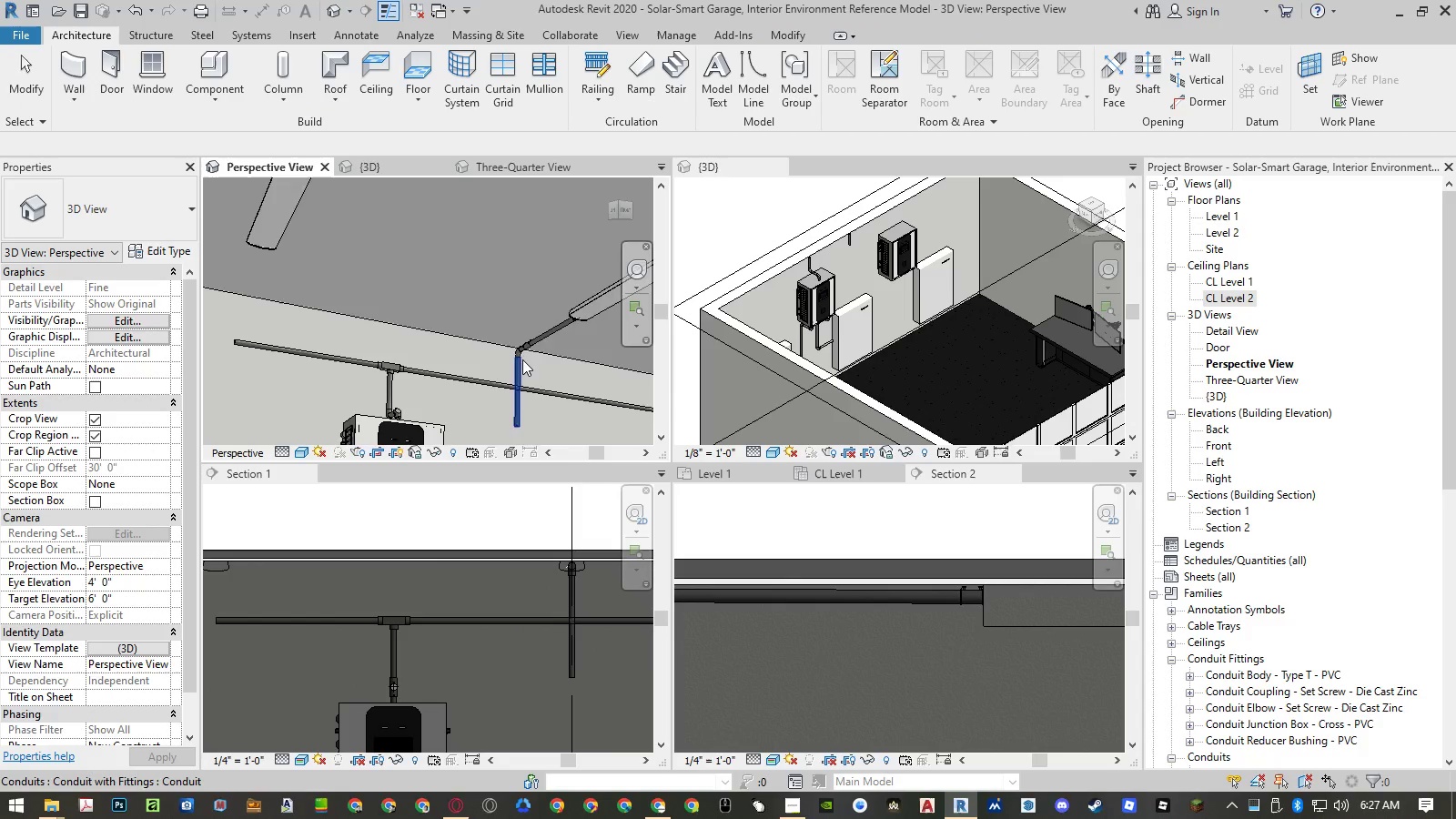 
scroll: coordinate [543, 318], scroll_direction: up, amount: 15.0
 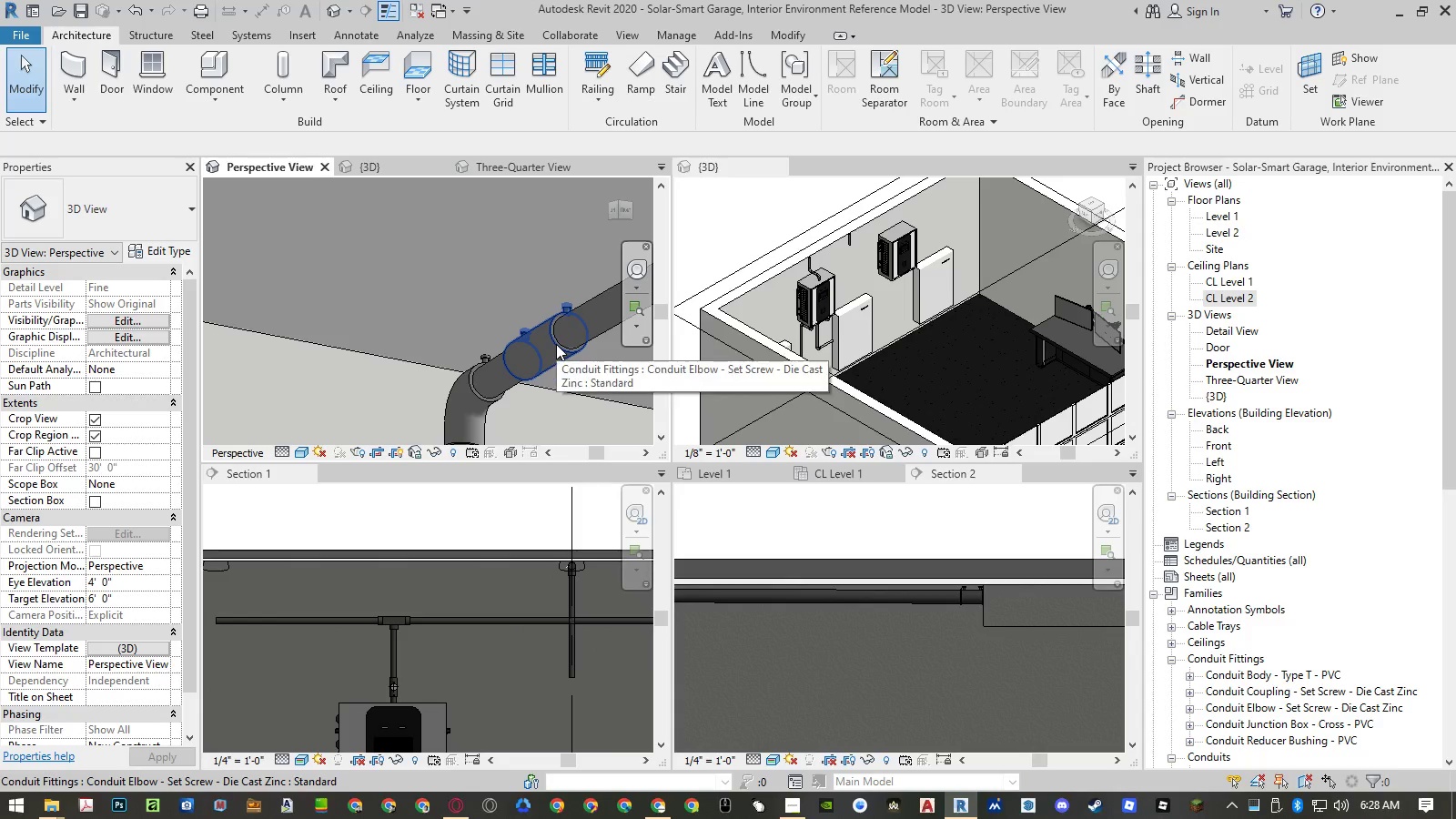 
left_click([556, 344])
 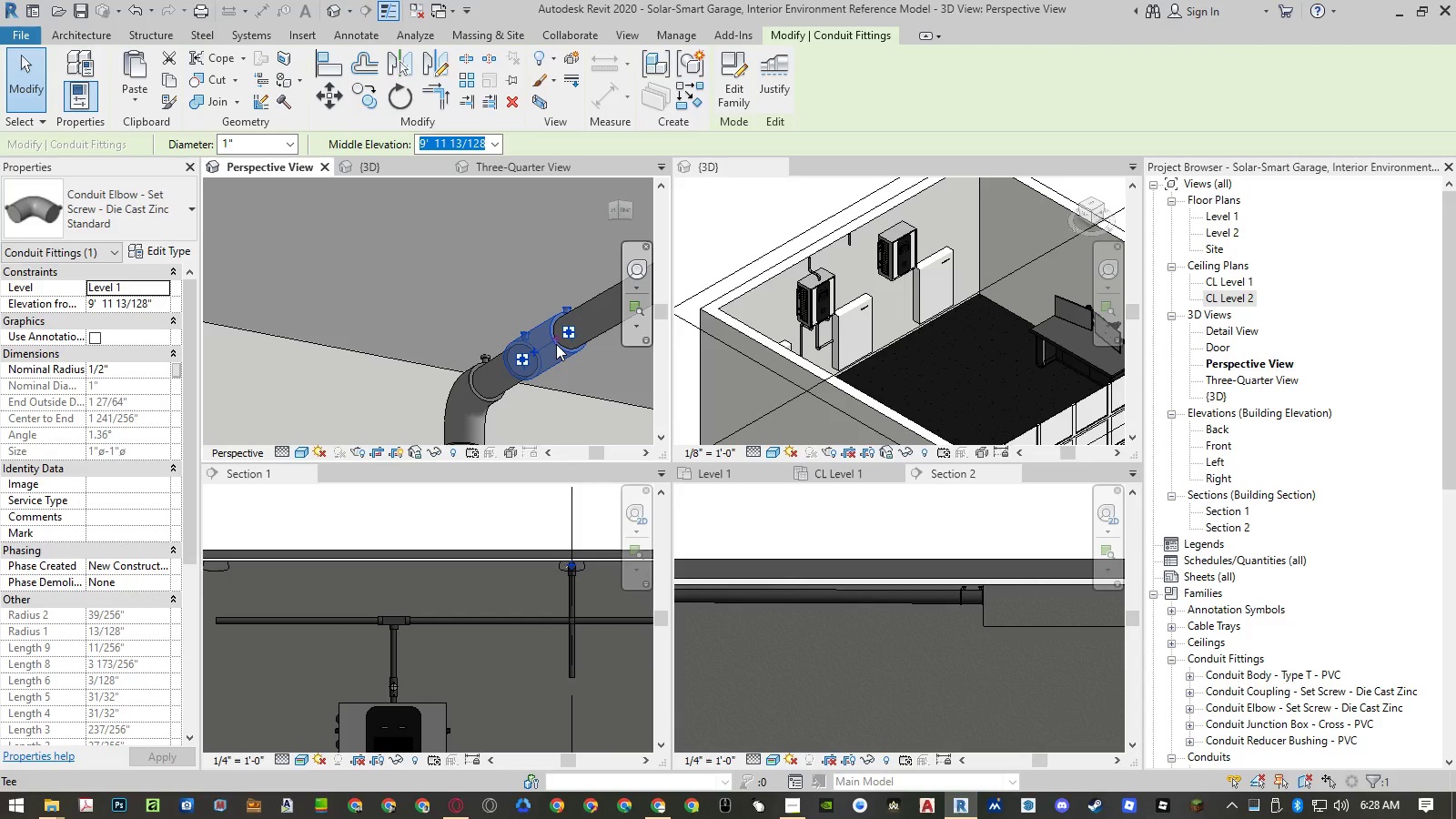 
key(Delete)
 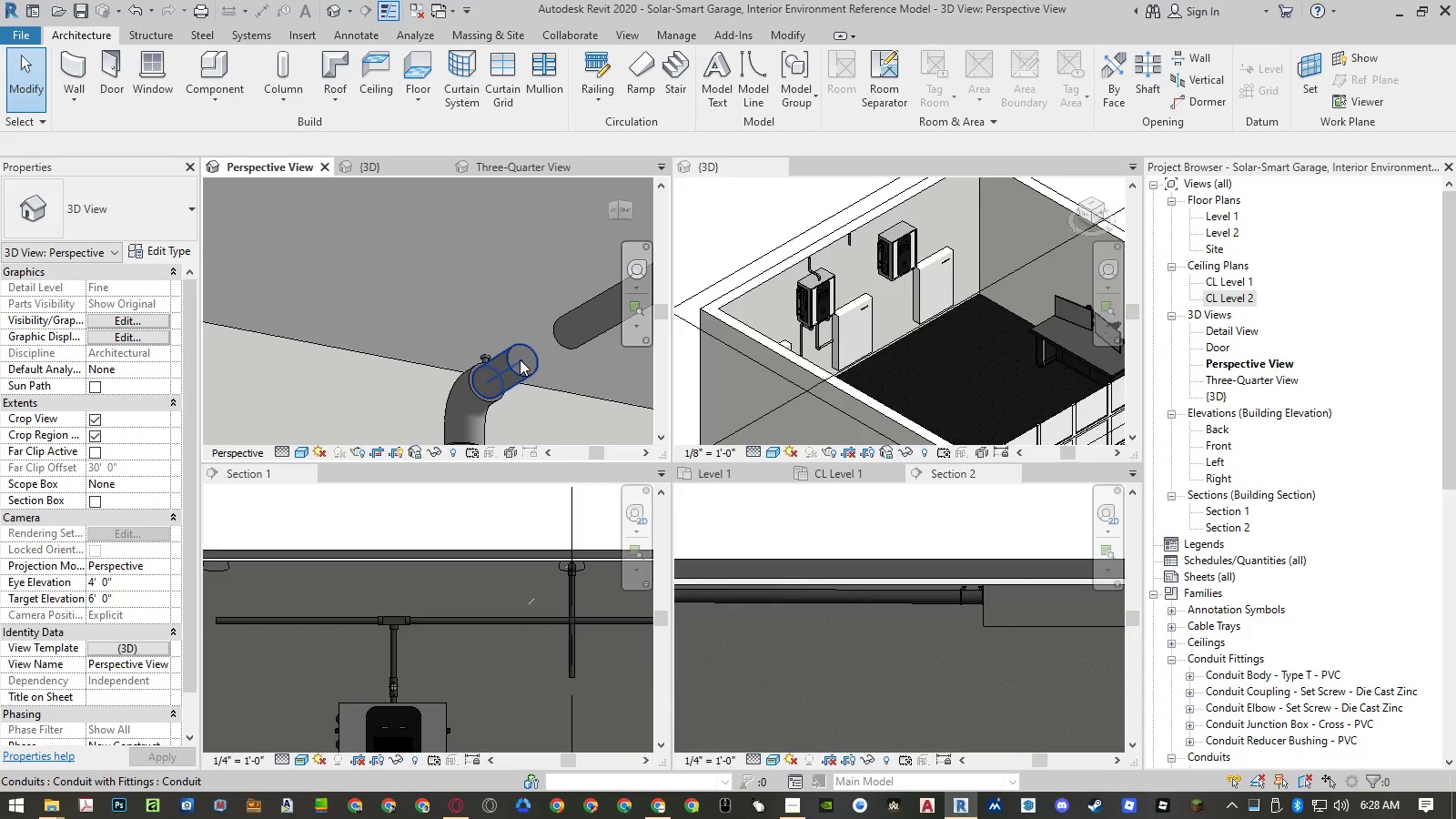 
left_click([520, 359])
 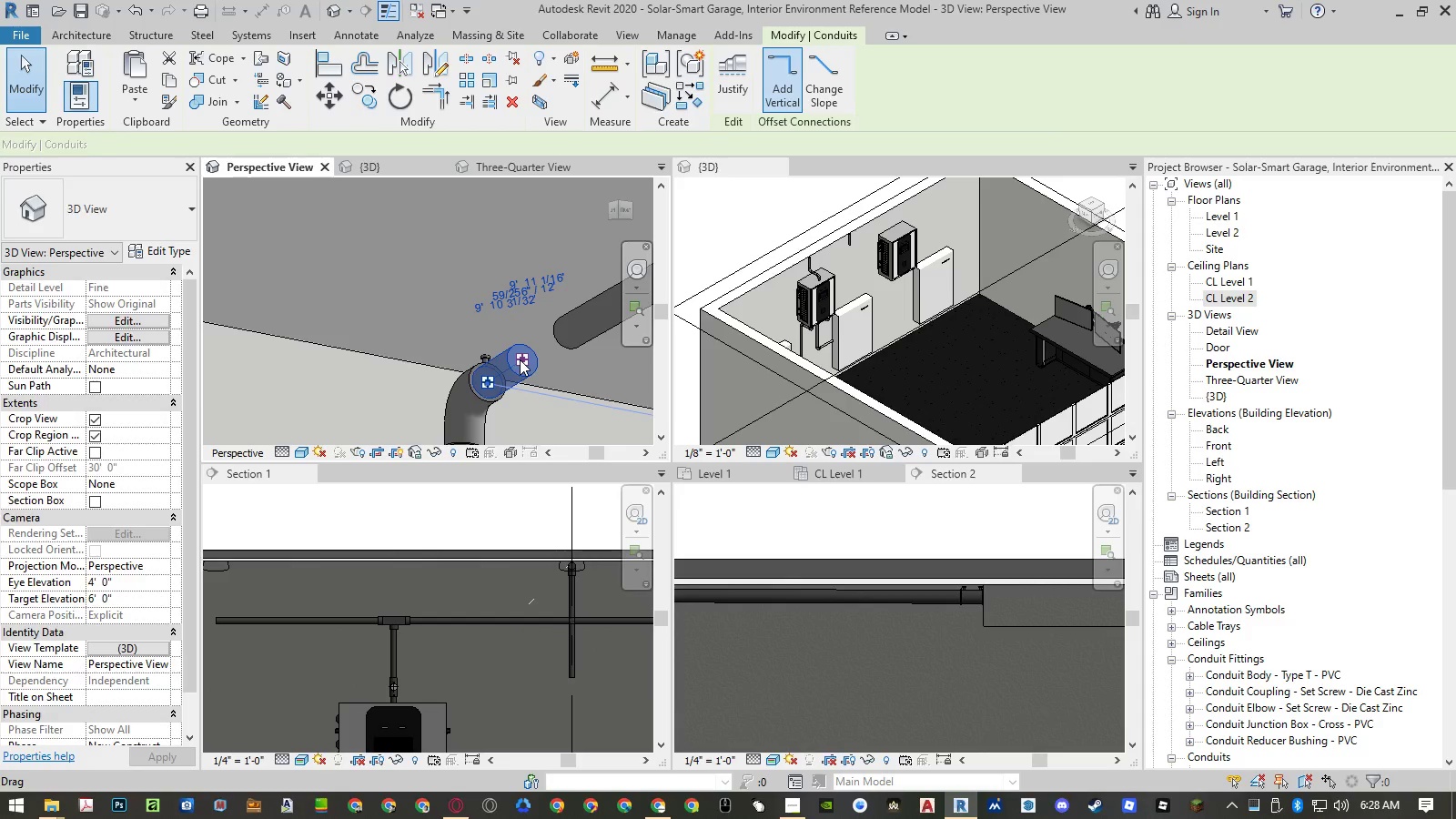 
key(Delete)
 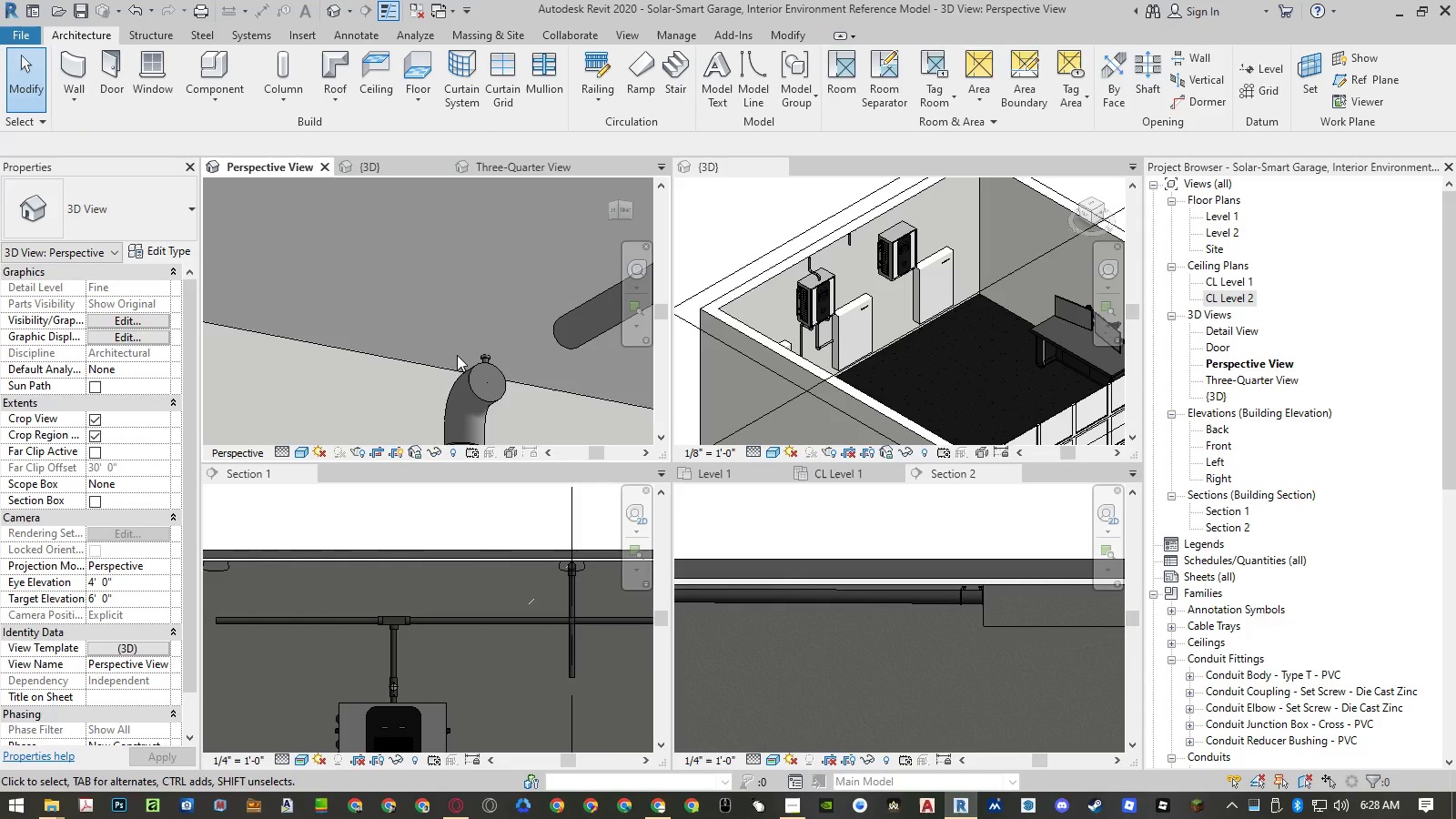 
scroll: coordinate [456, 356], scroll_direction: down, amount: 6.0
 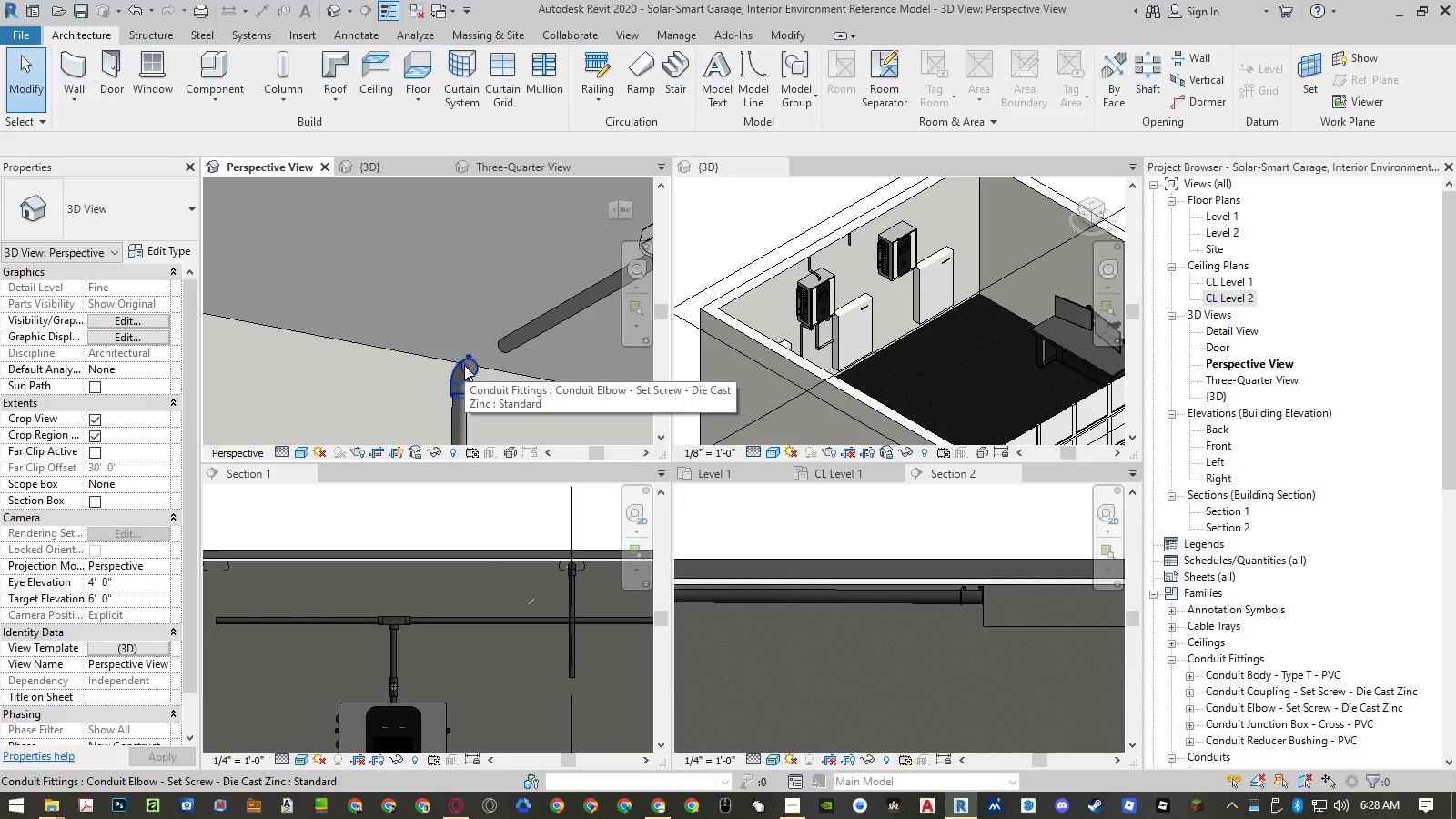 
left_click([465, 365])
 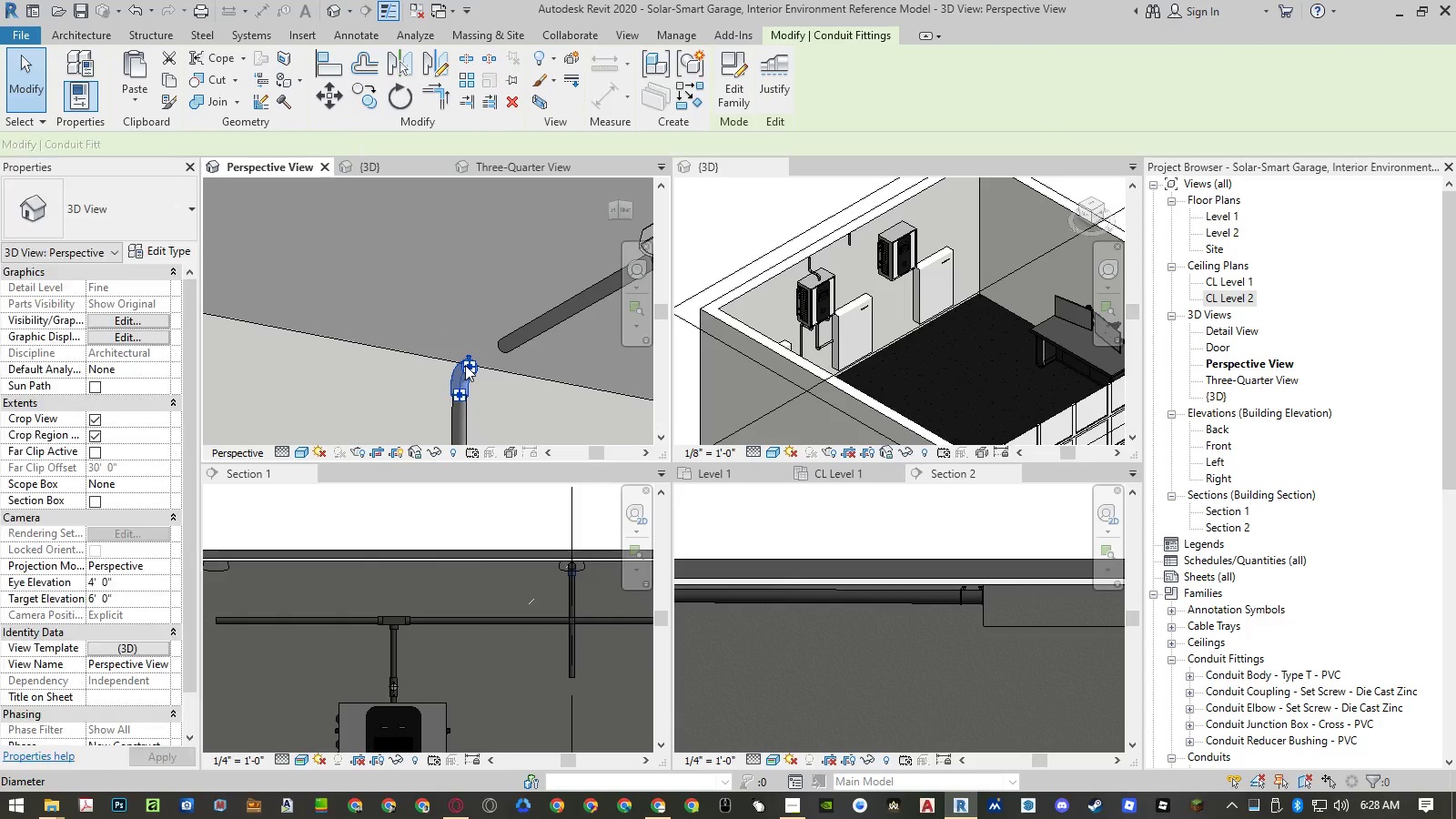 
type([Delete]tr)
 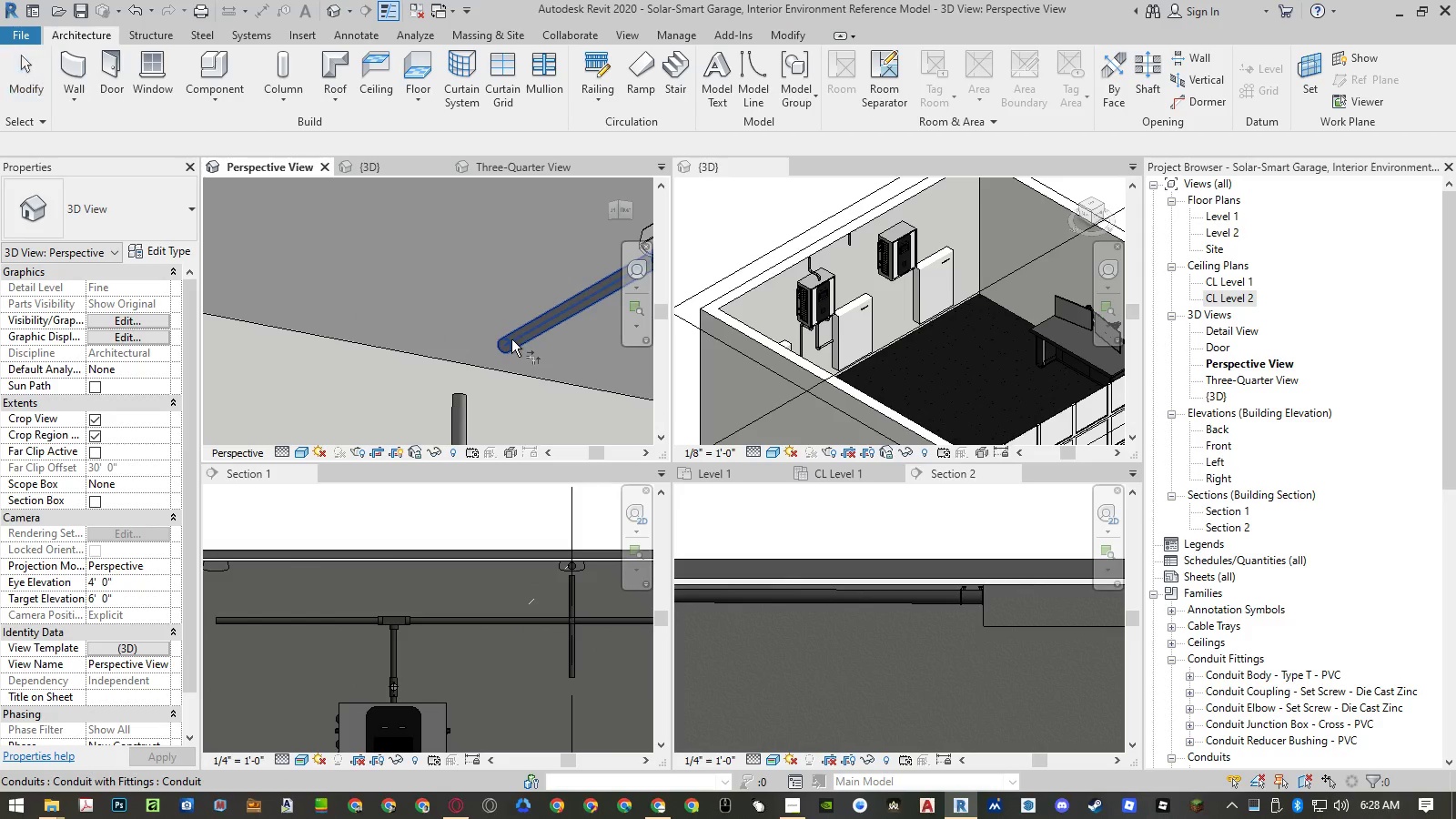 
left_click([511, 339])
 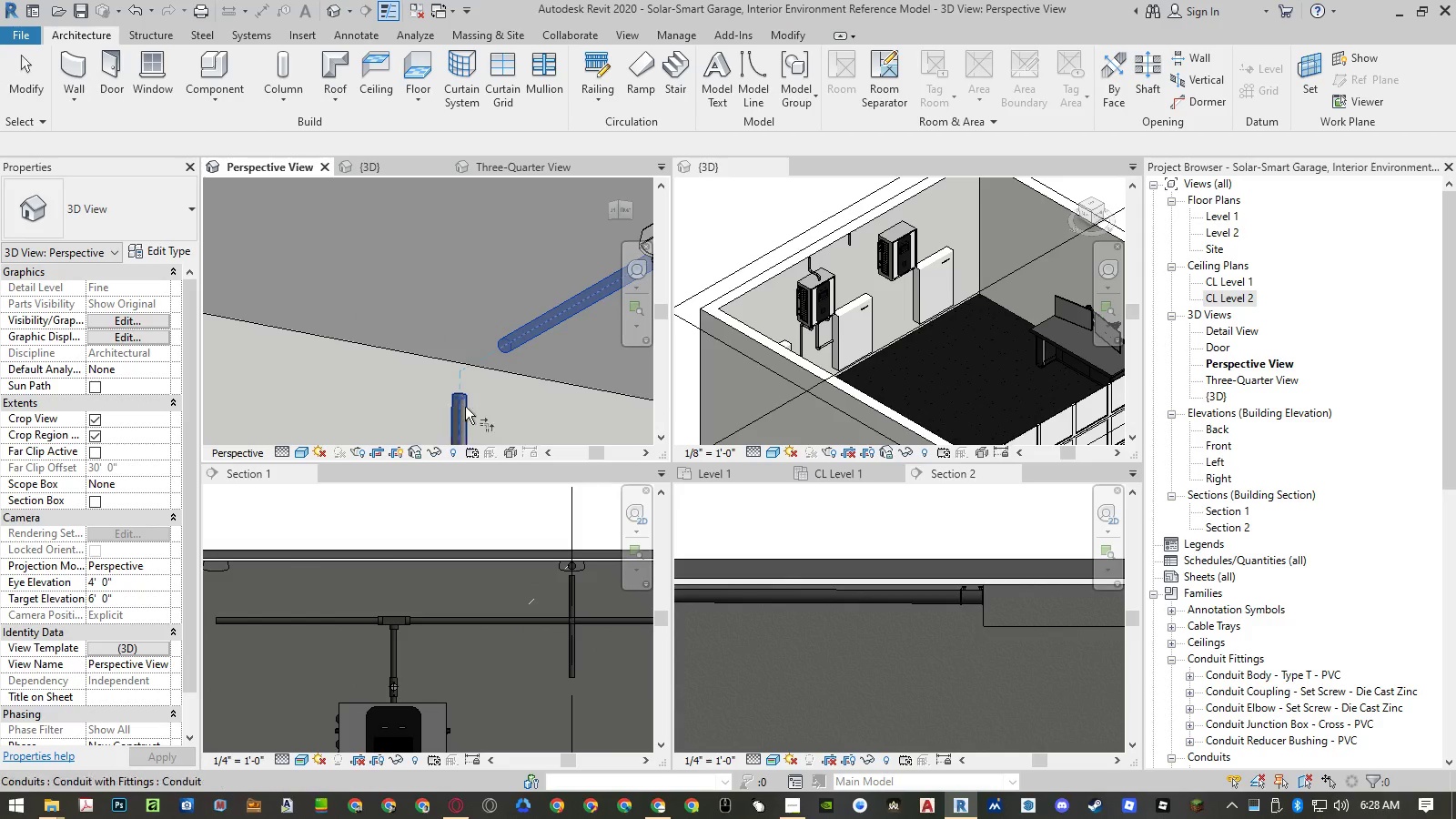 
left_click([464, 408])
 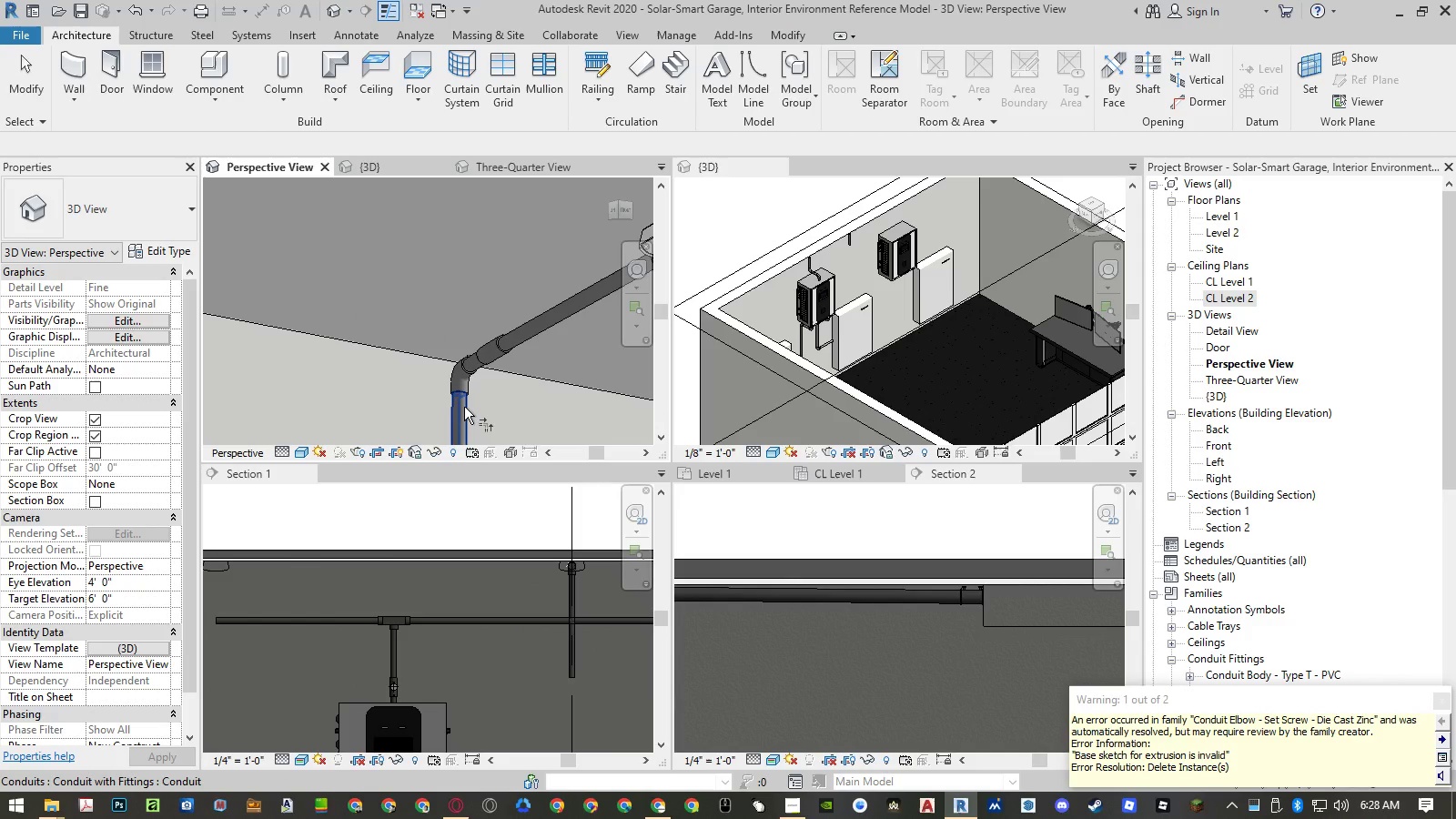 
key(Escape)
 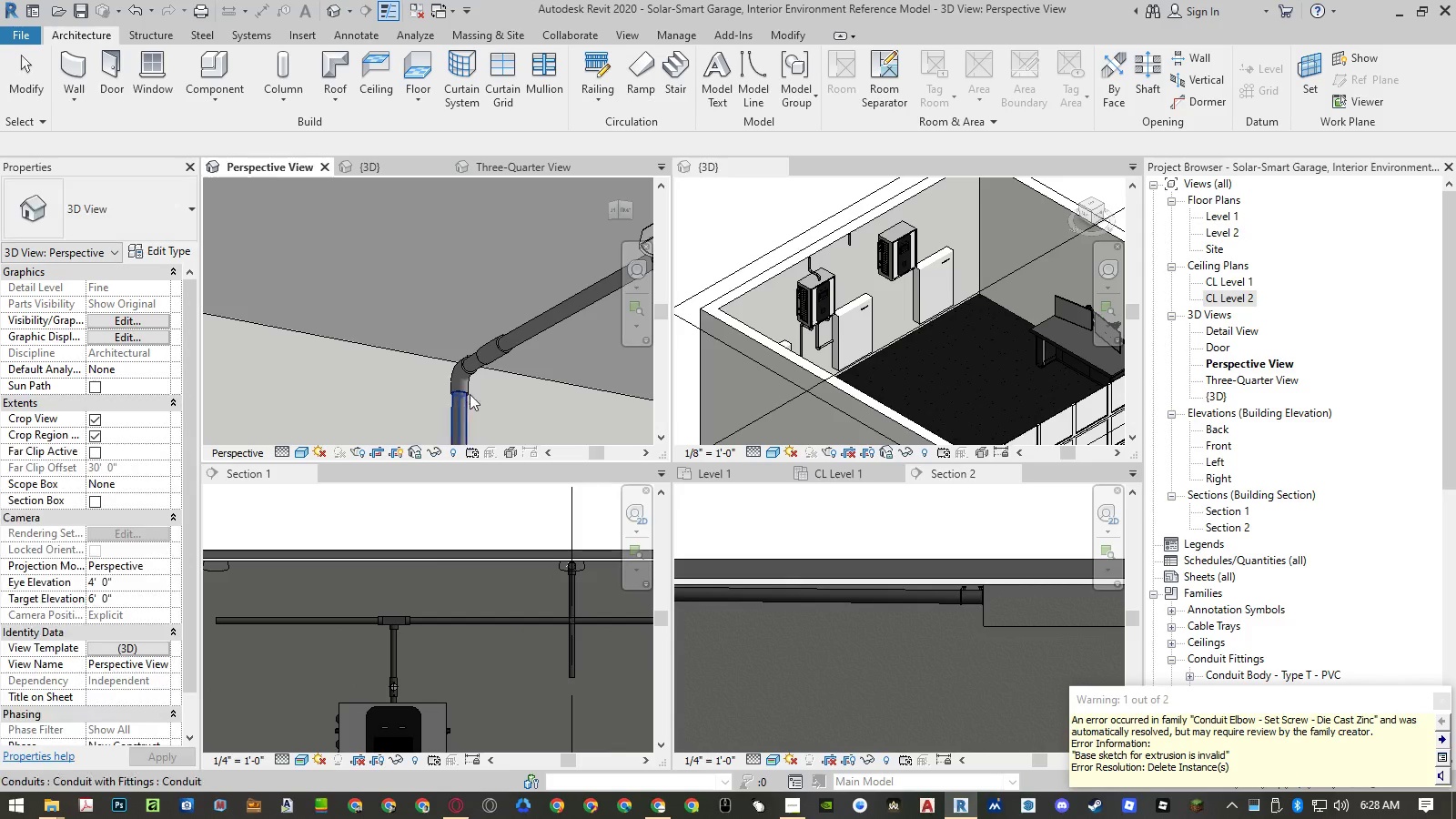 
key(Escape)
 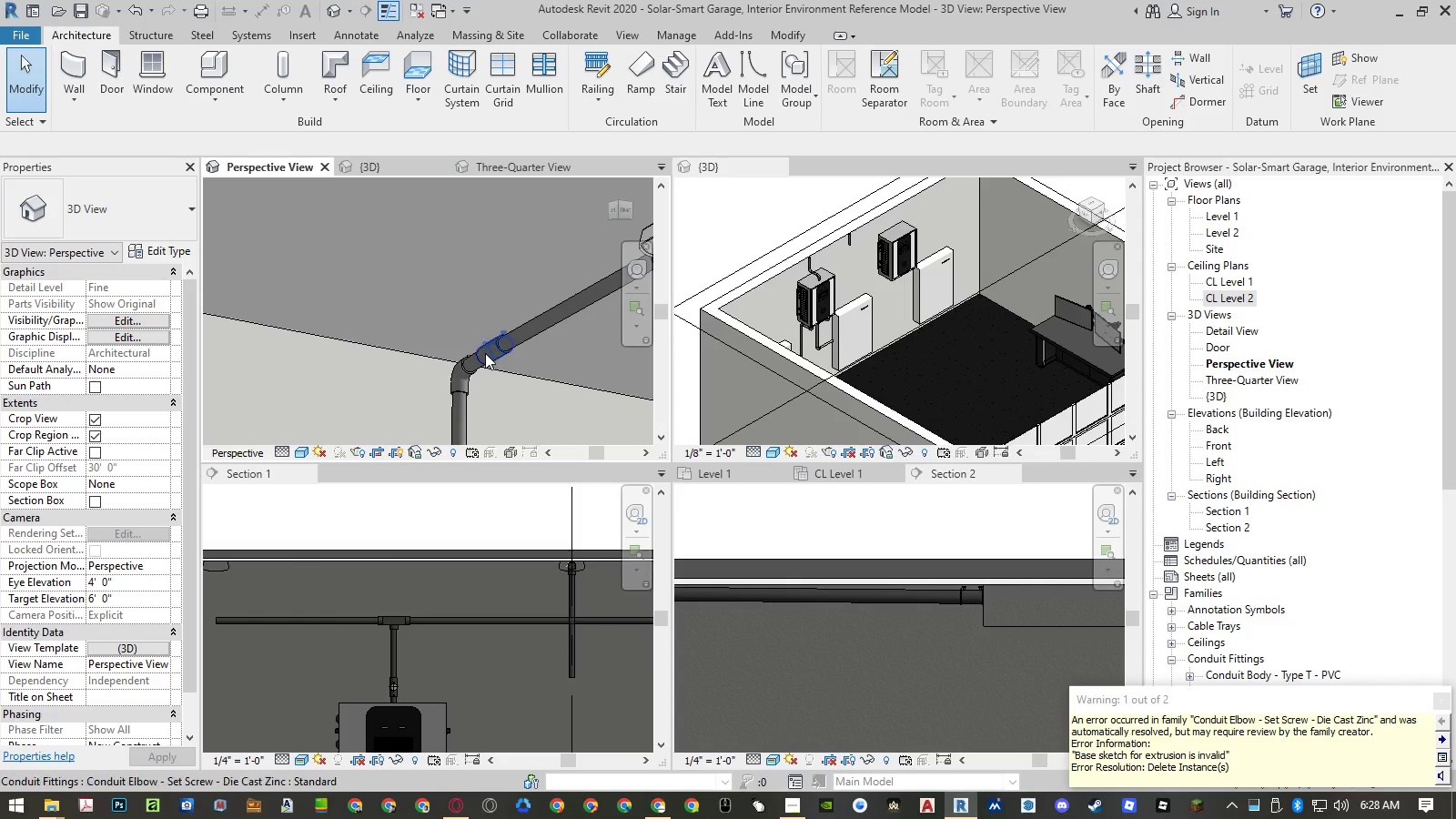 
left_click([485, 353])
 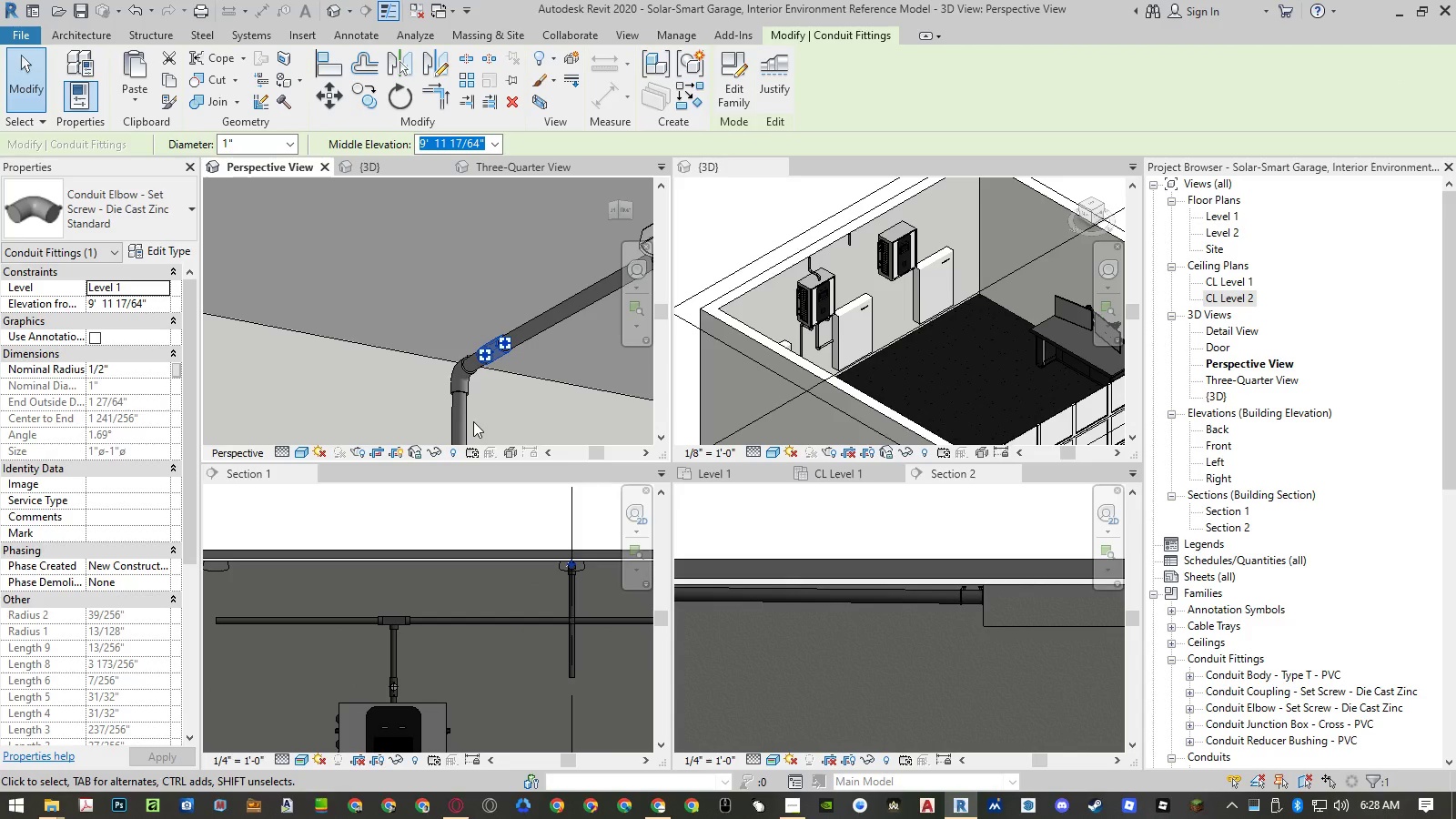 
key(Escape)
 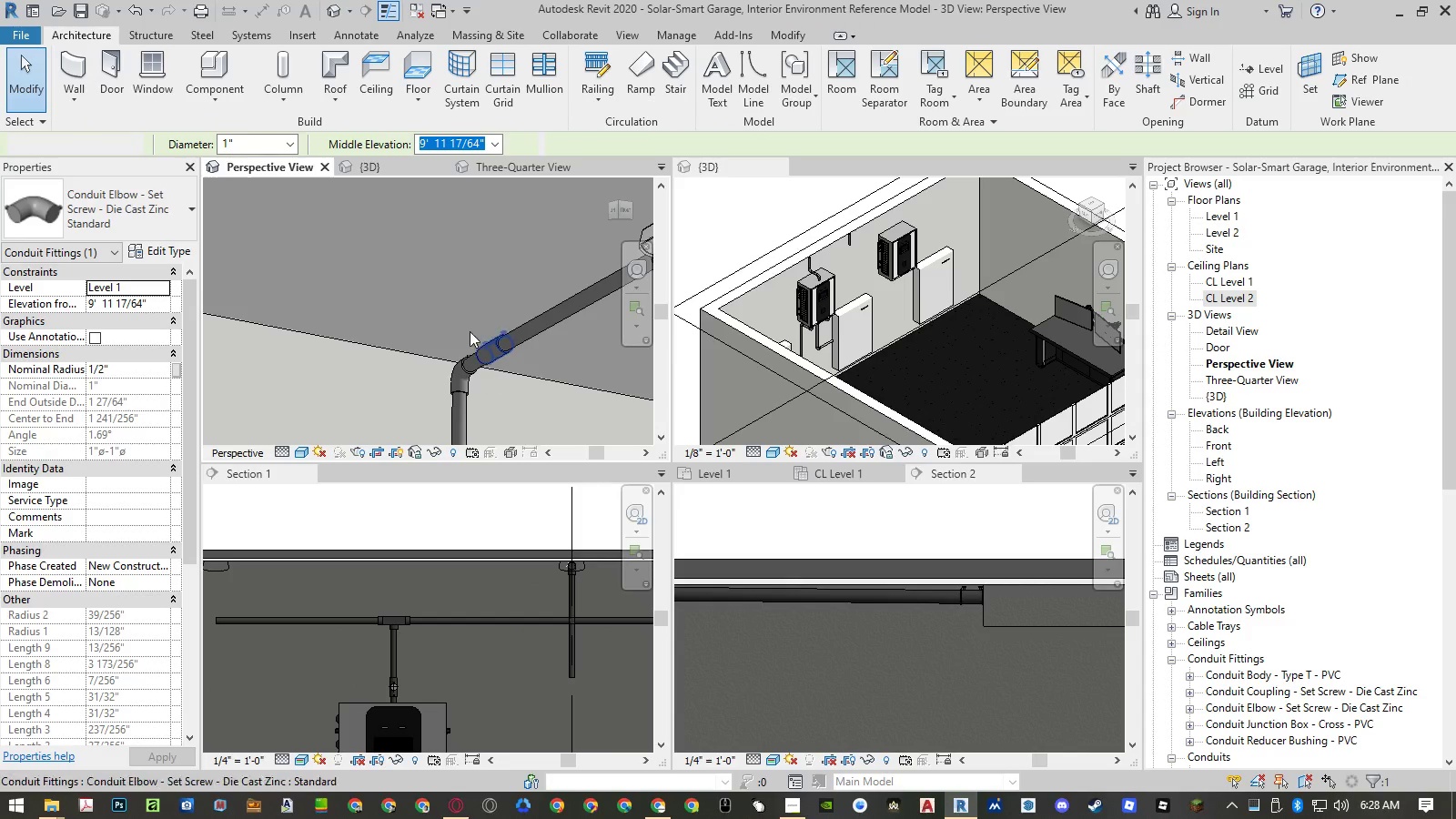 
scroll: coordinate [463, 308], scroll_direction: down, amount: 6.0
 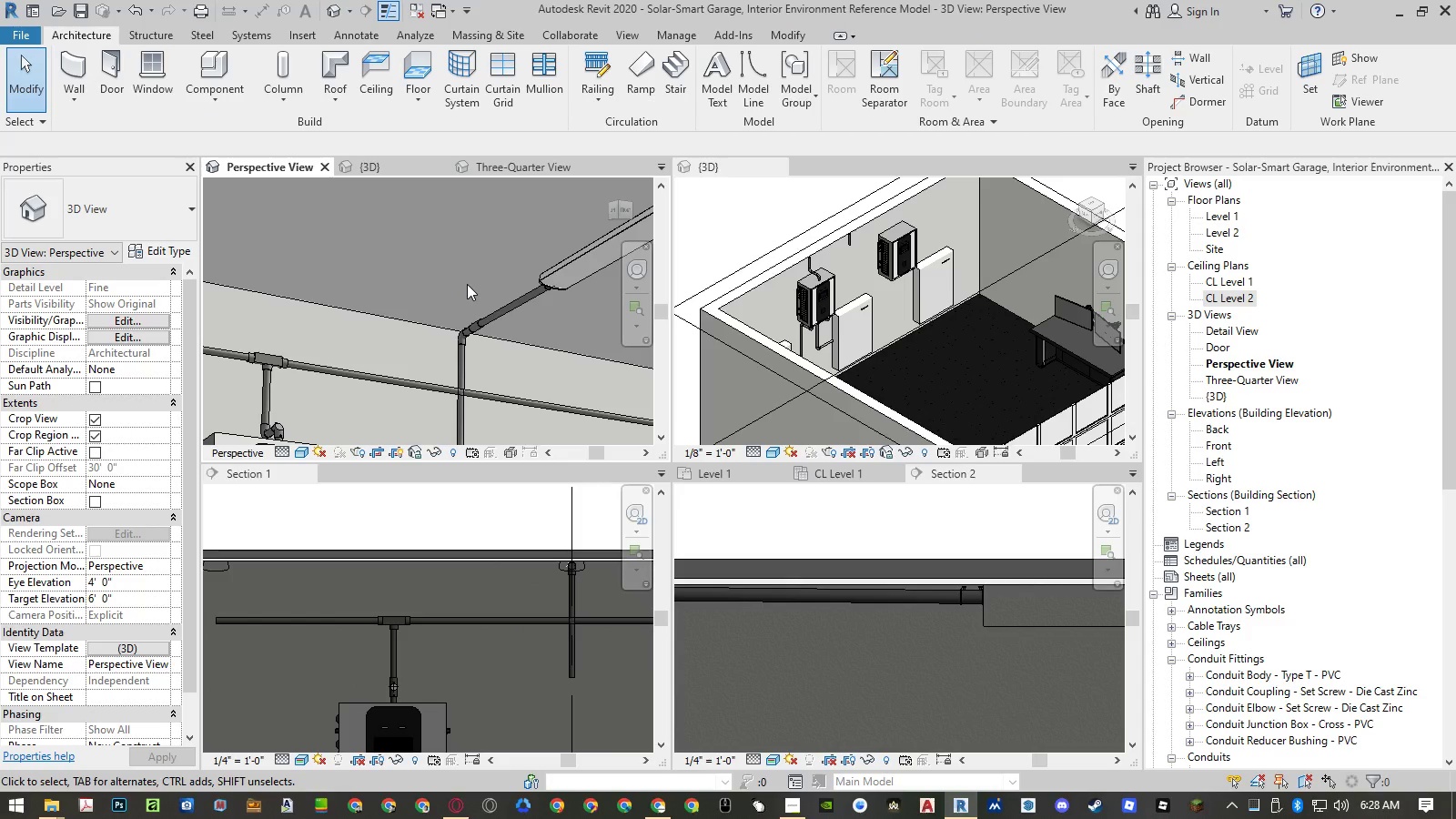 
scroll: coordinate [467, 284], scroll_direction: up, amount: 6.0
 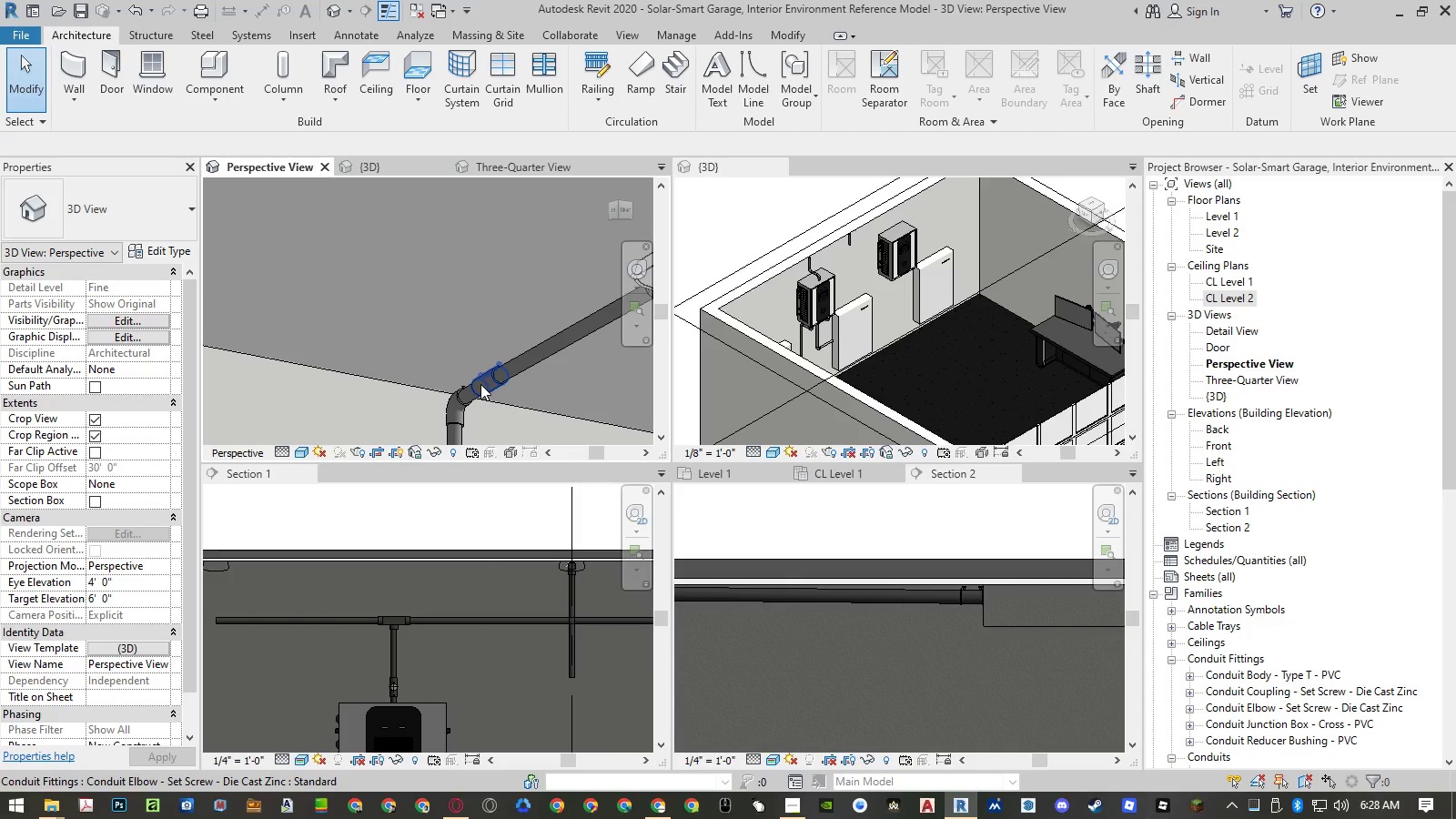 
left_click([480, 384])
 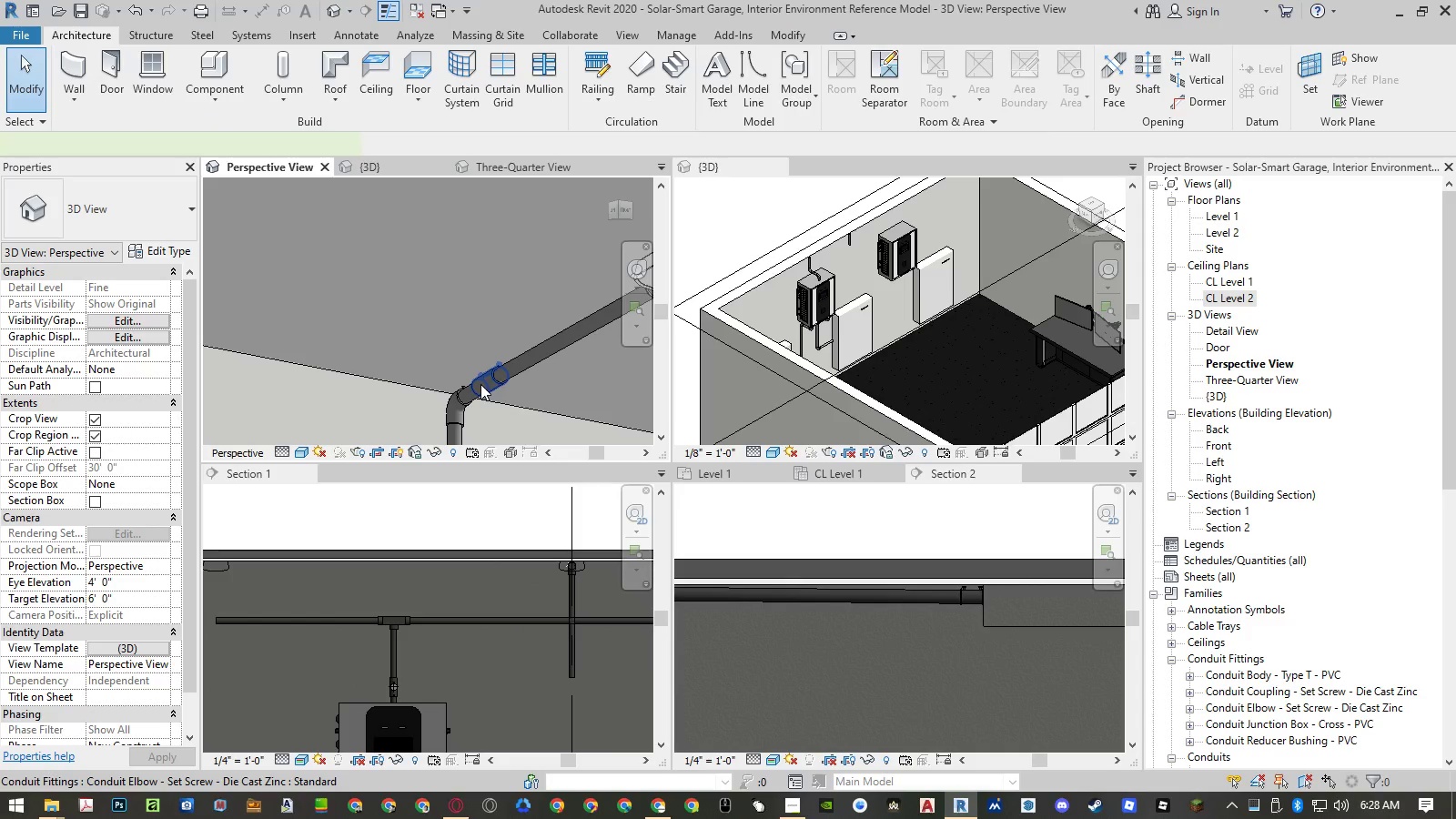 
key(Delete)
 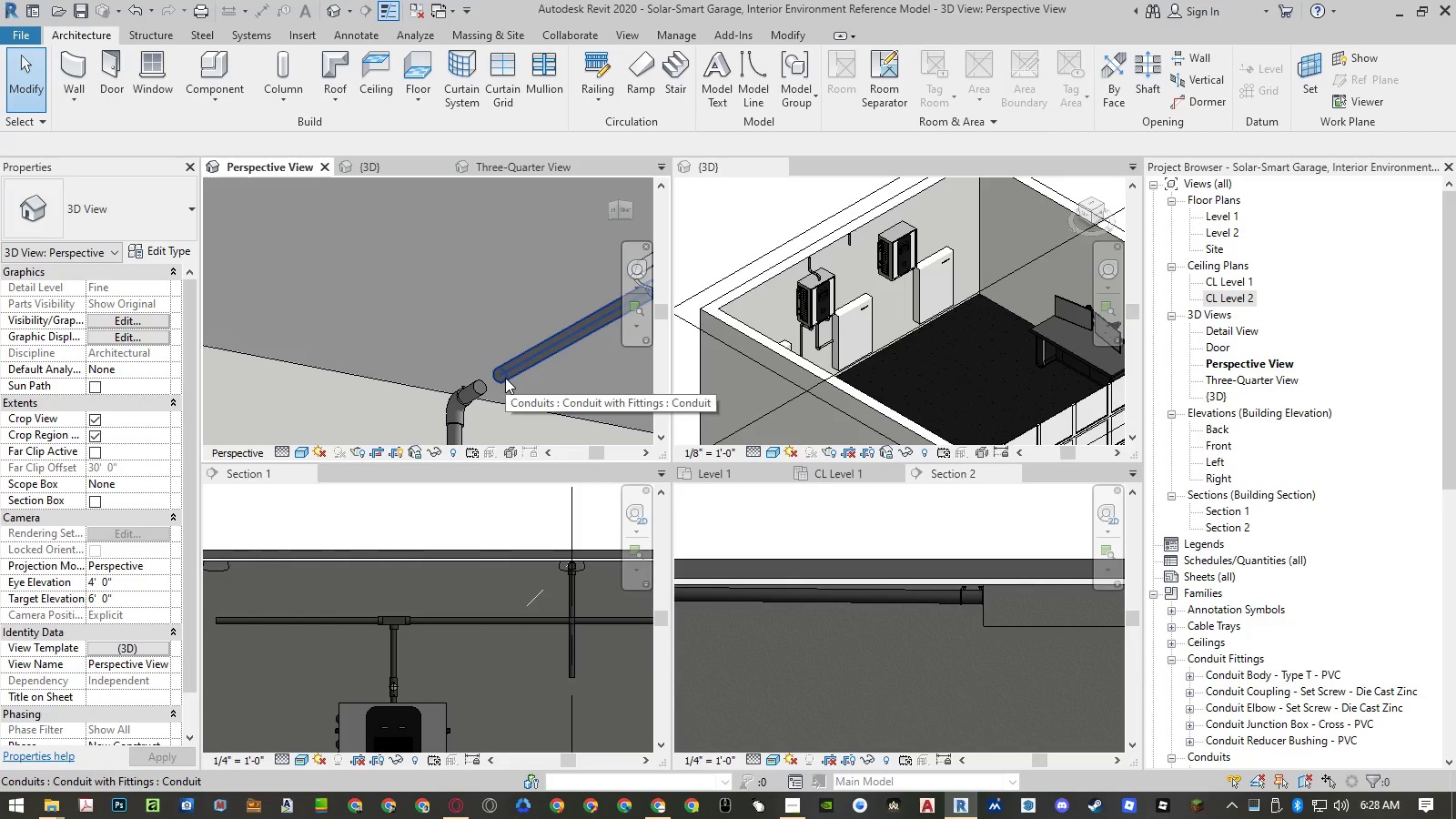 
left_click([505, 378])
 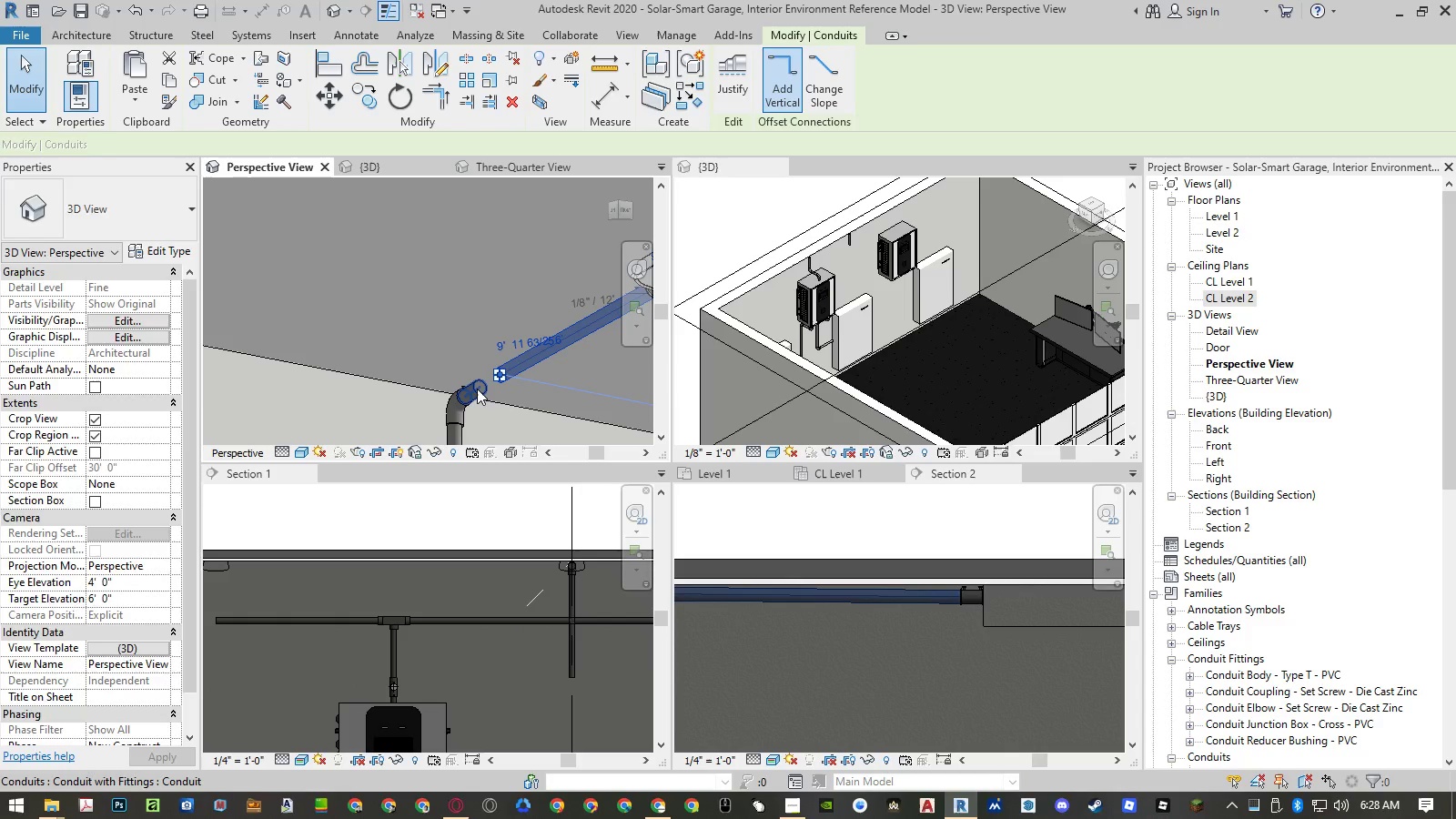 
left_click([477, 389])
 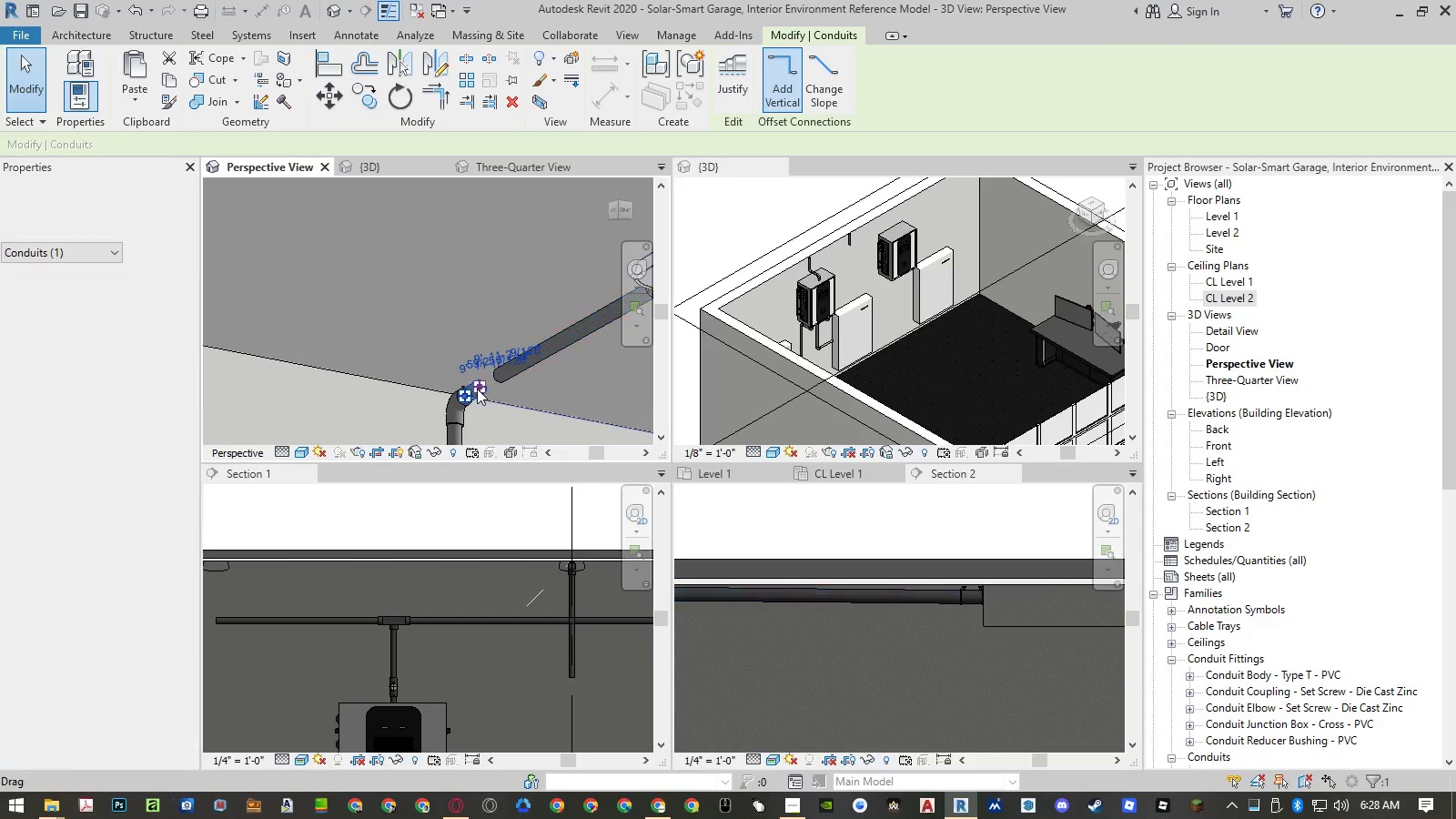 
key(Delete)
 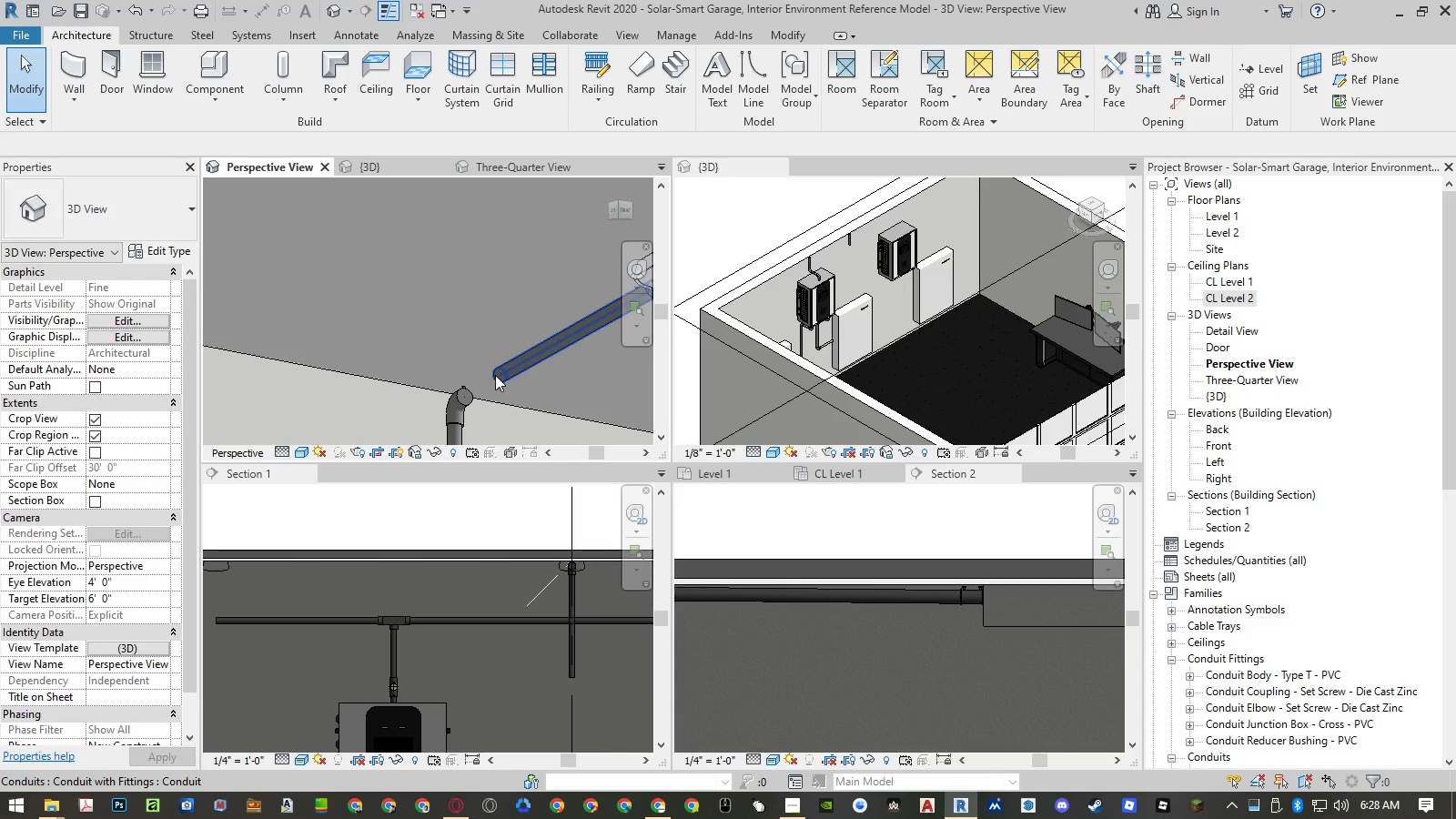 
left_click([496, 374])
 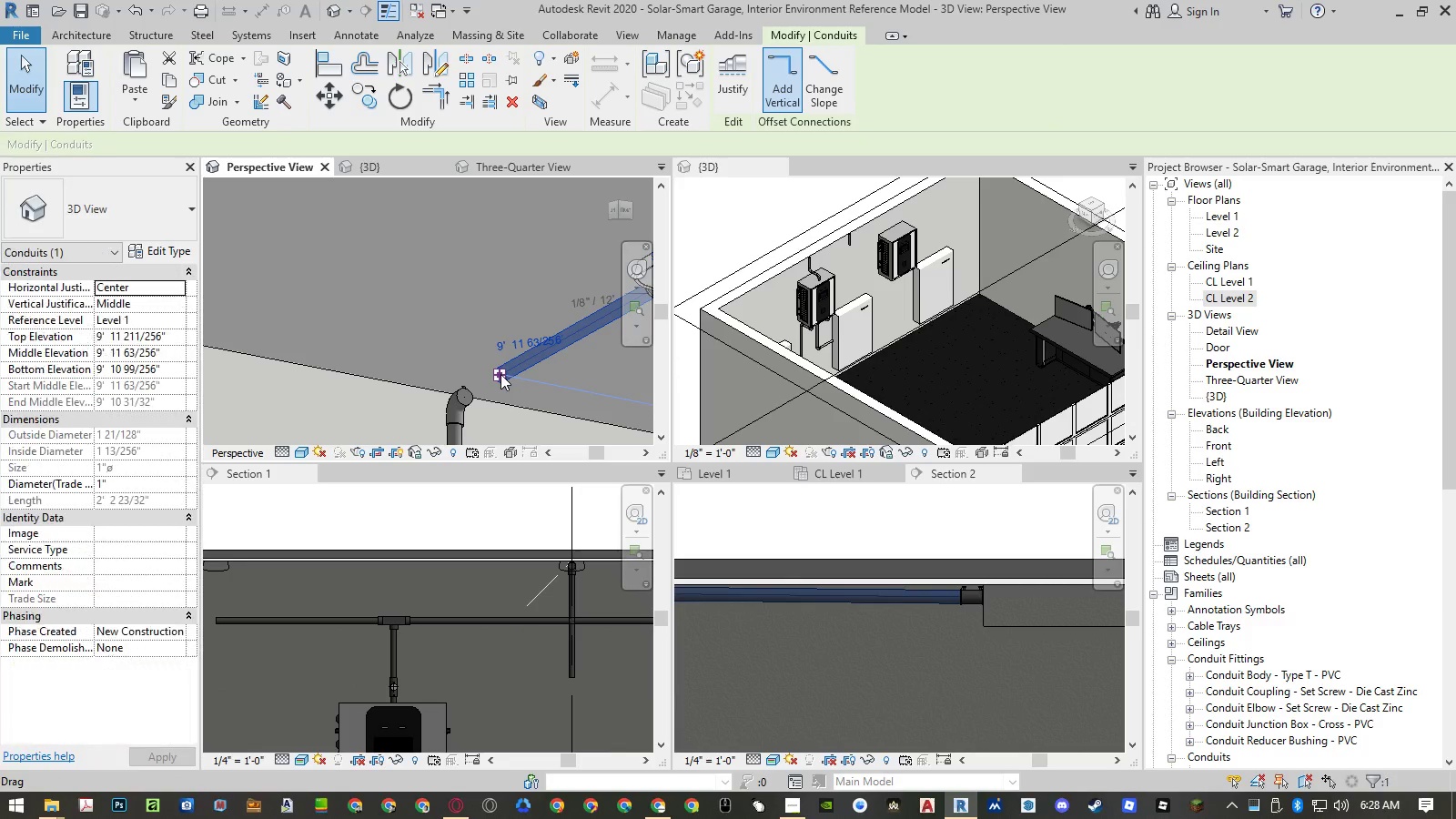 
left_click_drag(start_coordinate=[500, 374], to_coordinate=[466, 395])
 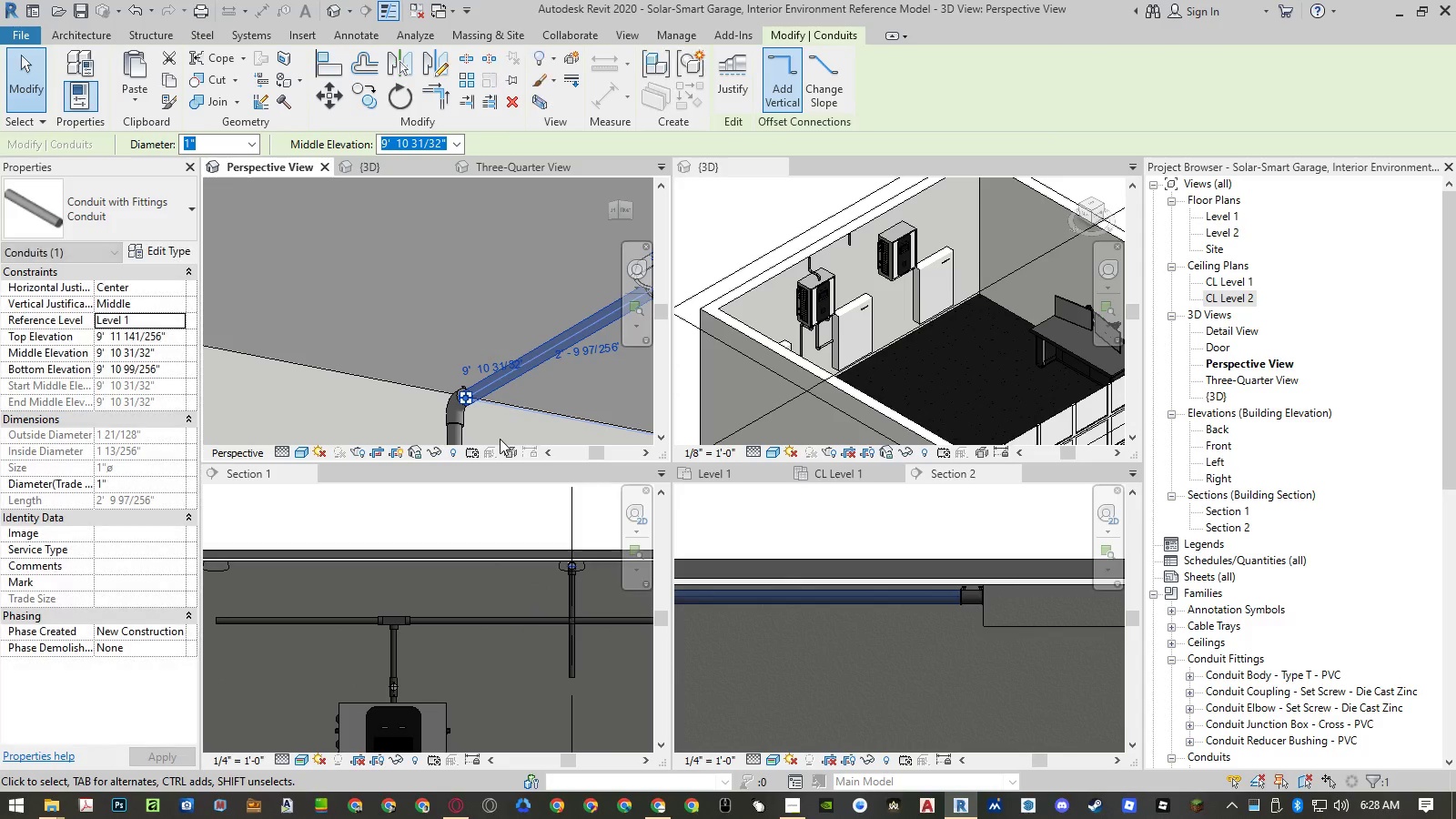 
key(Control+ControlLeft)
 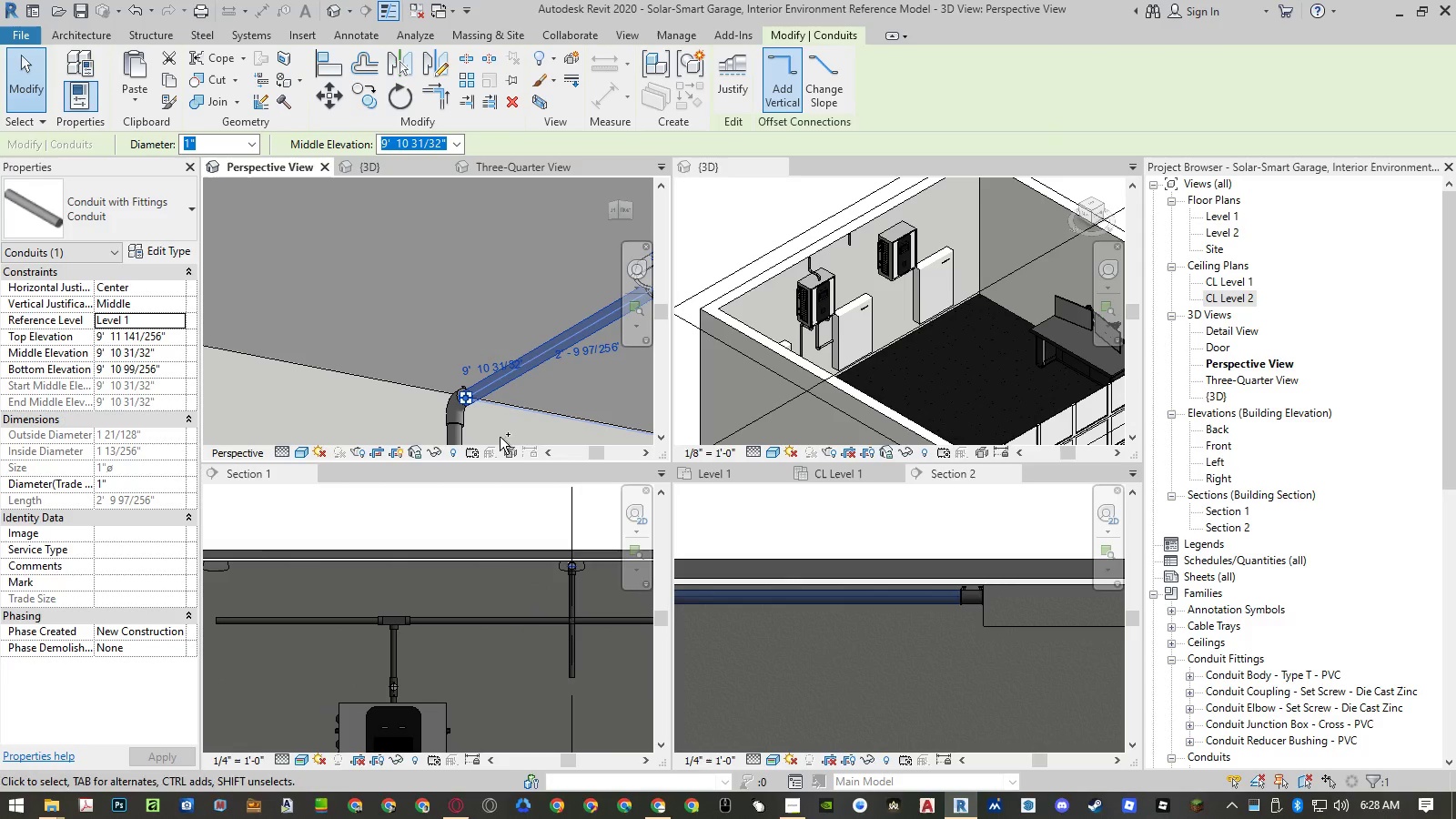 
key(Control+Z)
 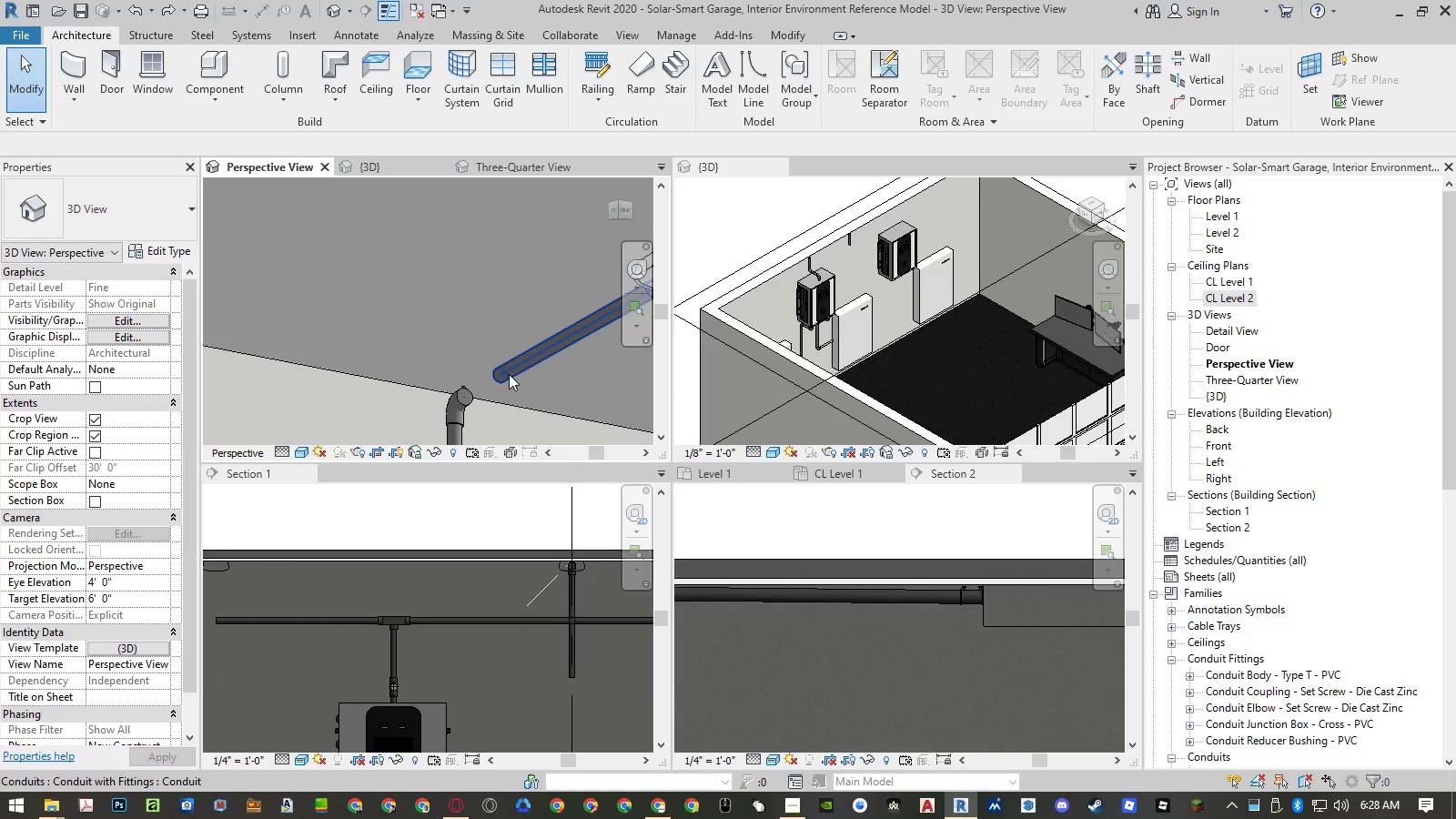 
key(Control+ControlLeft)
 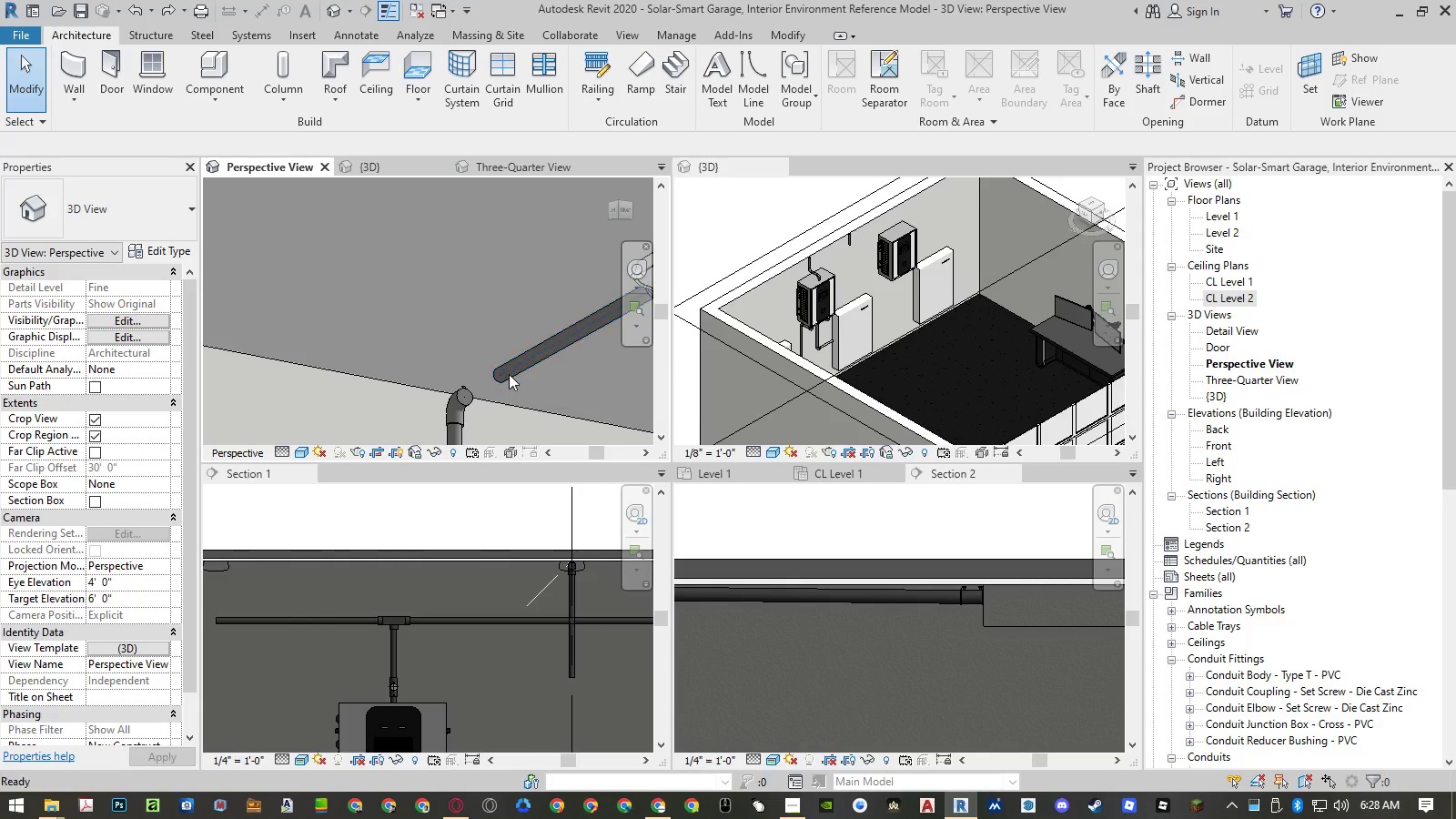 
key(Control+Z)
 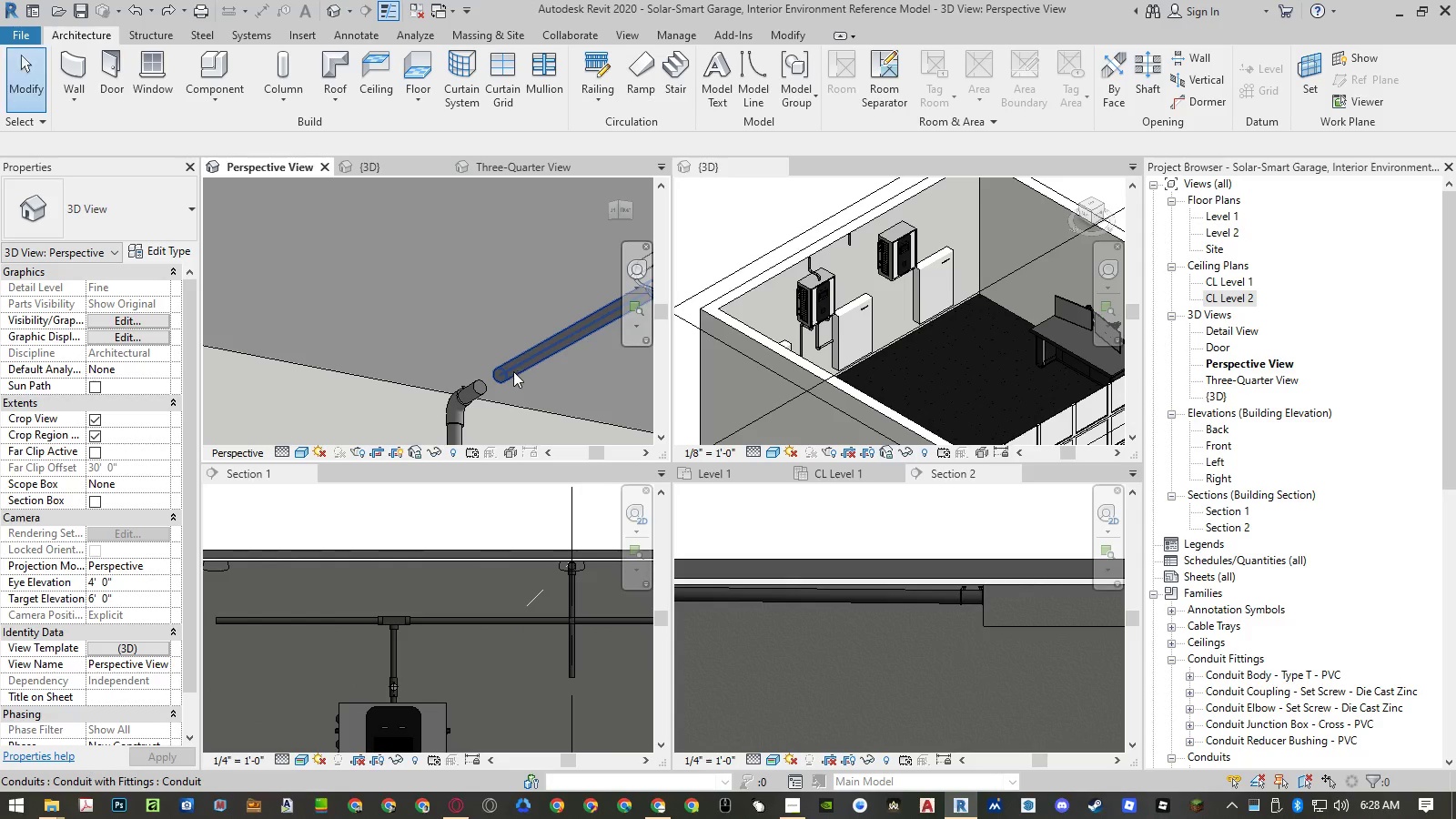 
left_click([512, 372])
 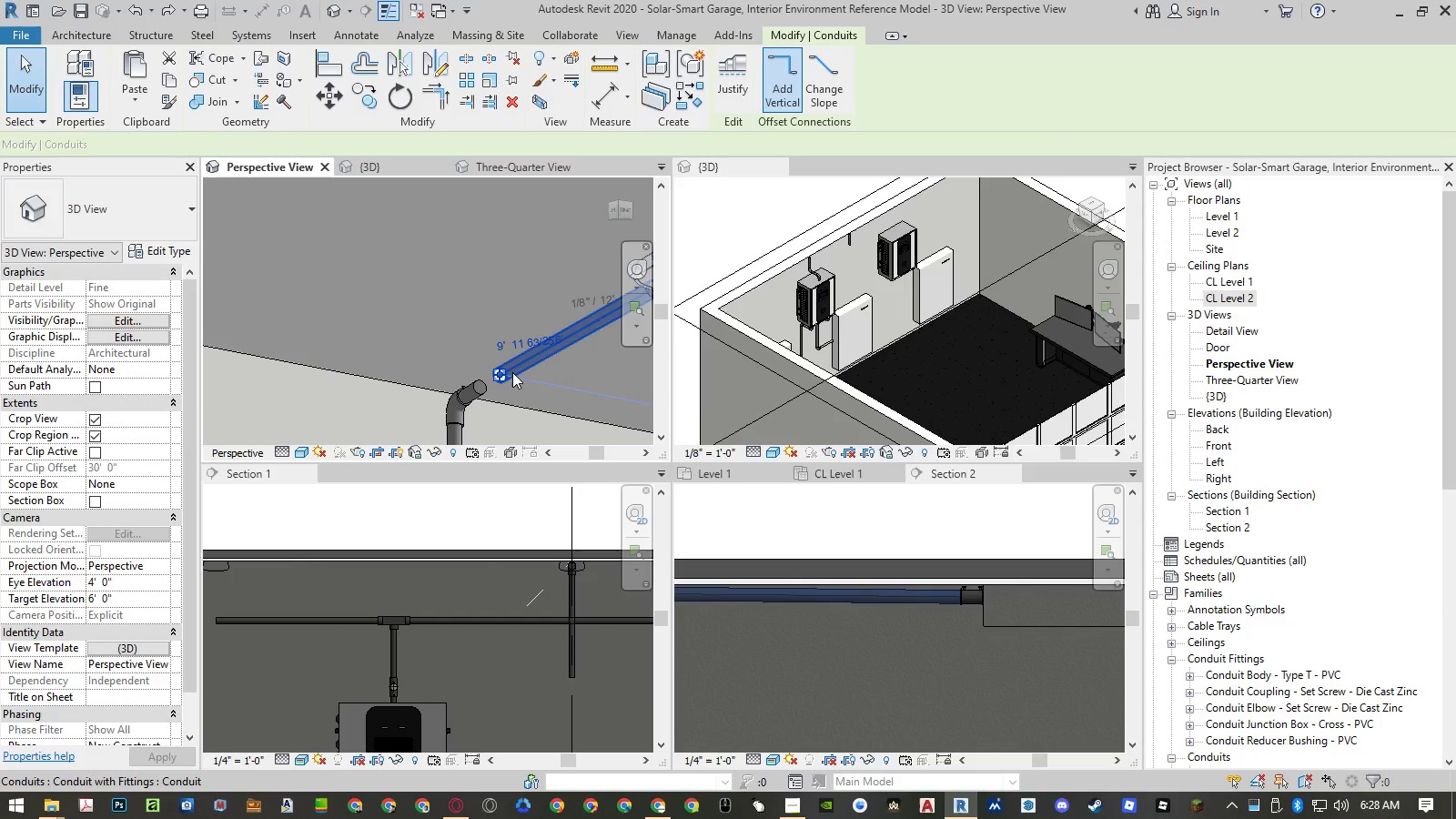 
key(Delete)
 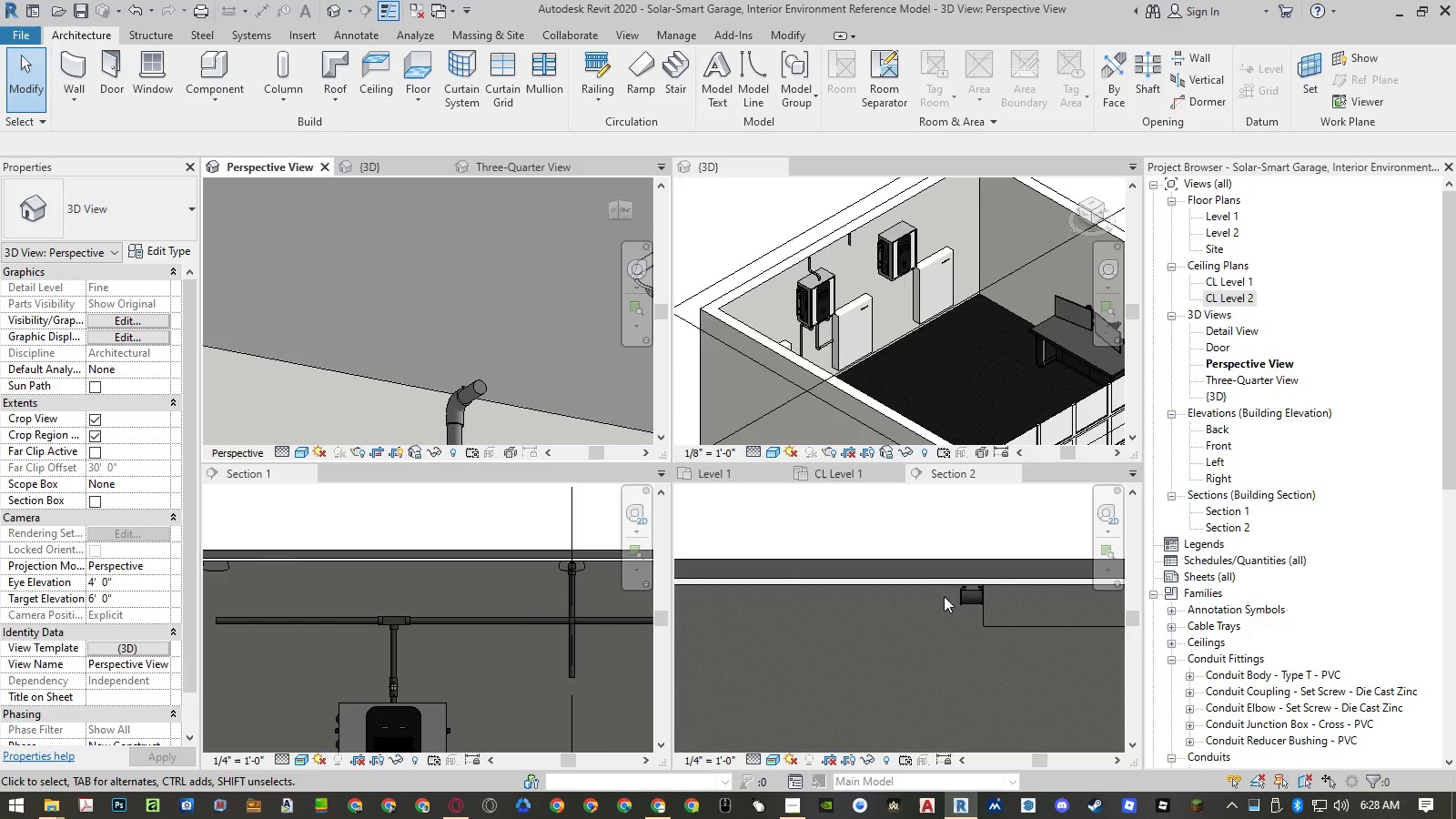 
scroll: coordinate [1019, 606], scroll_direction: down, amount: 4.0
 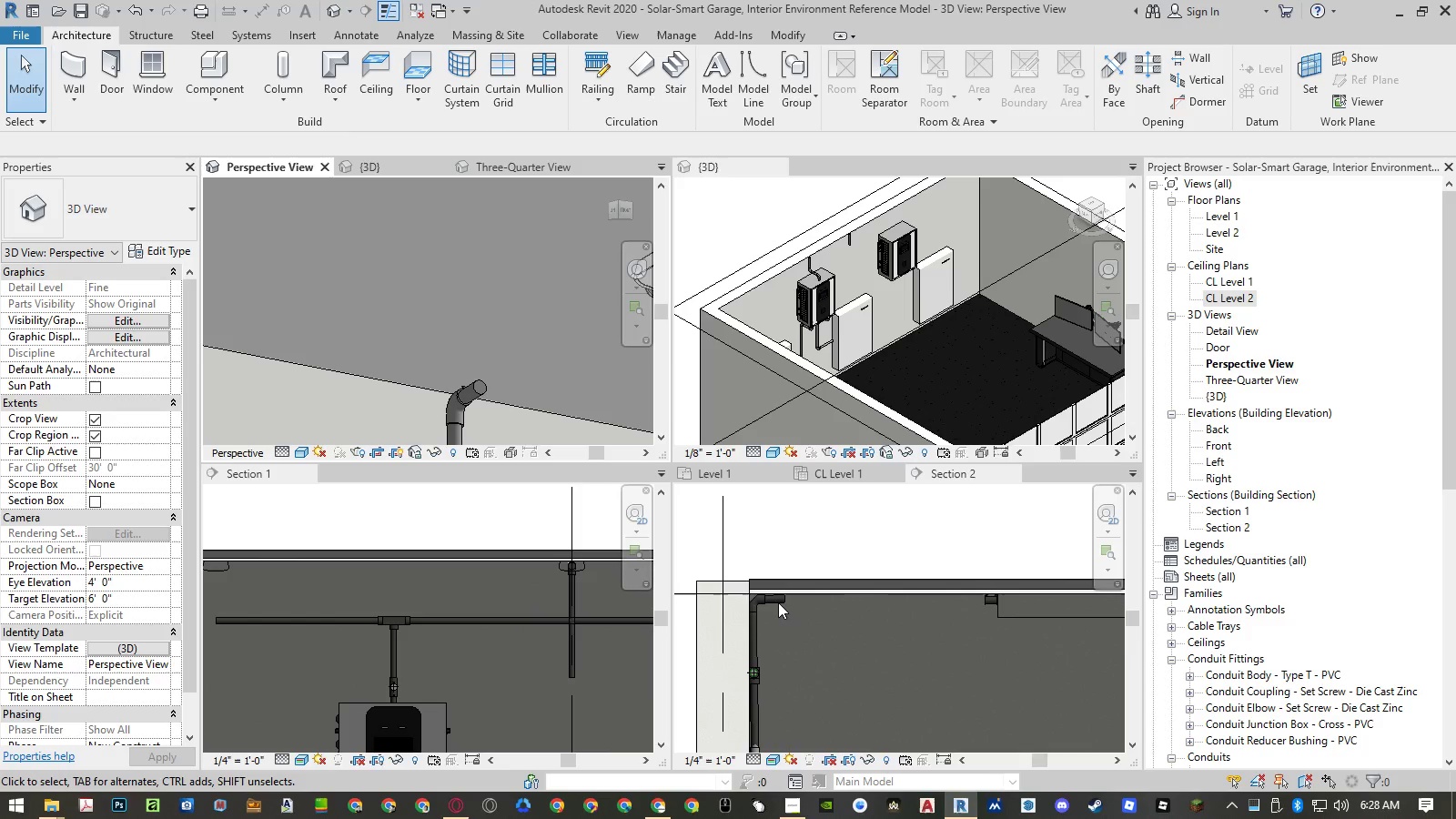 
scroll: coordinate [786, 599], scroll_direction: up, amount: 13.0
 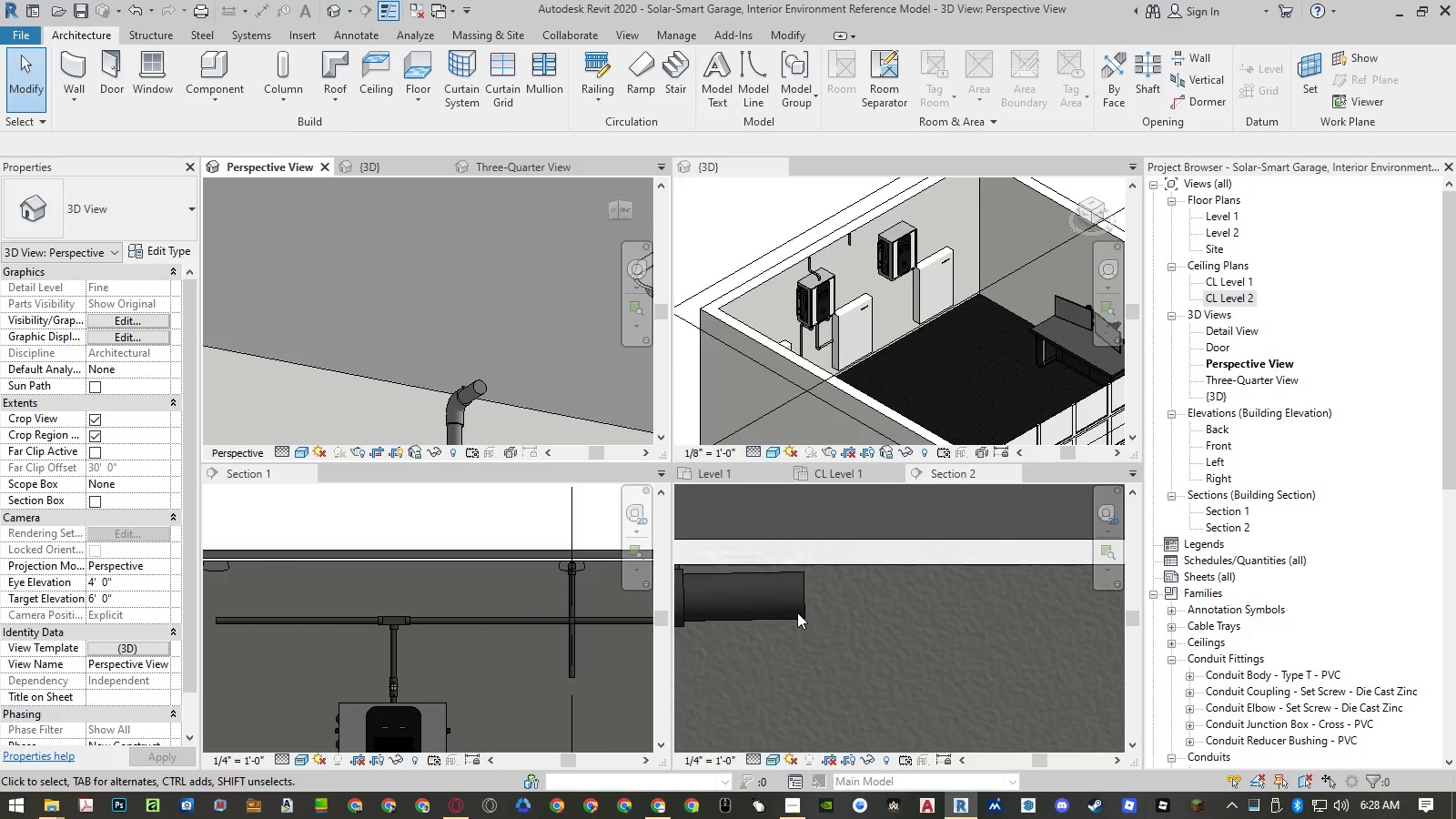 
left_click([797, 612])
 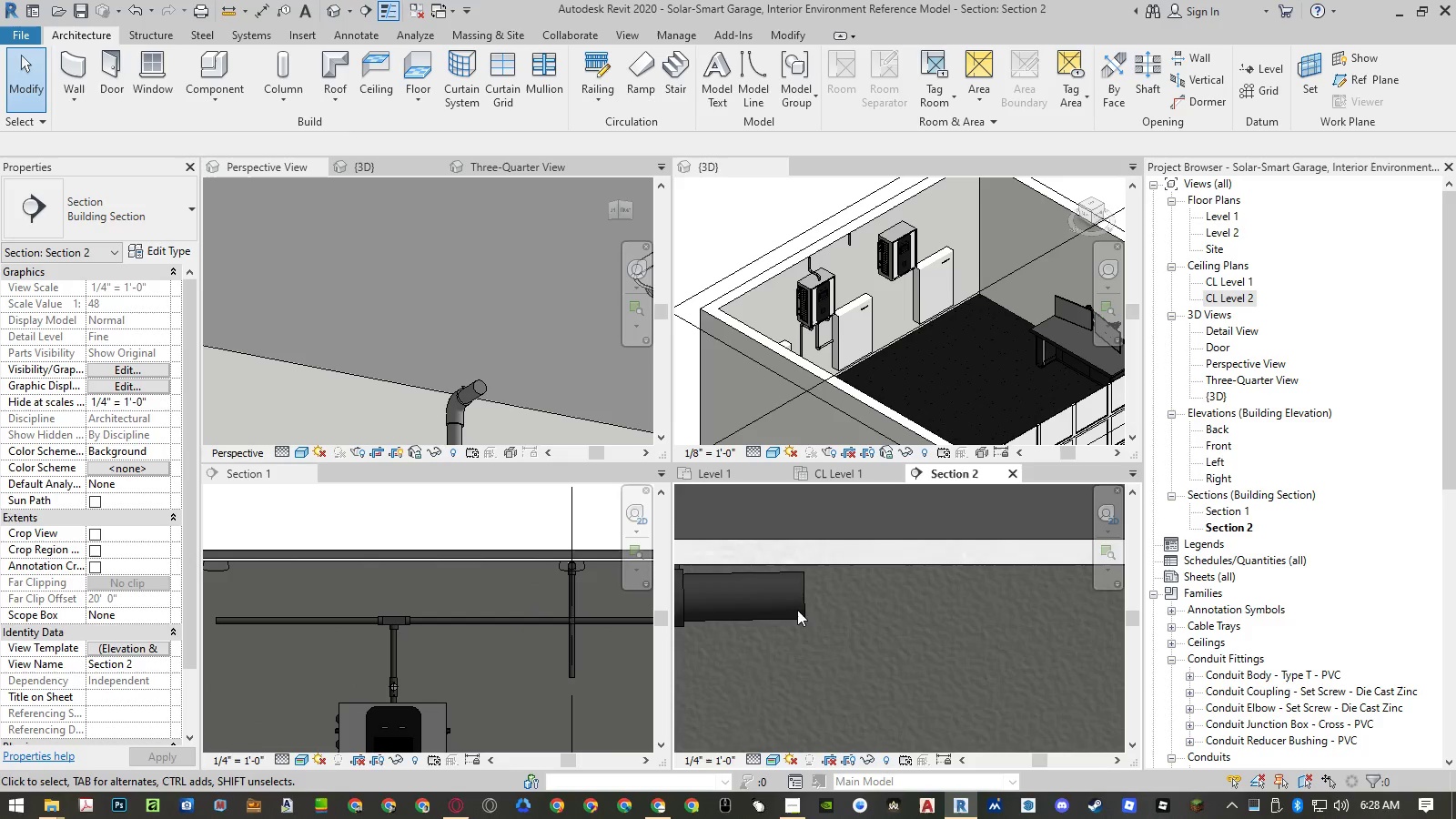 
scroll: coordinate [748, 593], scroll_direction: down, amount: 11.0
 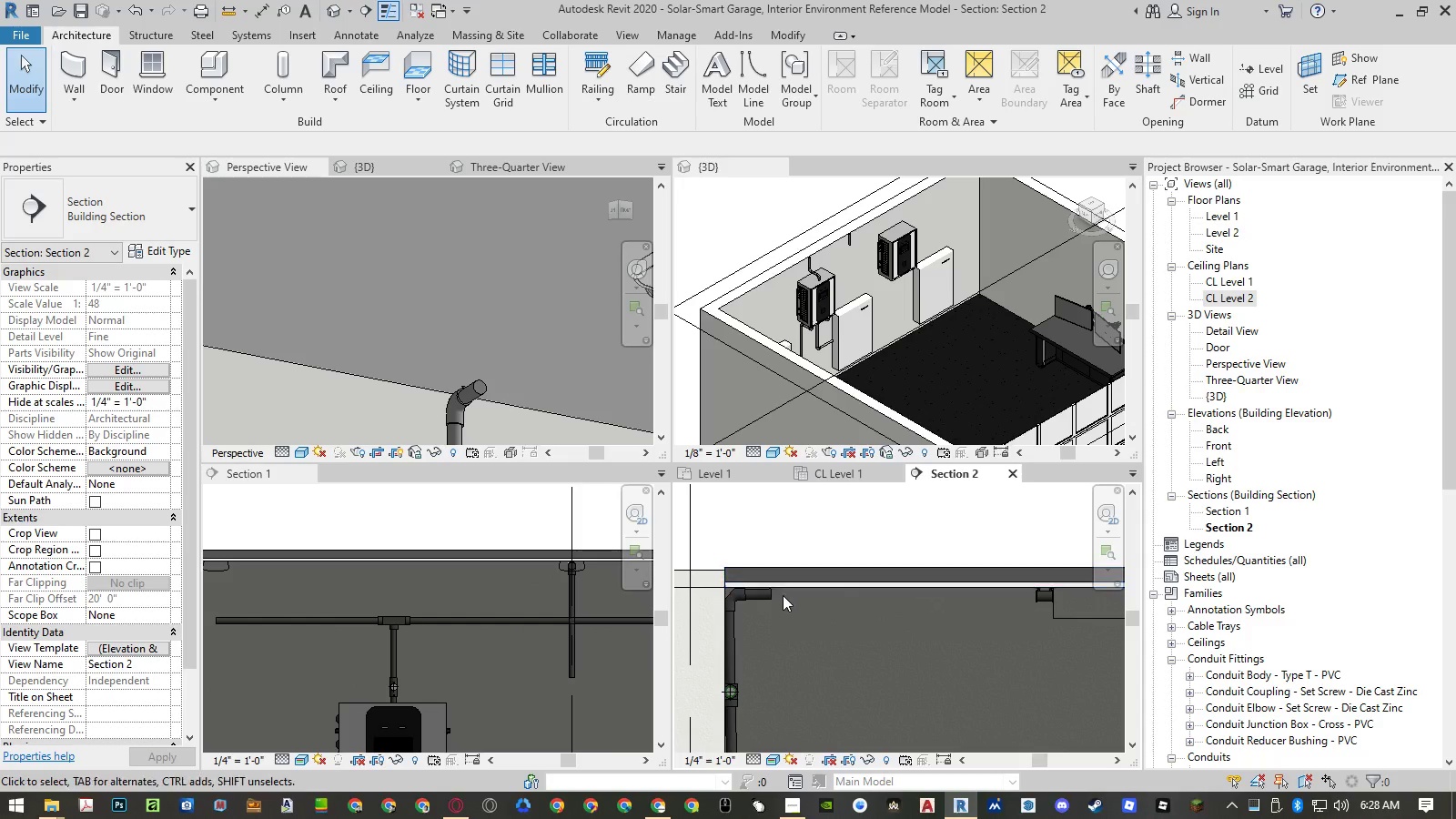 
scroll: coordinate [763, 600], scroll_direction: up, amount: 6.0
 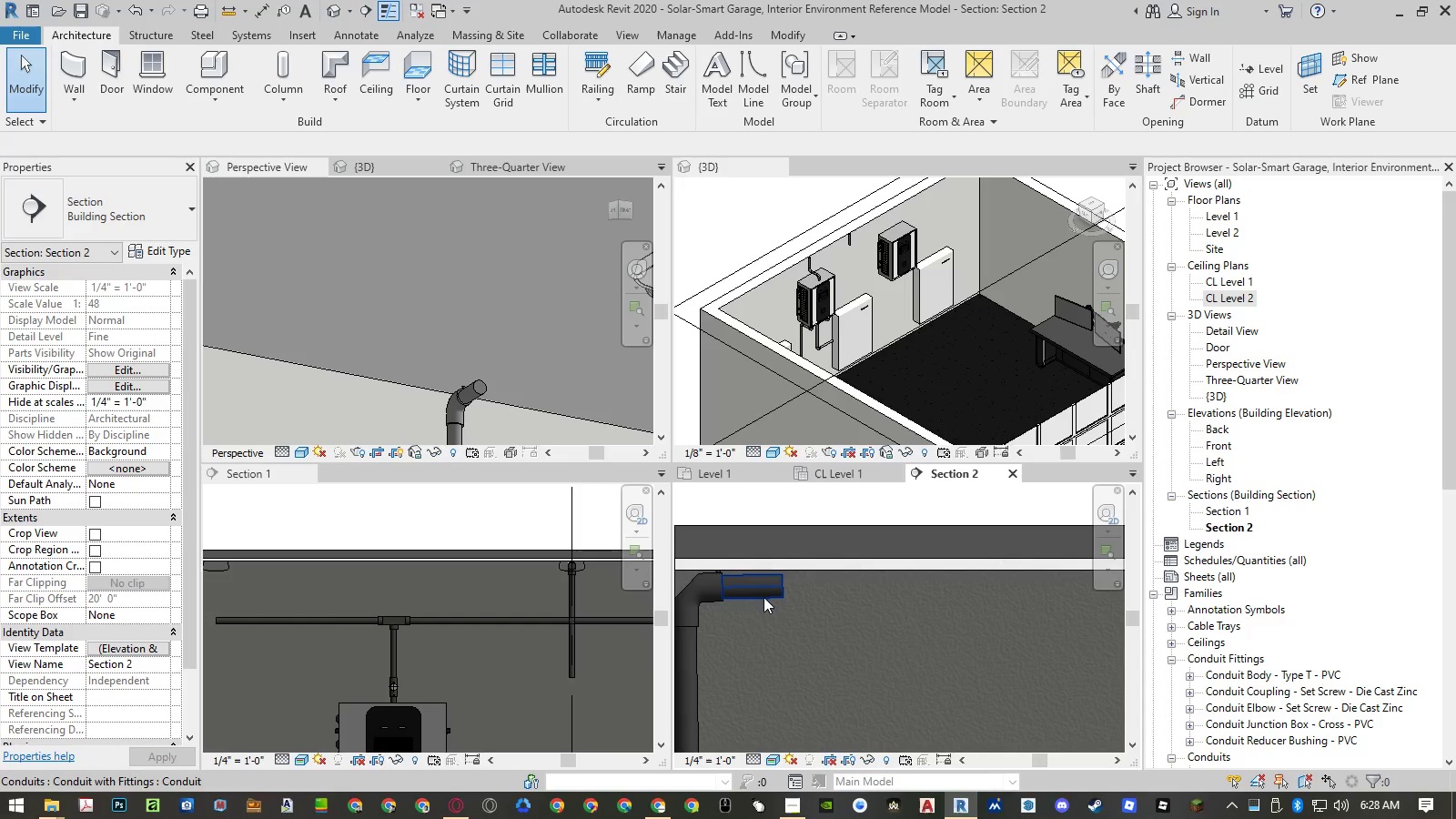 
type(al)
 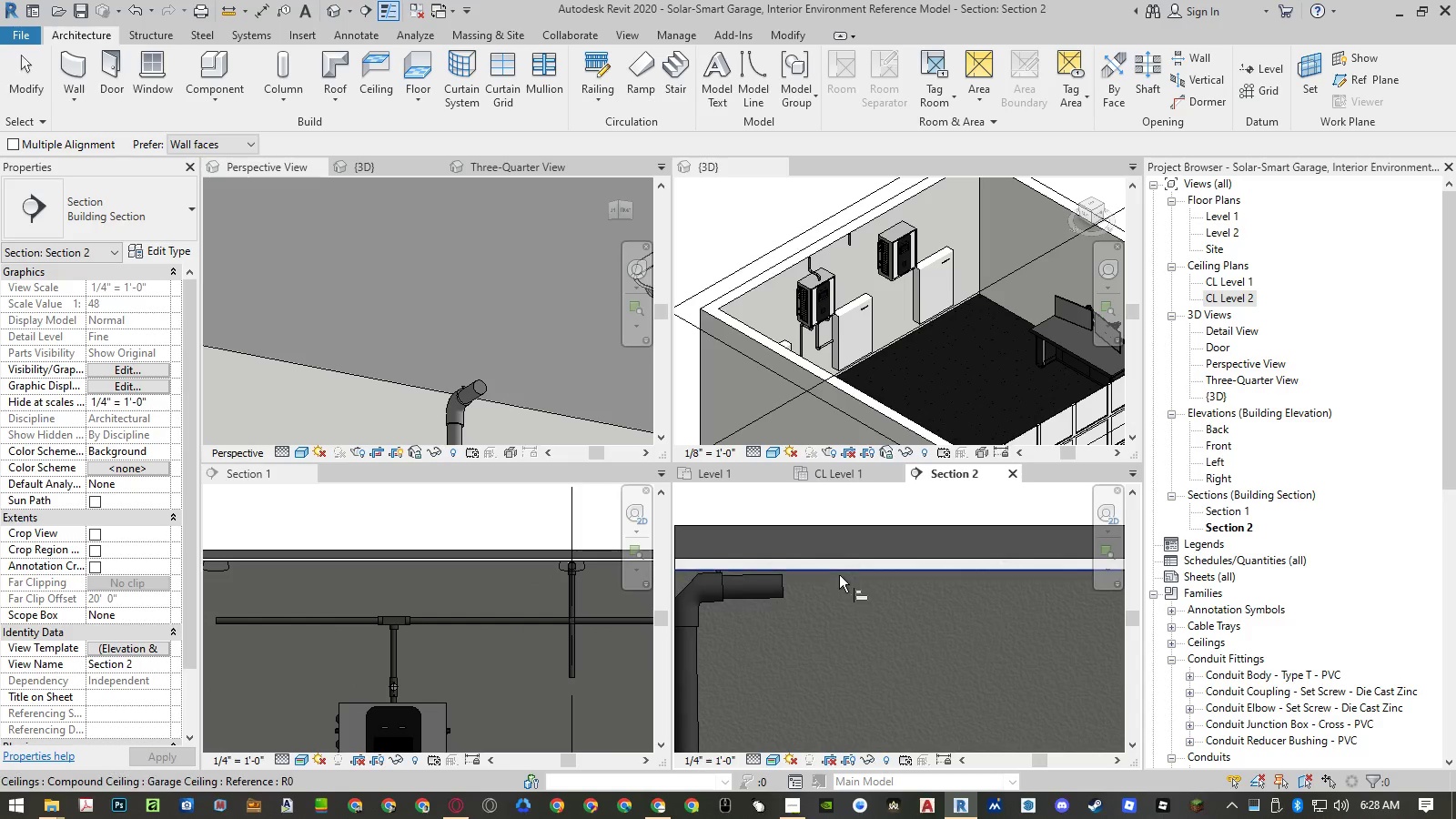 
left_click([839, 573])
 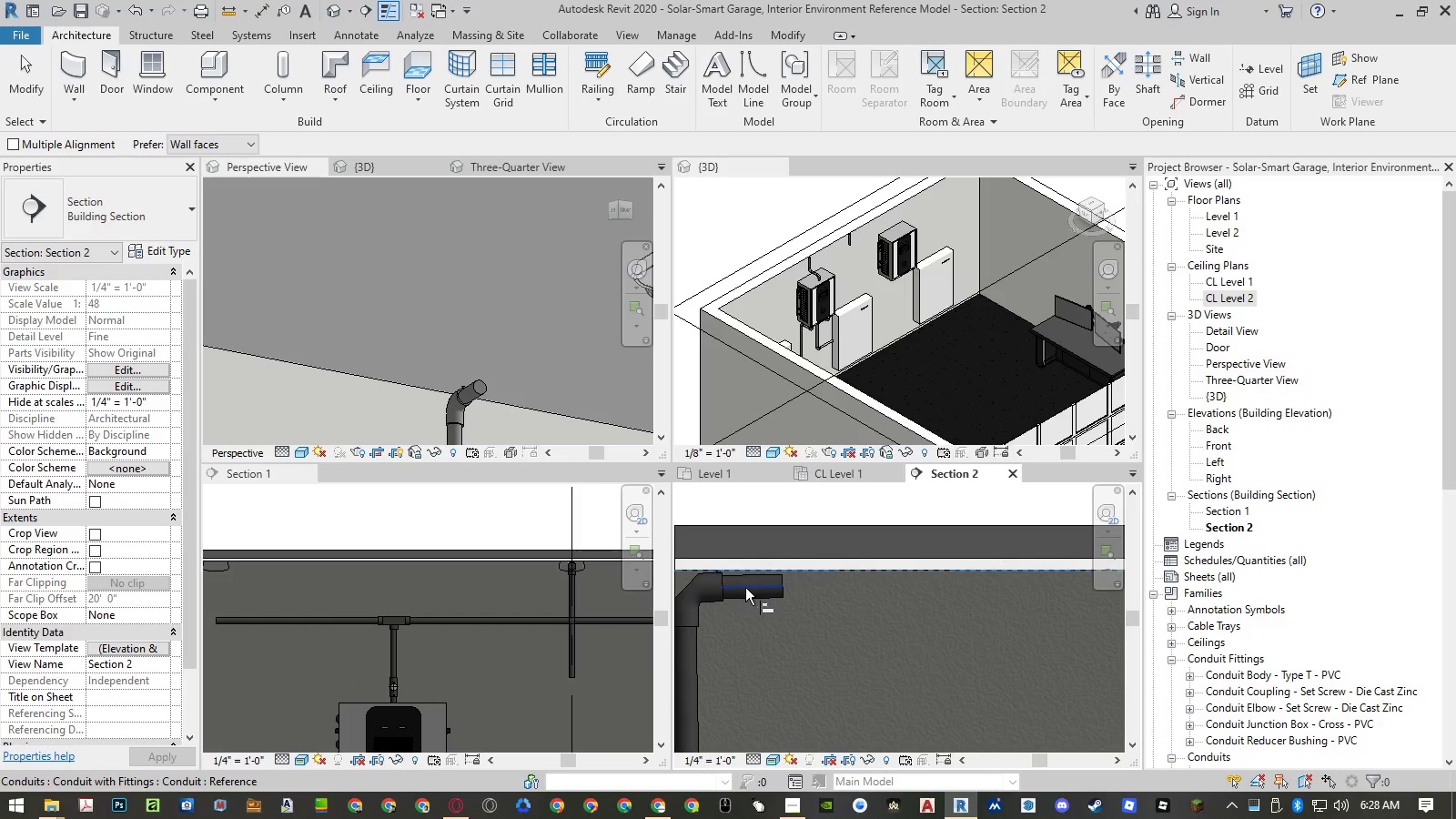 
left_click([745, 588])
 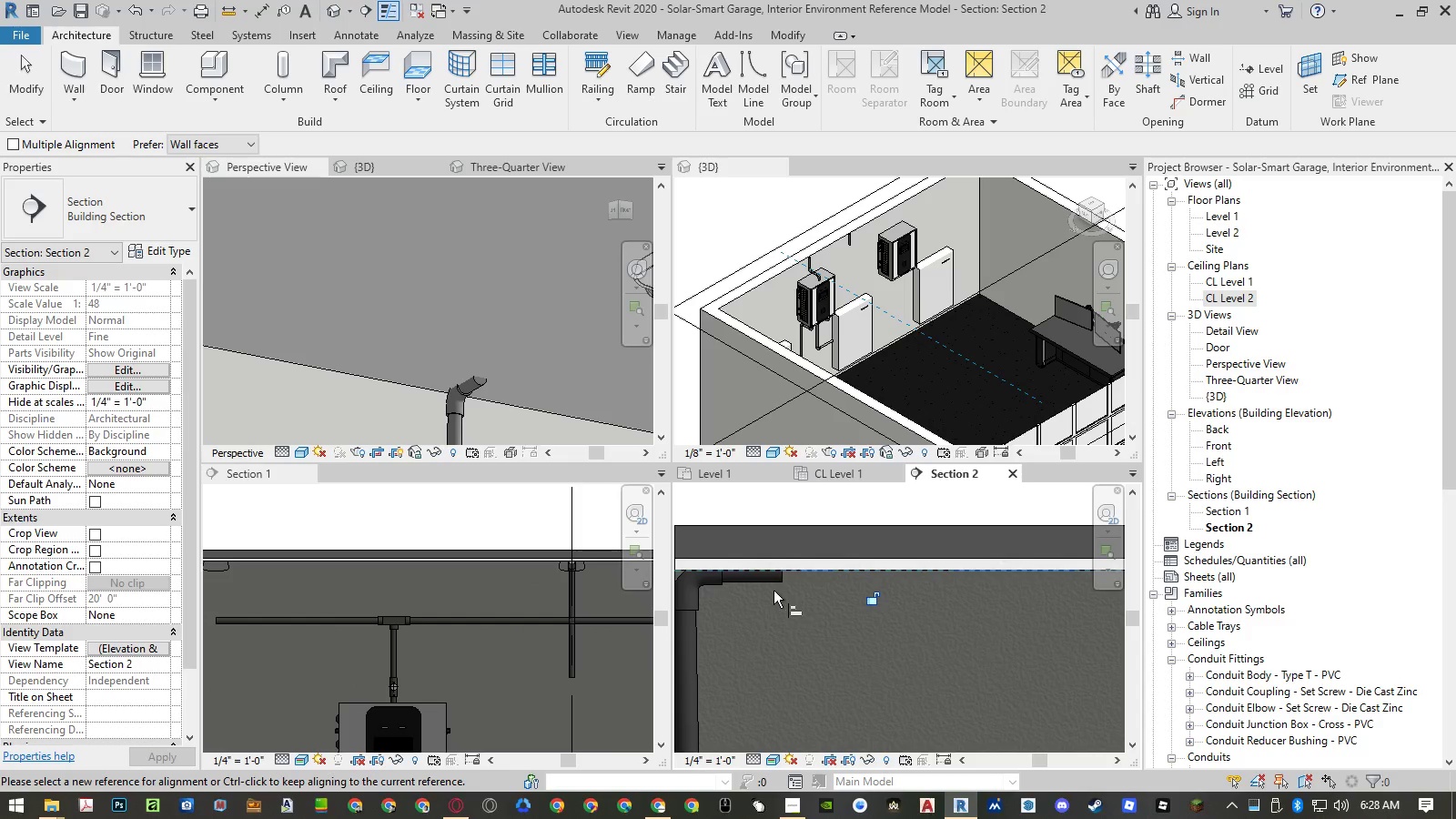 
key(Escape)
 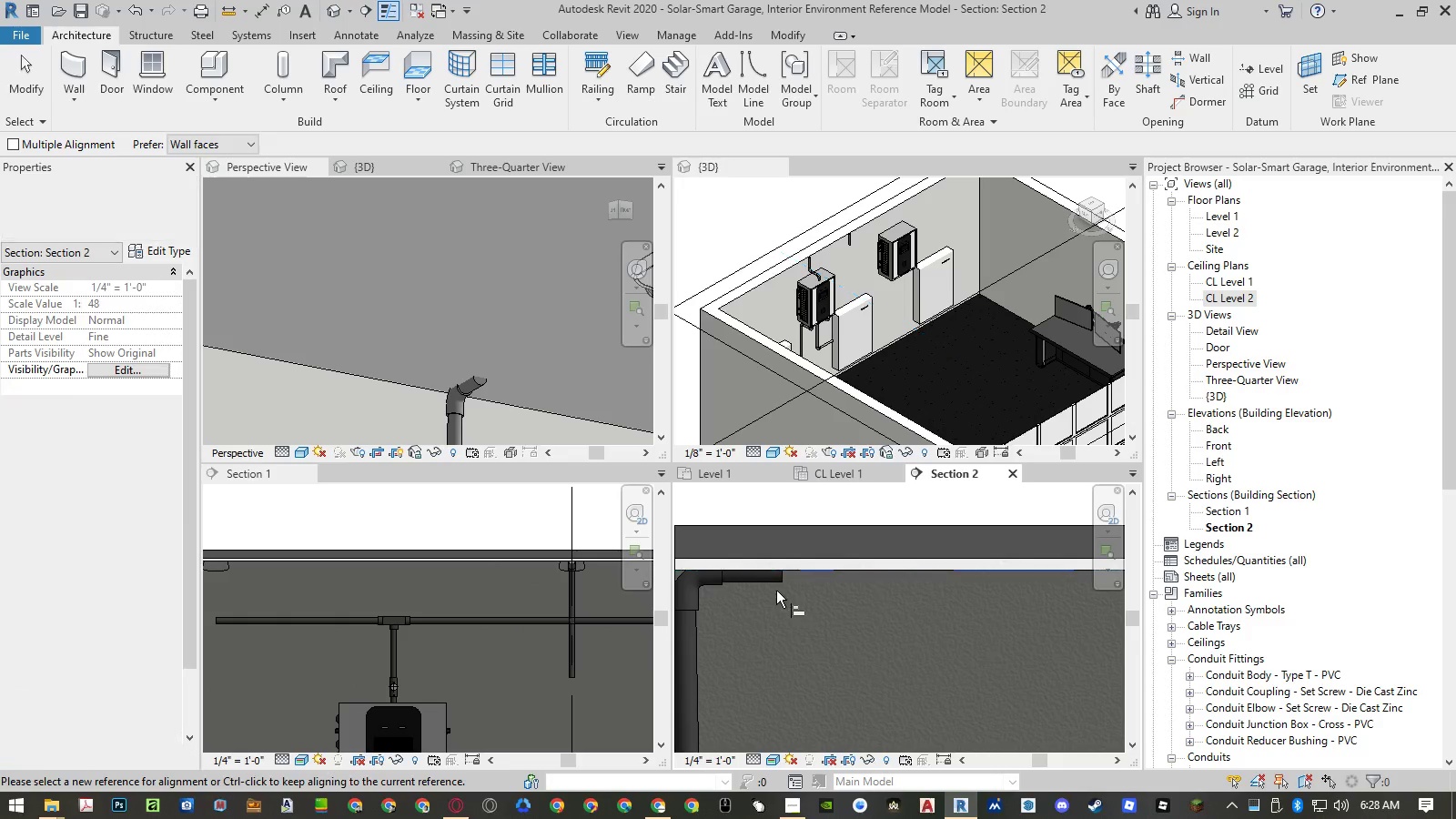 
key(Escape)
 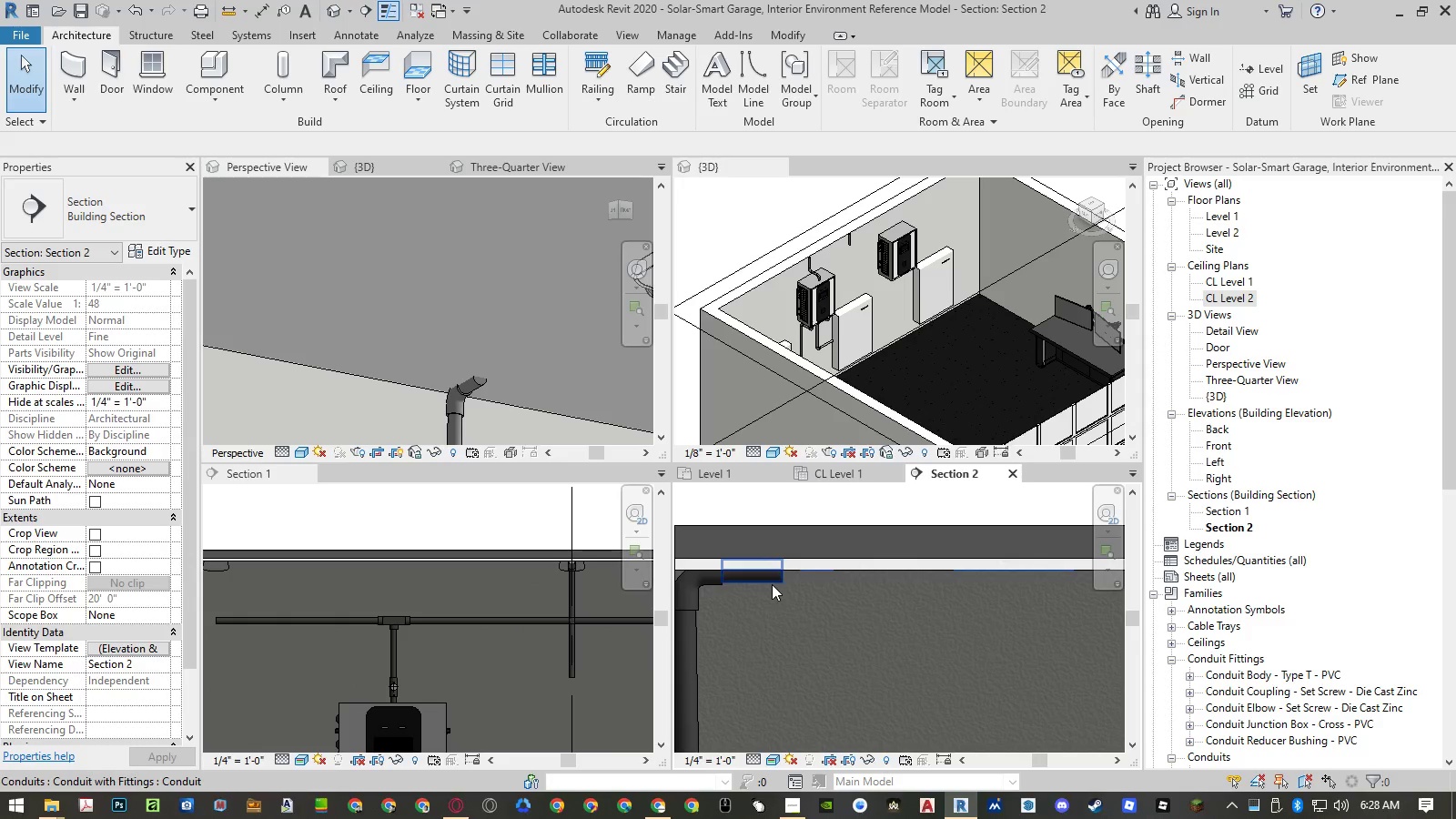 
left_click([772, 584])
 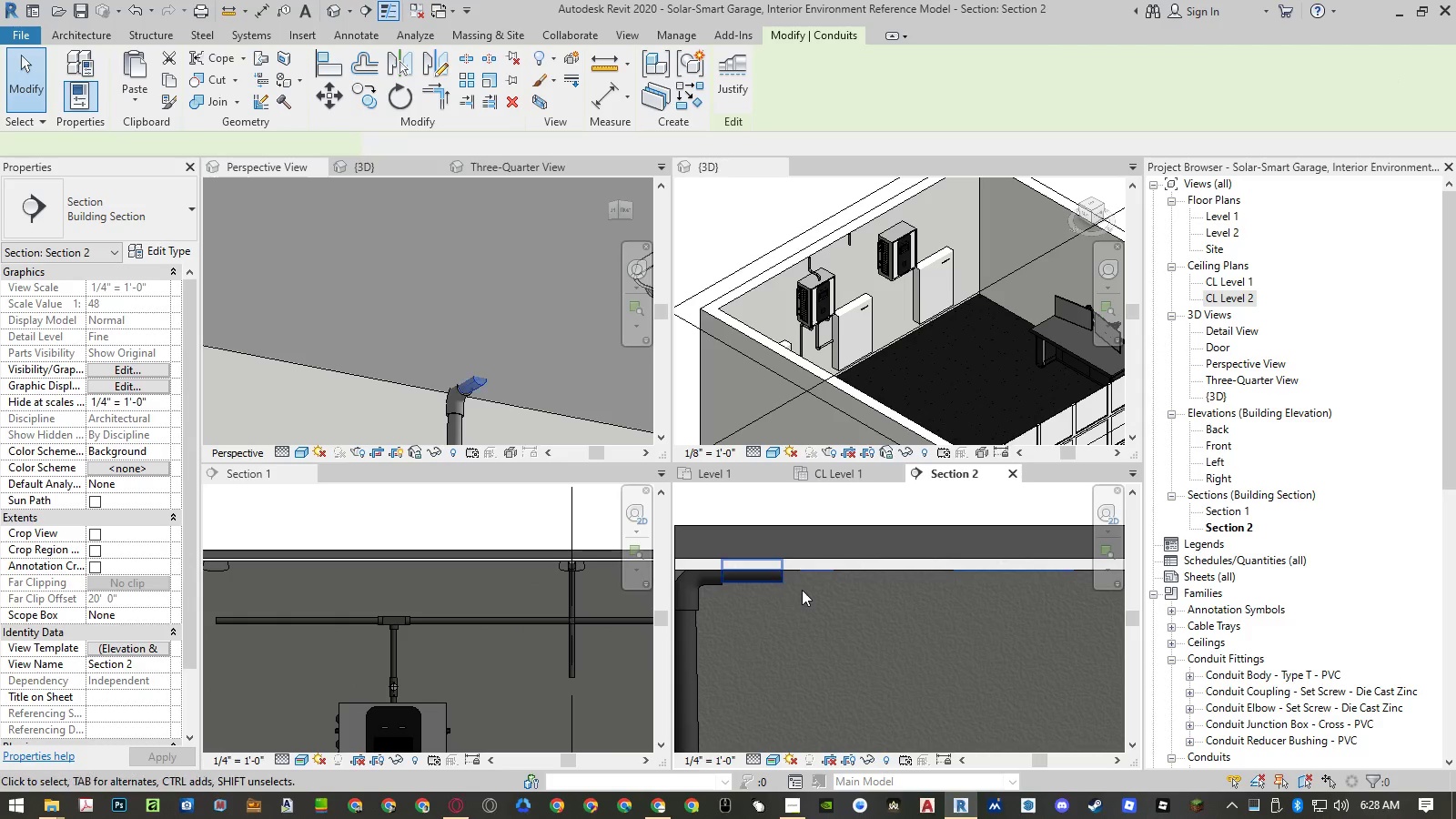 
type(mv)
 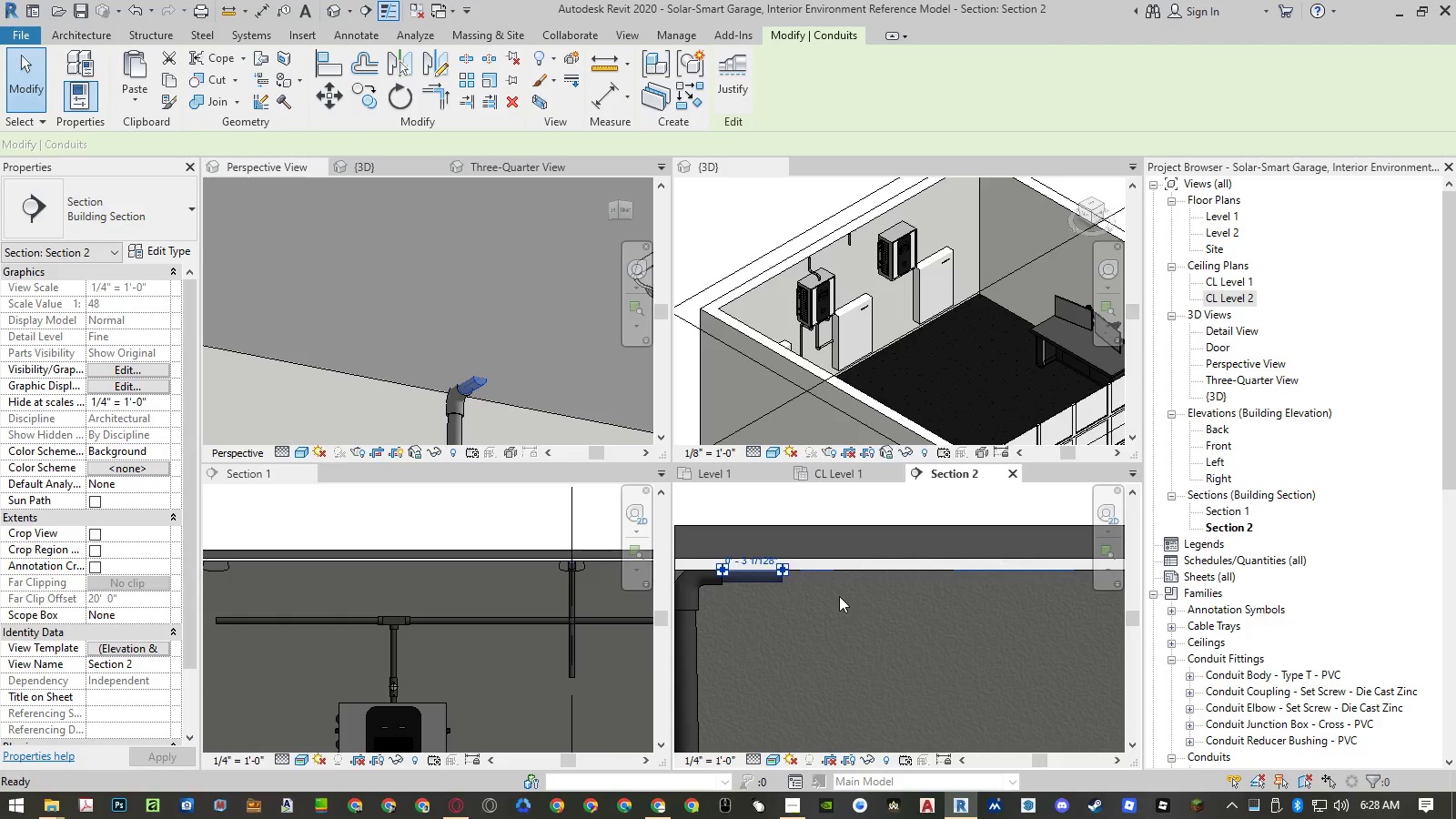 
left_click([839, 596])
 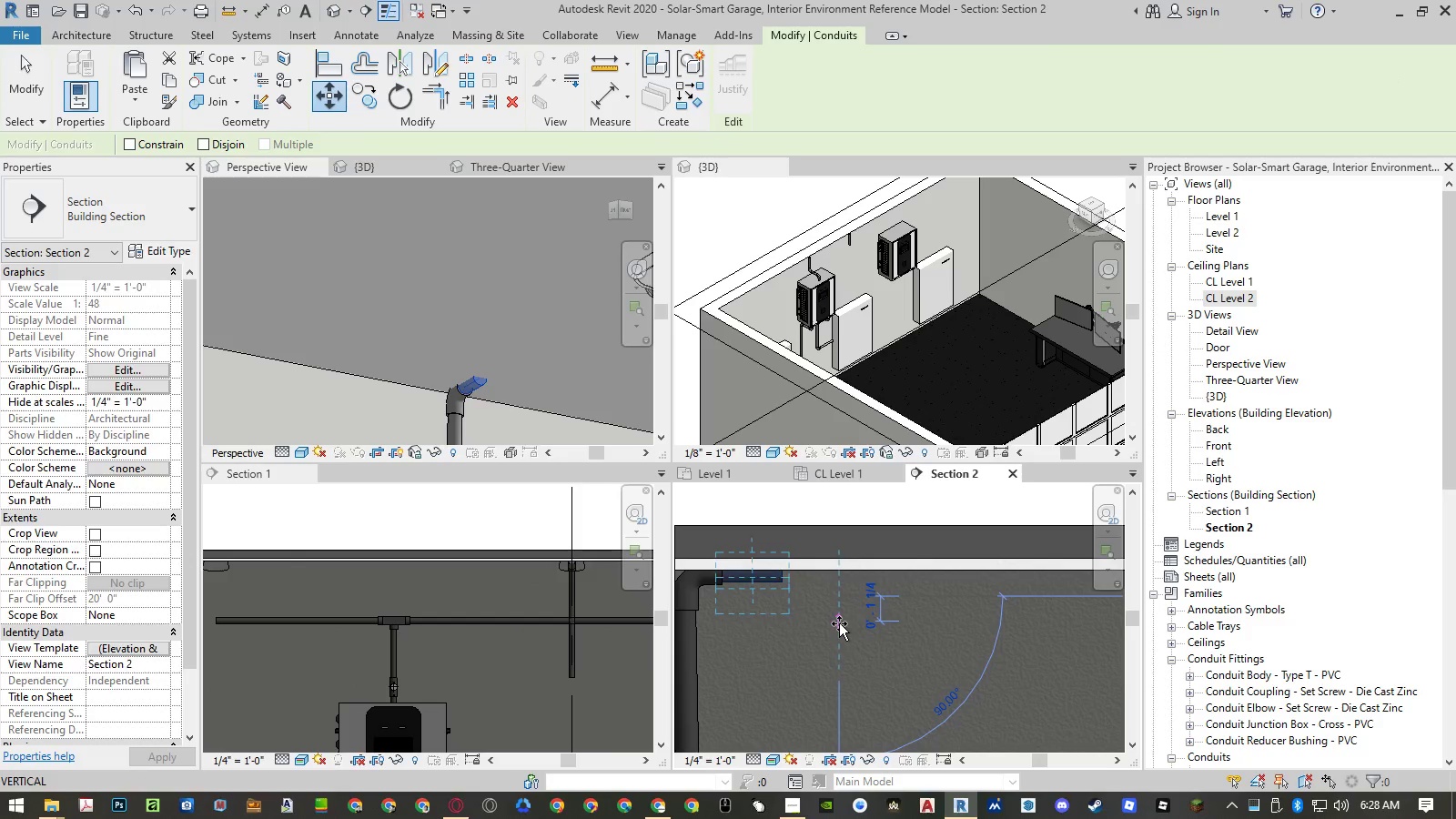 
left_click([839, 625])
 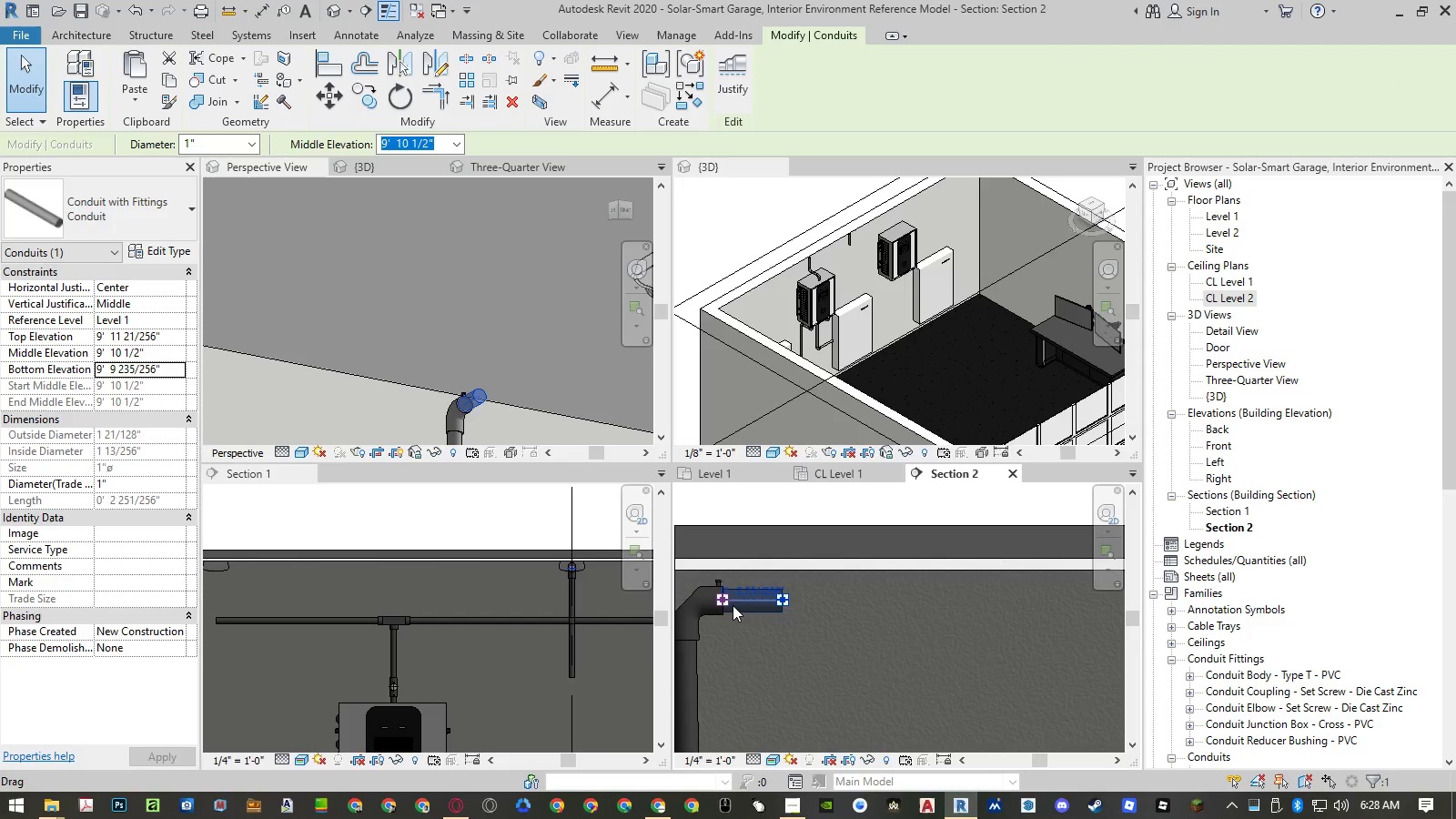 
type(al)
 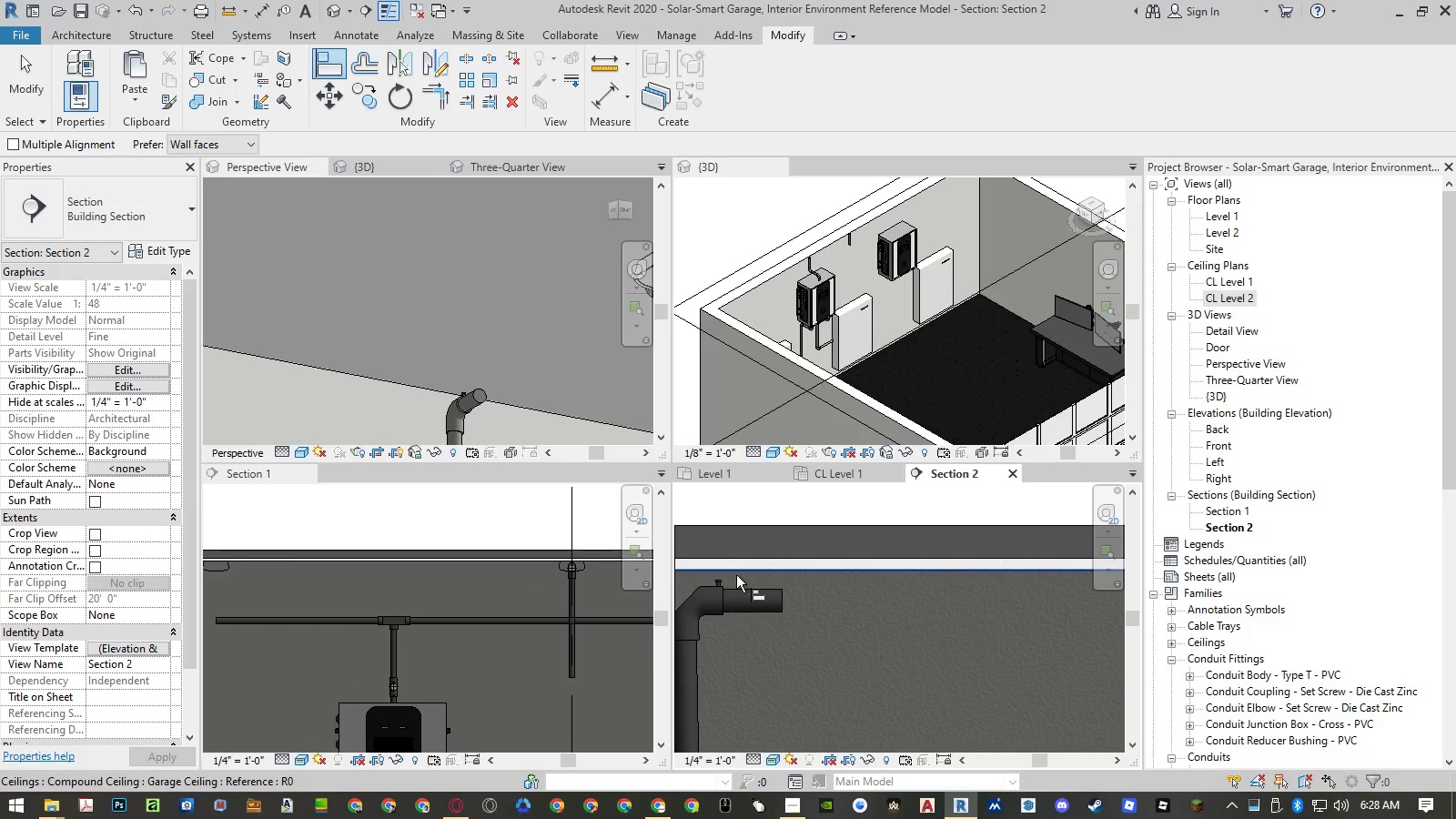 
left_click_drag(start_coordinate=[736, 573], to_coordinate=[704, 587])
 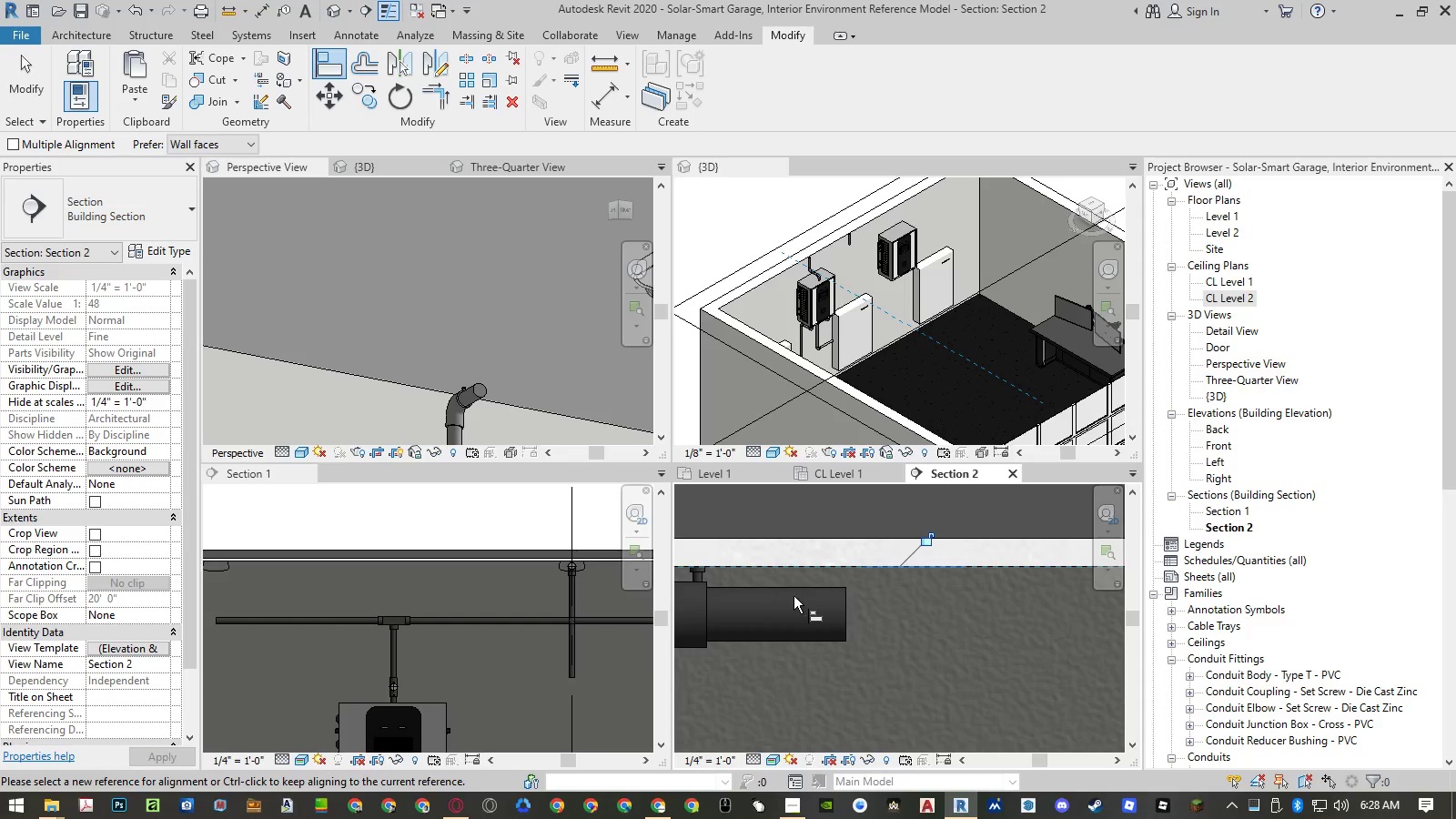 
scroll: coordinate [733, 573], scroll_direction: up, amount: 6.0
 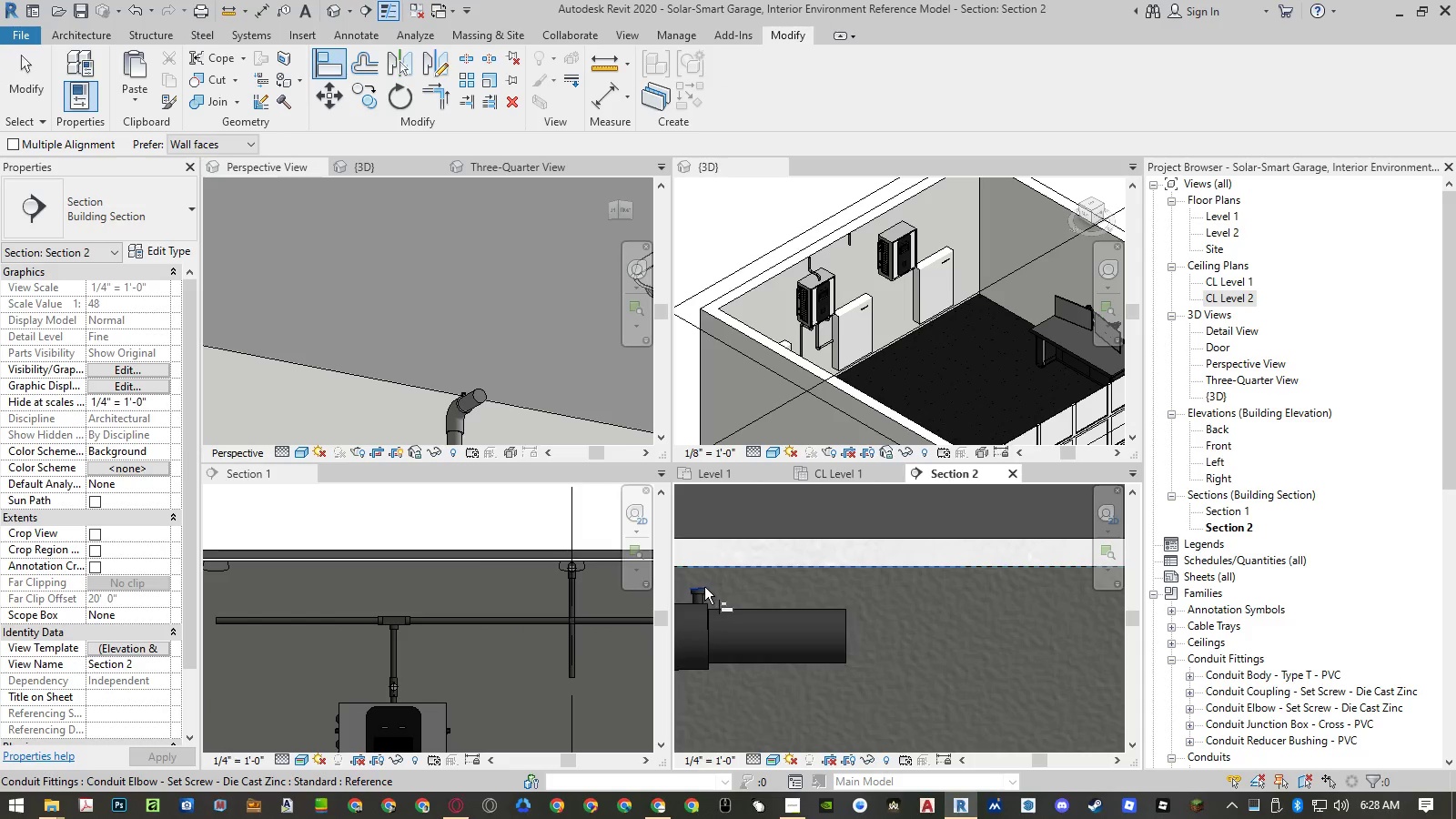 
left_click([704, 587])
 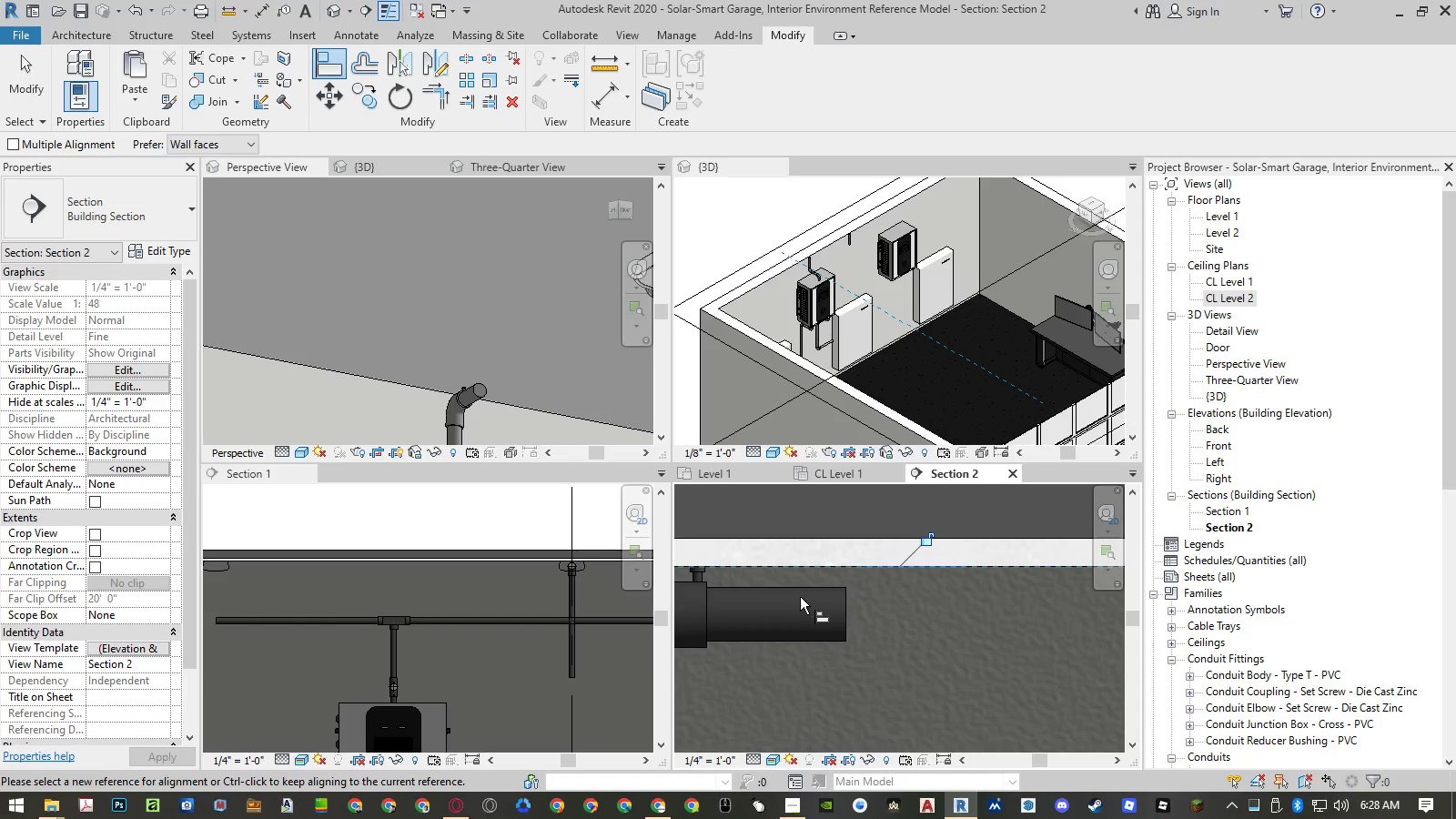 
key(Escape)
 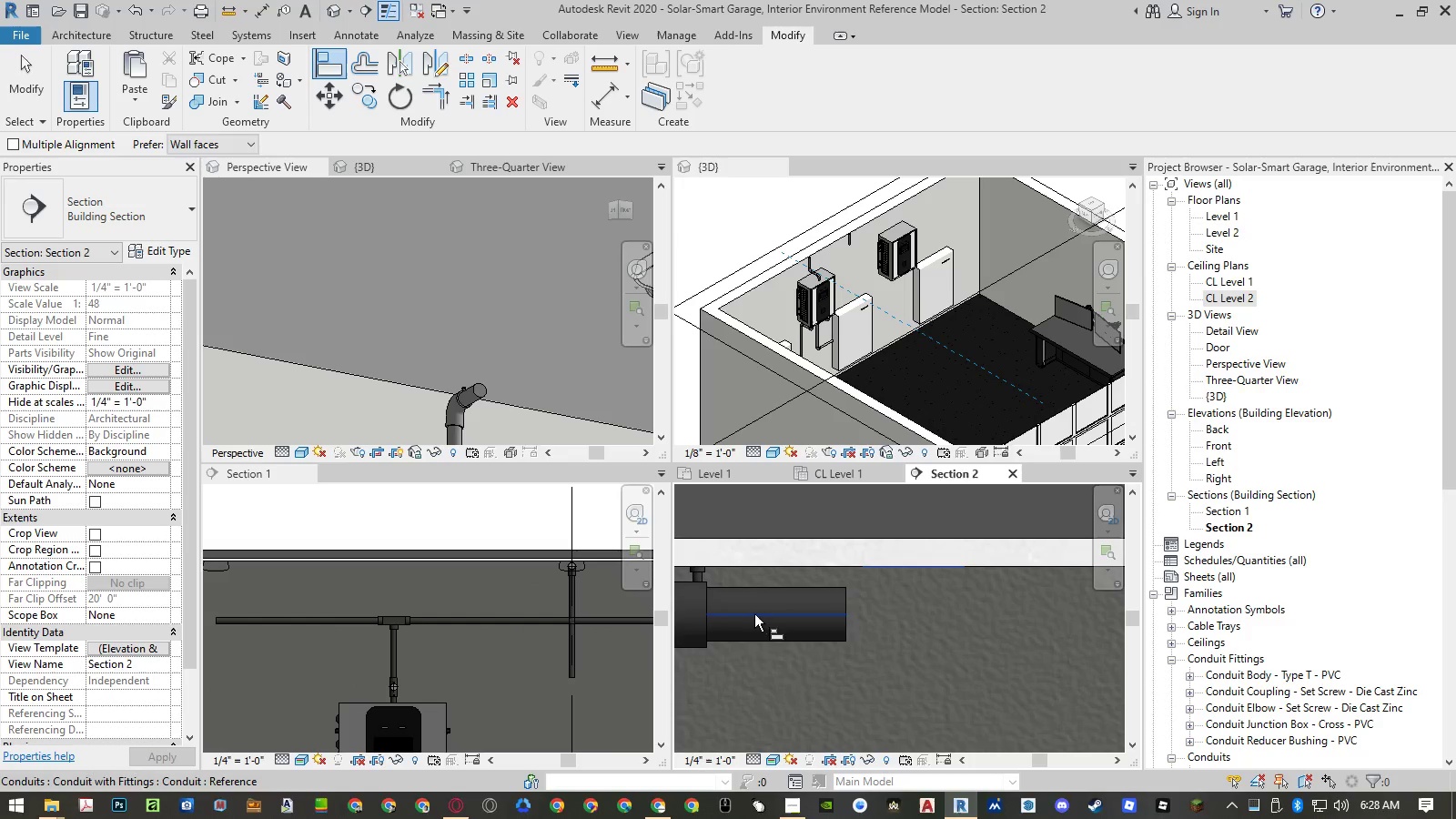 
key(Escape)
 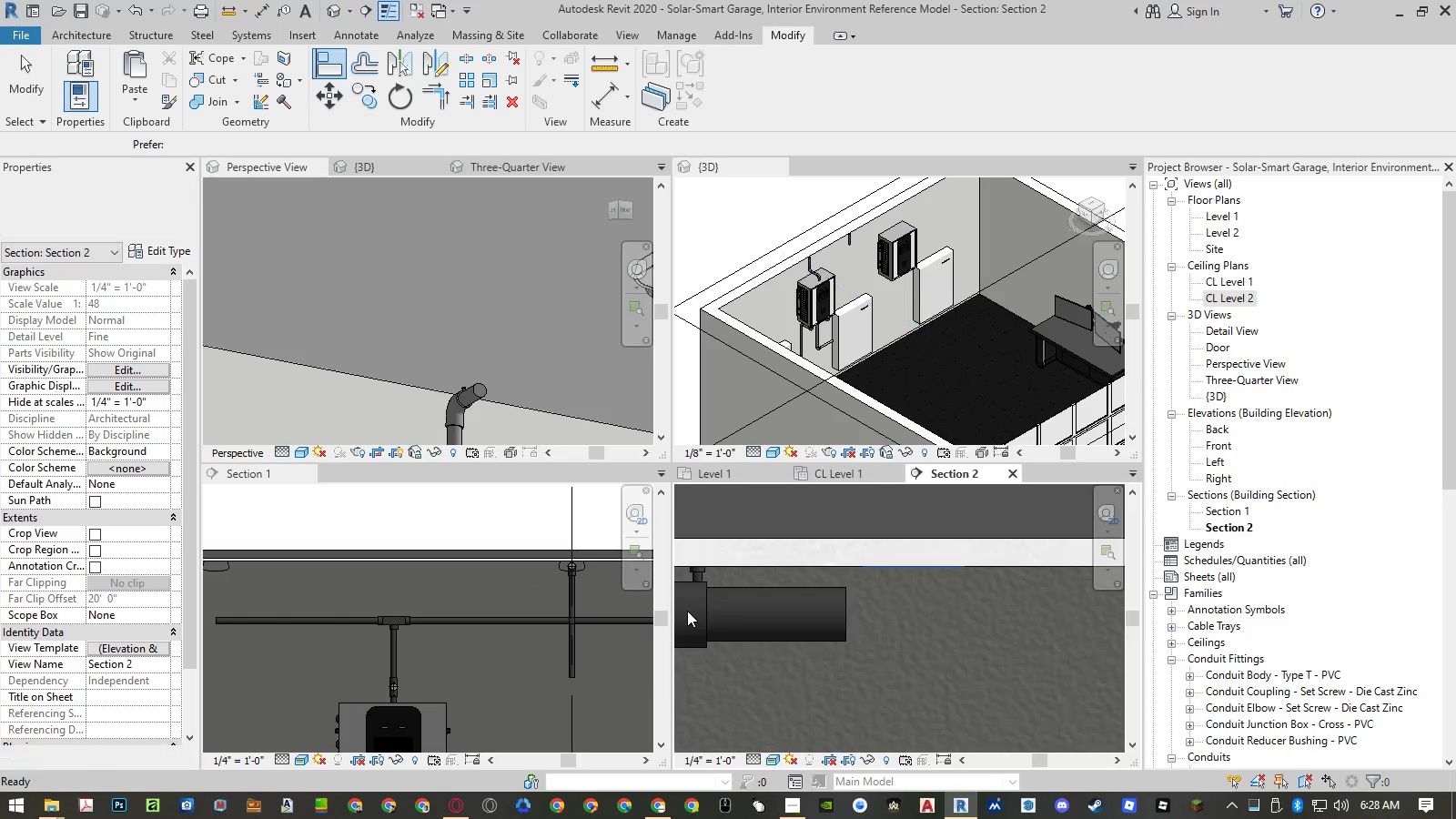 
scroll: coordinate [701, 611], scroll_direction: down, amount: 11.0
 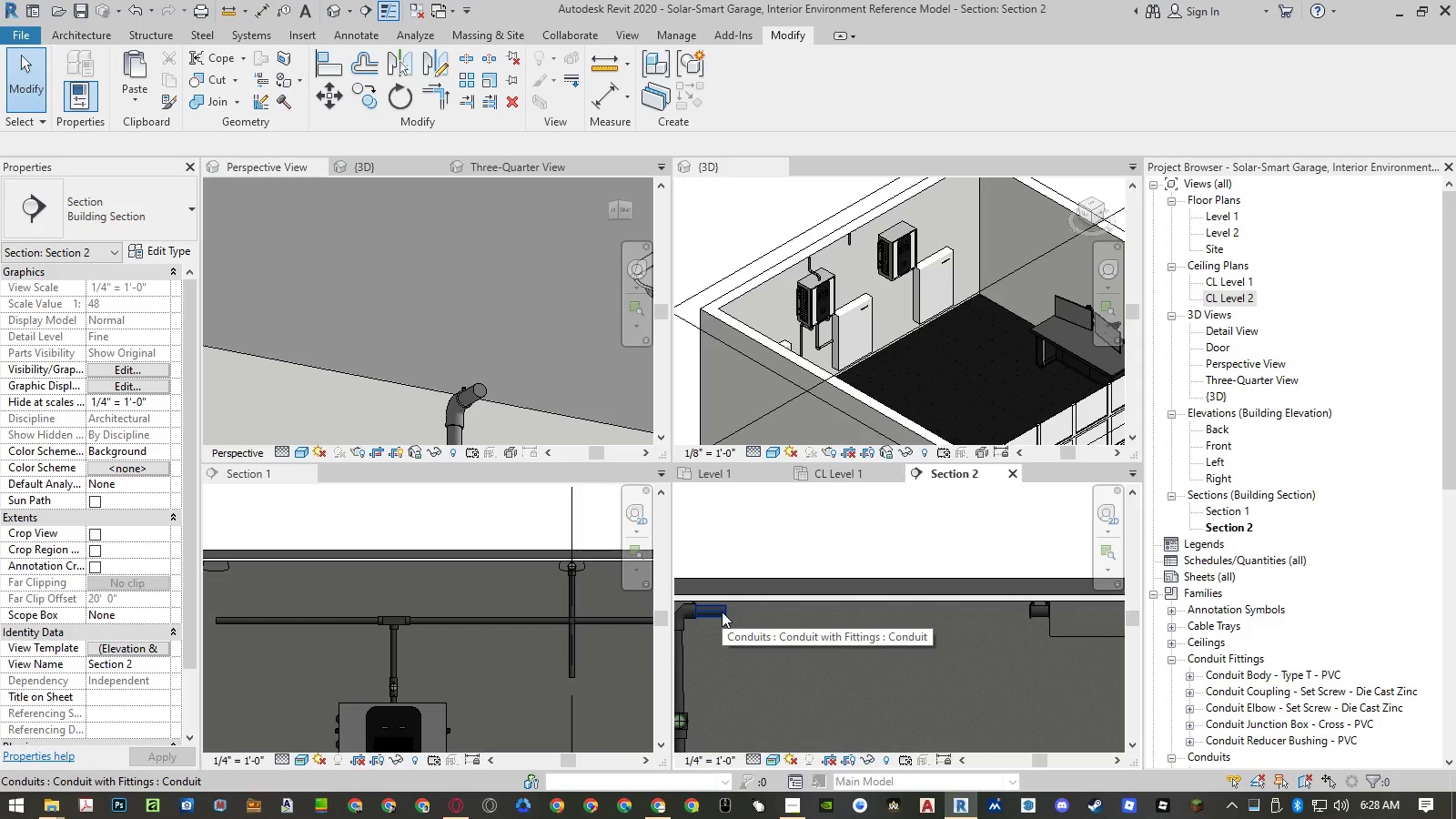 
left_click([722, 612])
 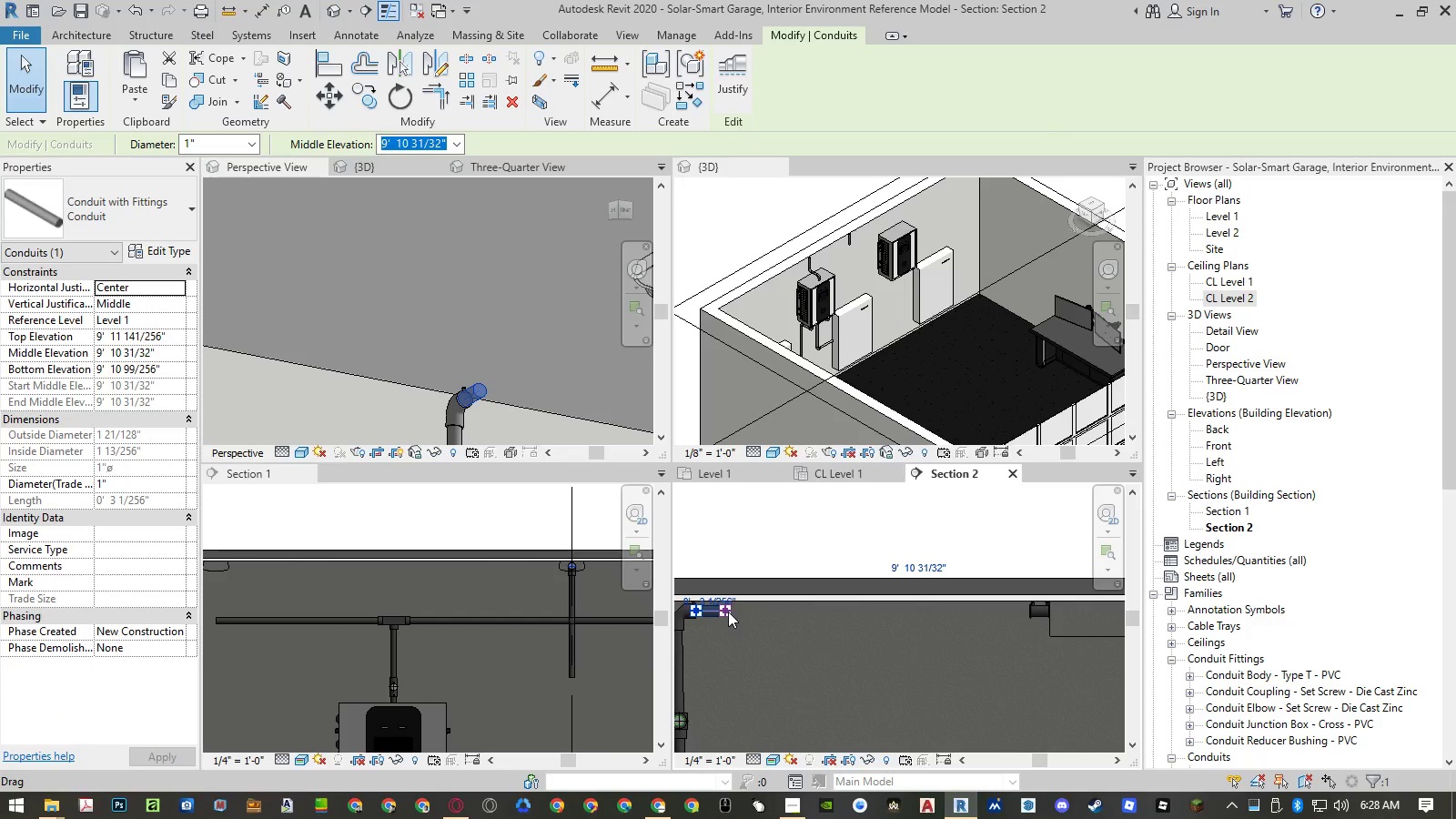 
left_click_drag(start_coordinate=[728, 612], to_coordinate=[990, 616])
 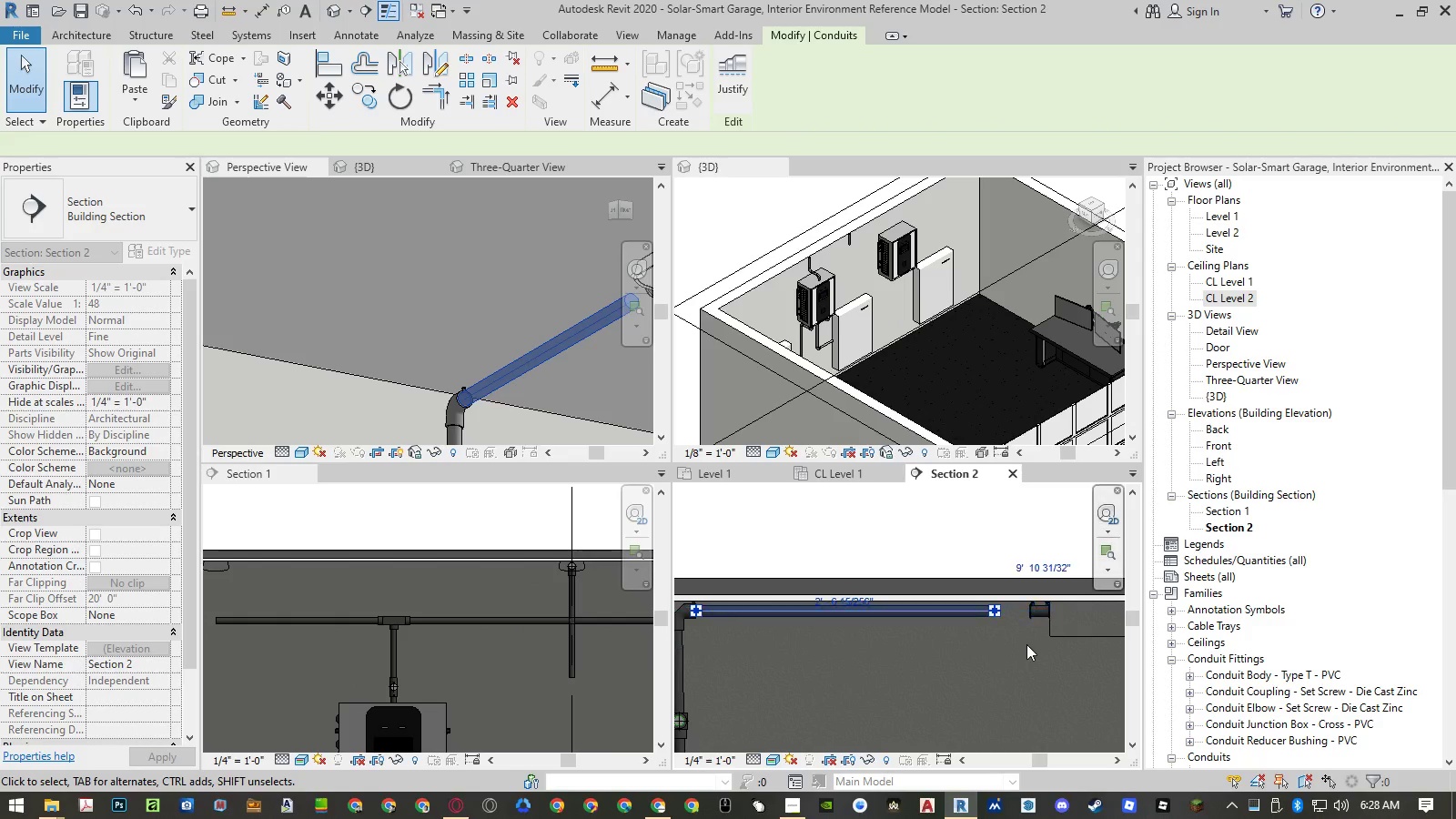 
key(Escape)
 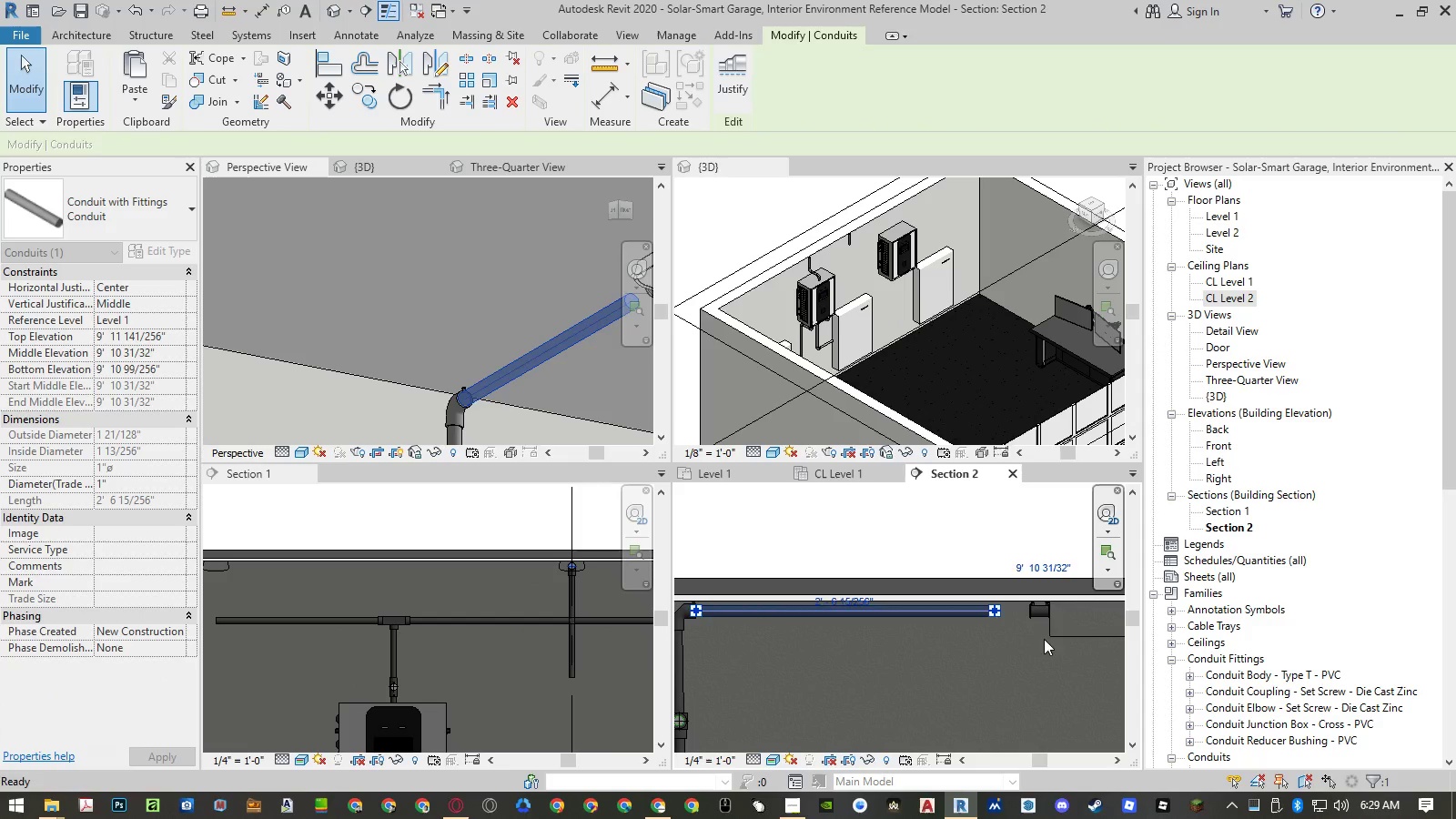 
key(Escape)
 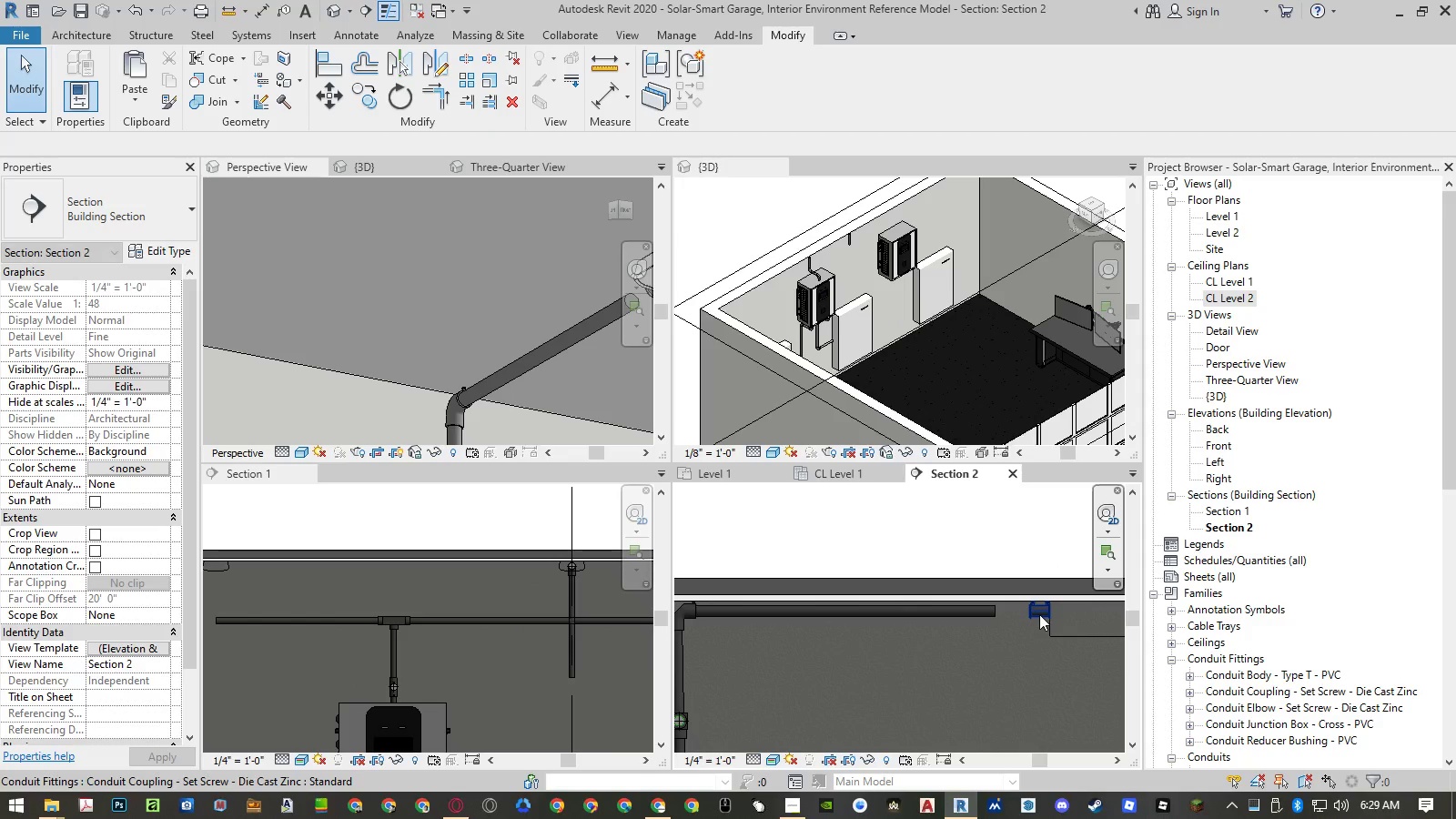 
left_click([1039, 614])
 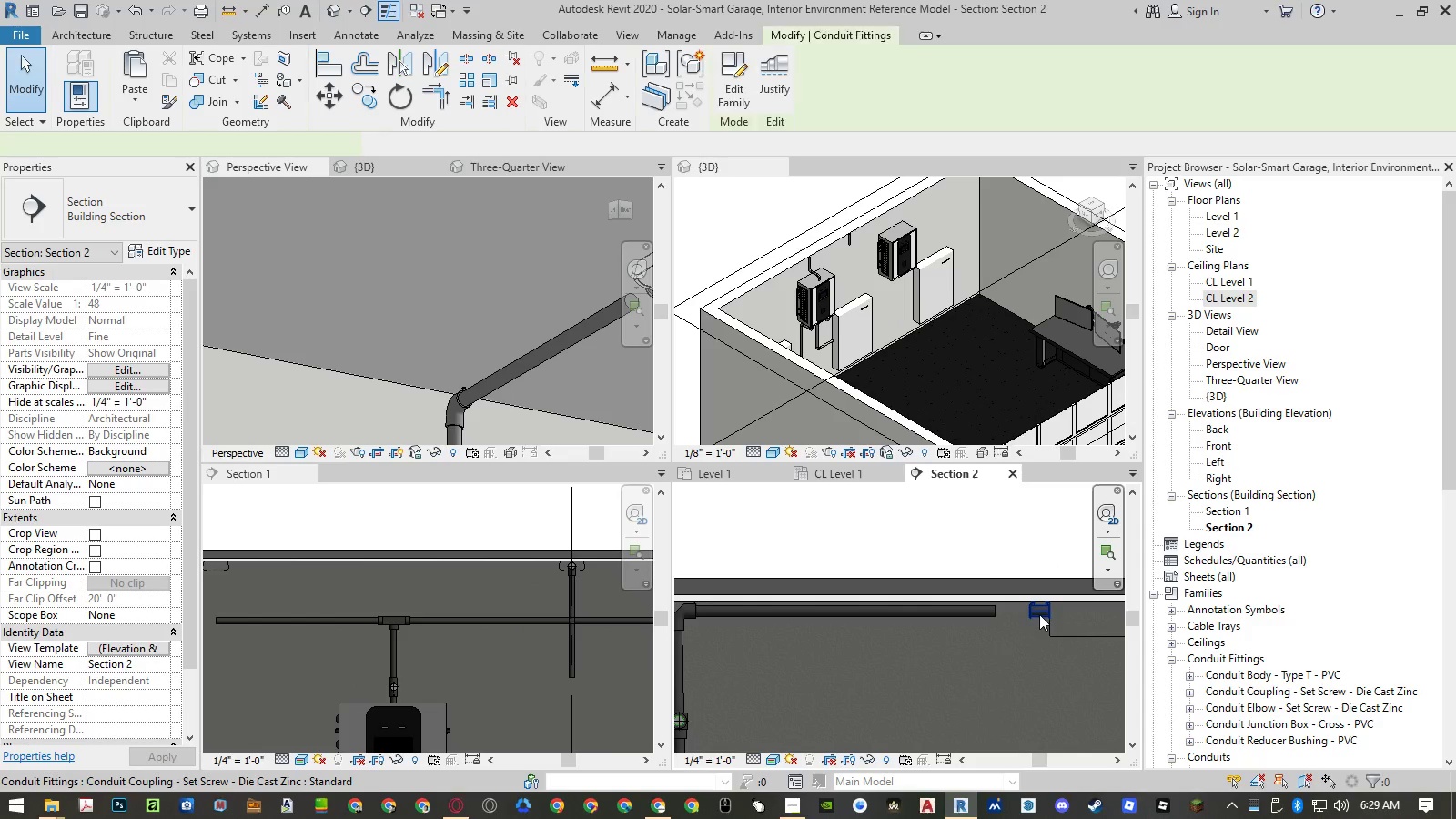 
type(cs)
 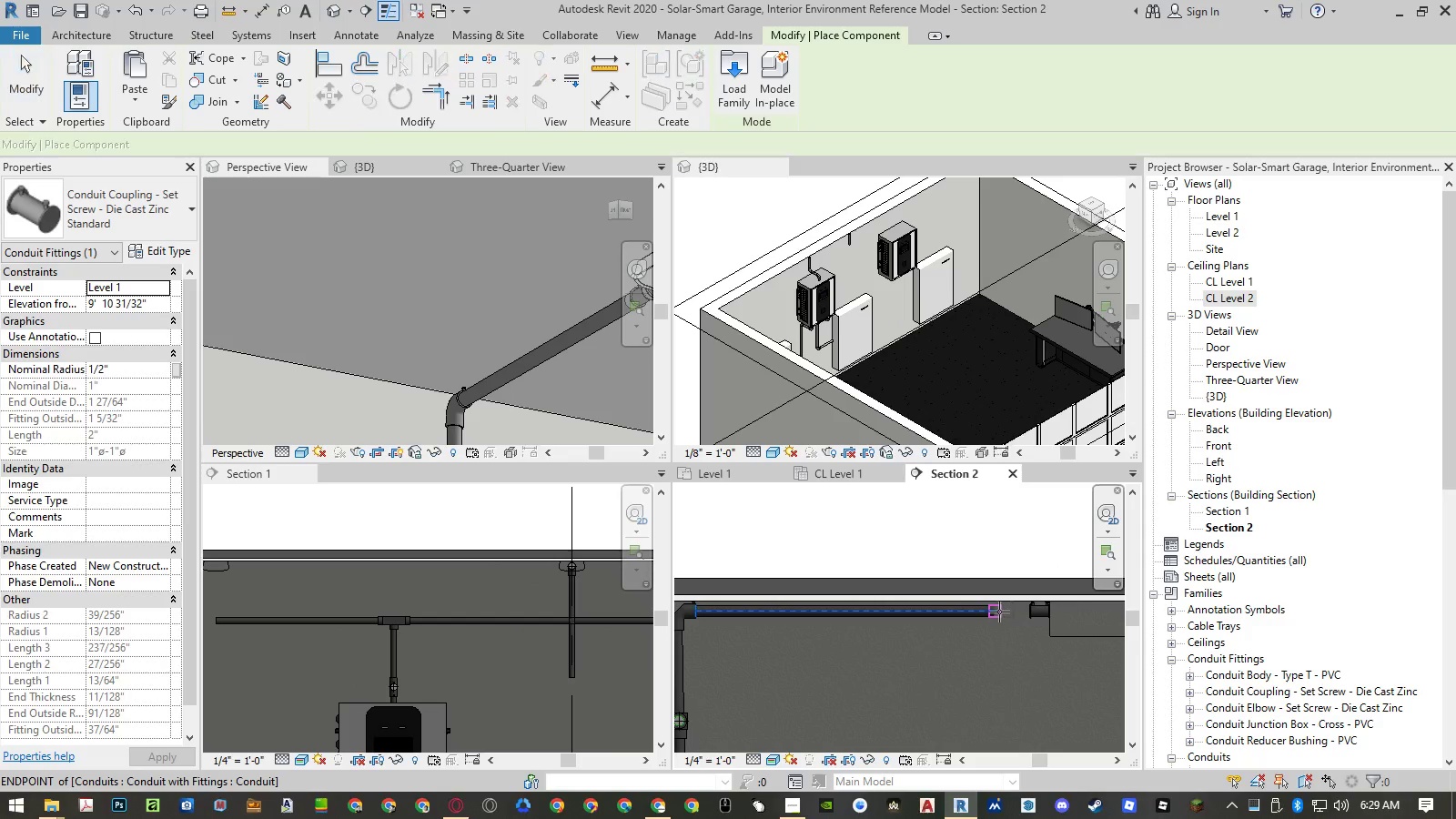 
scroll: coordinate [999, 612], scroll_direction: up, amount: 5.0
 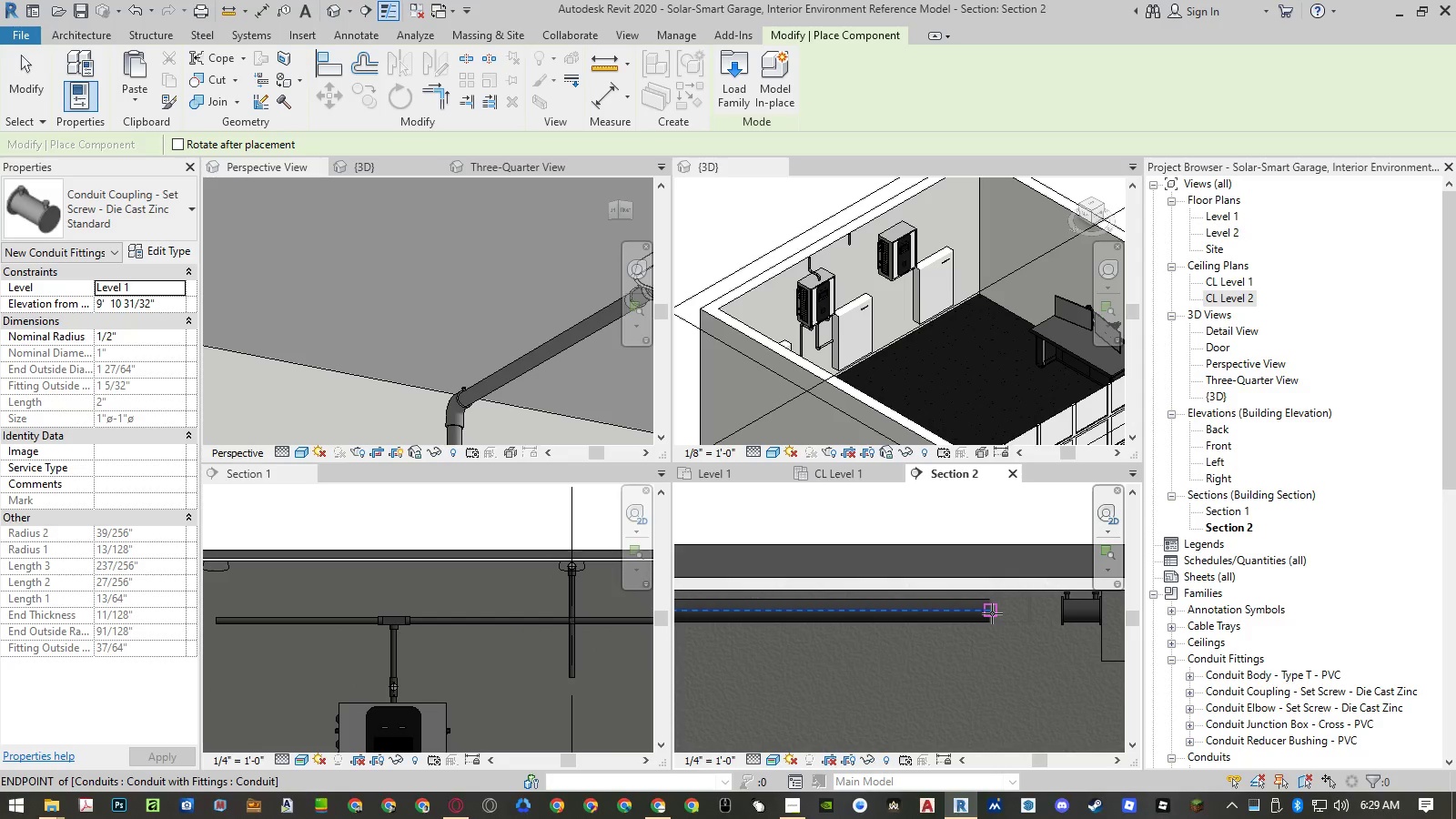 
left_click([992, 613])
 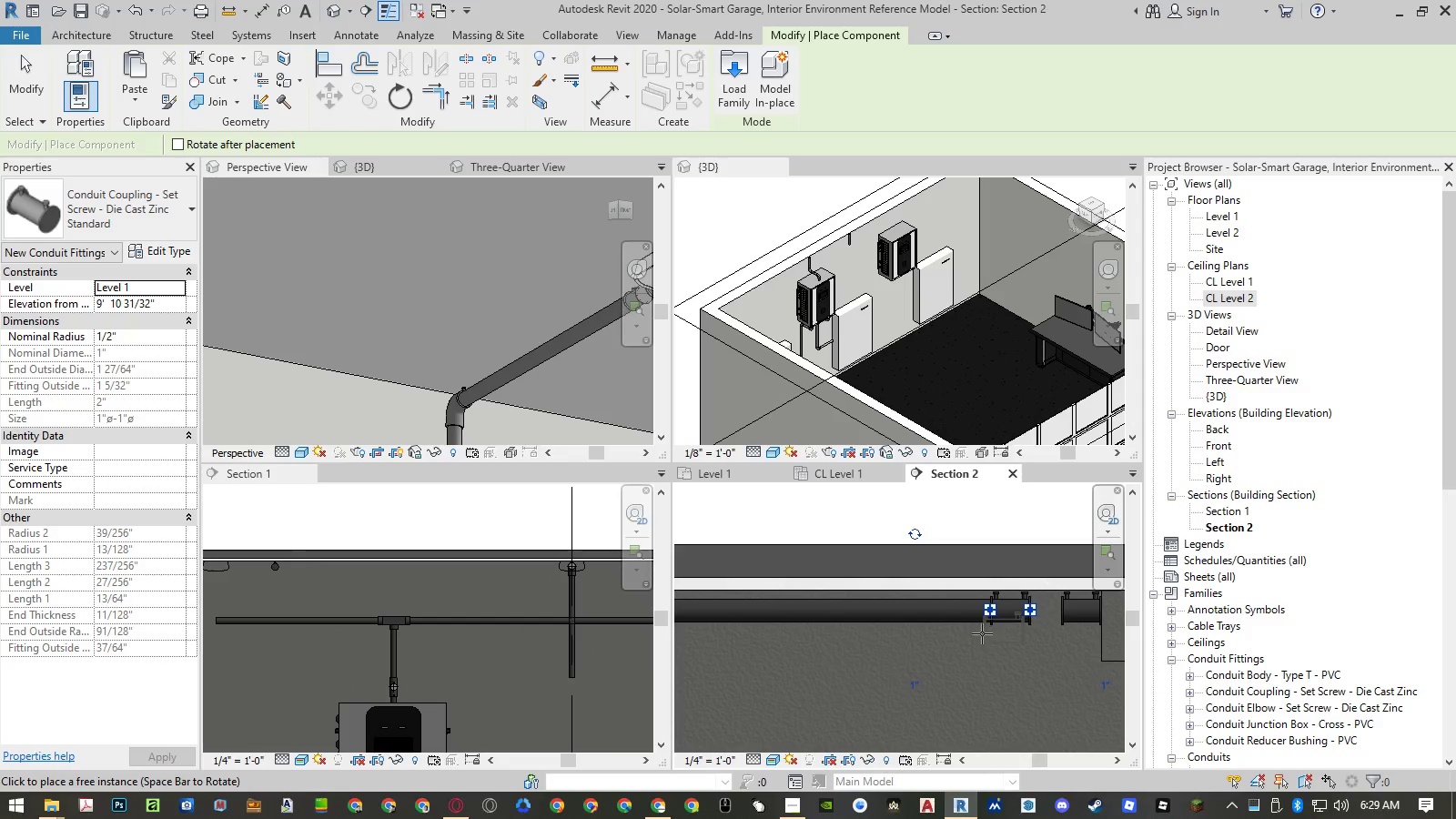 
key(Escape)
 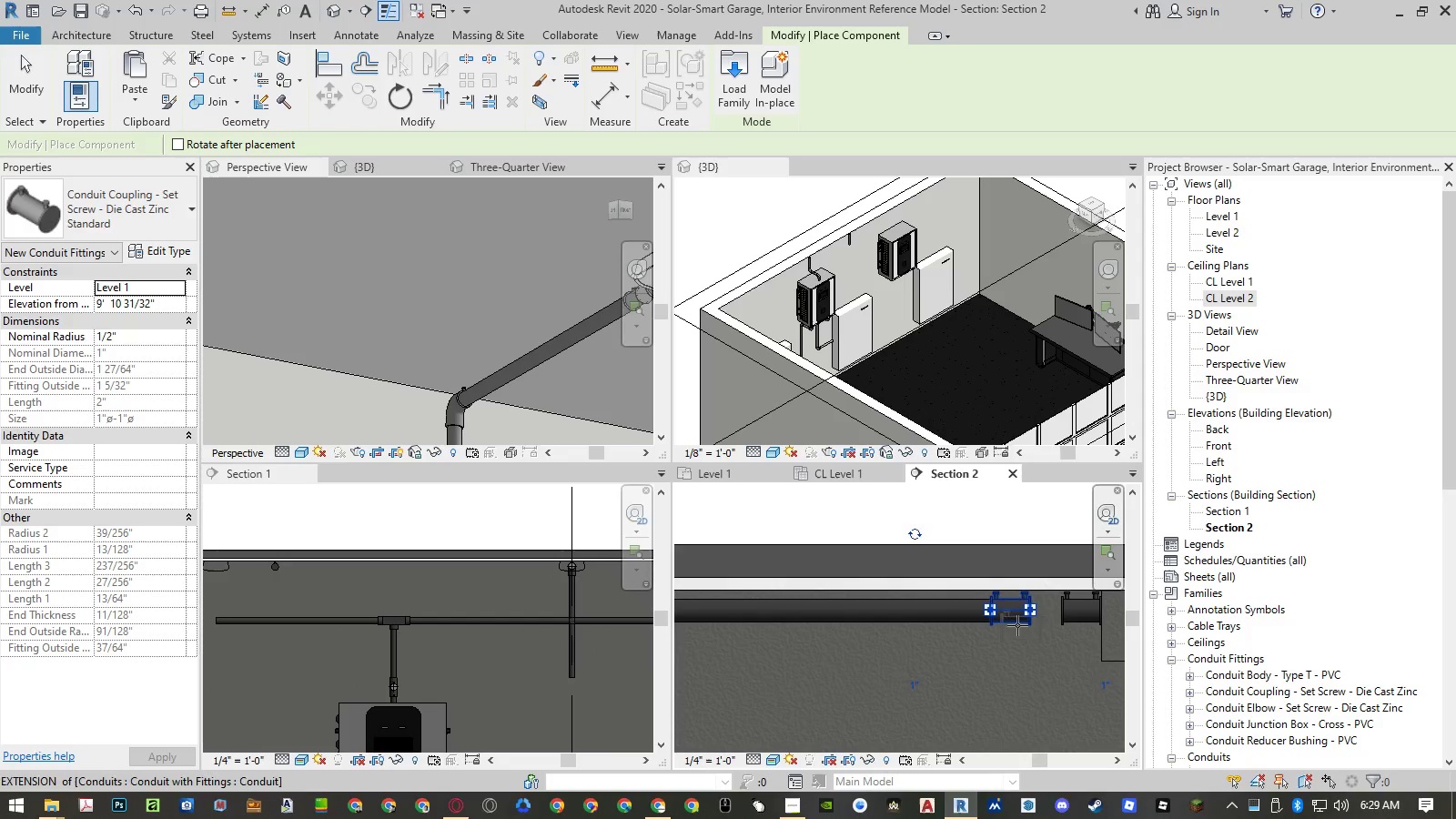 
key(Escape)
 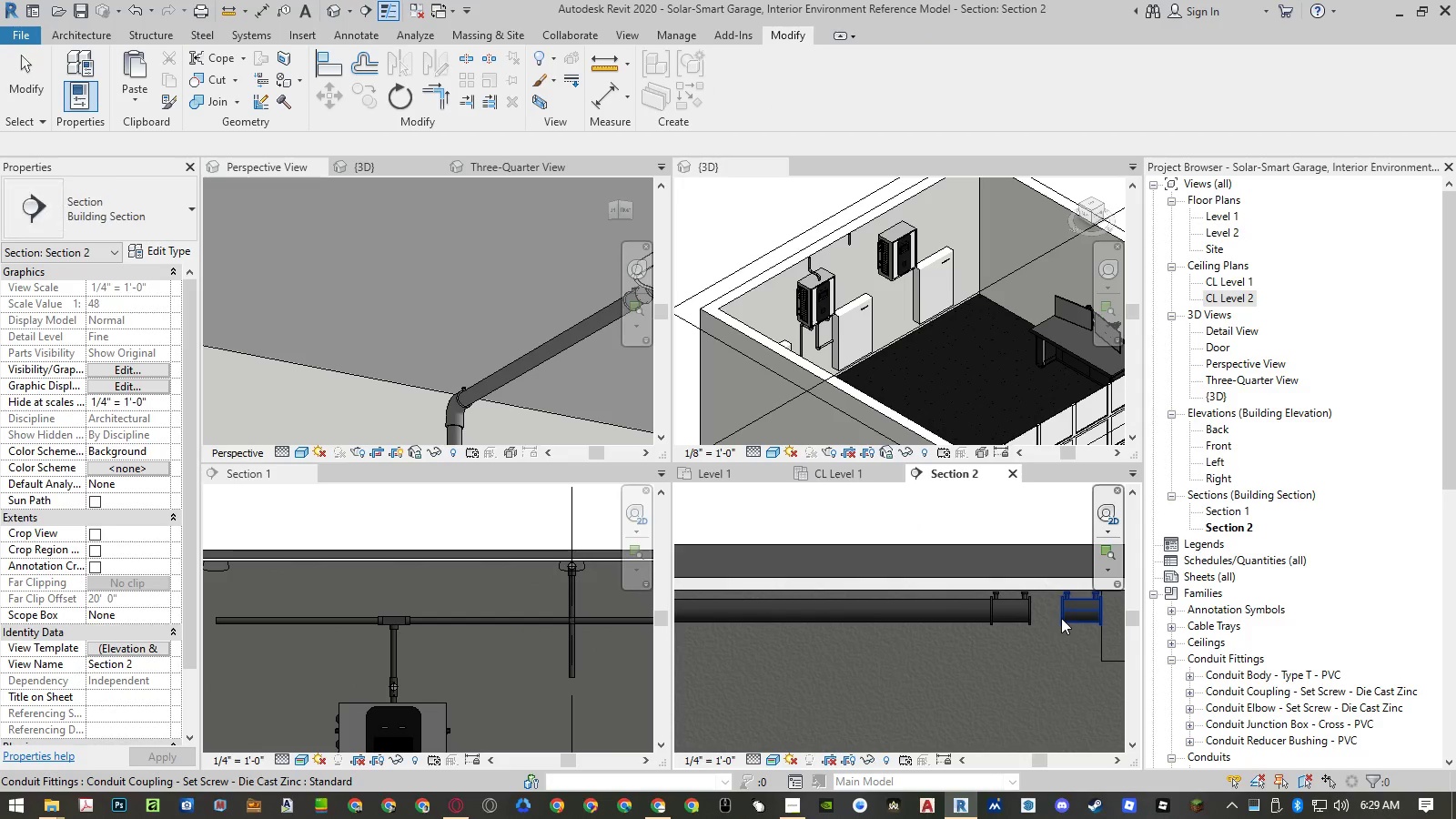 
left_click([1061, 618])
 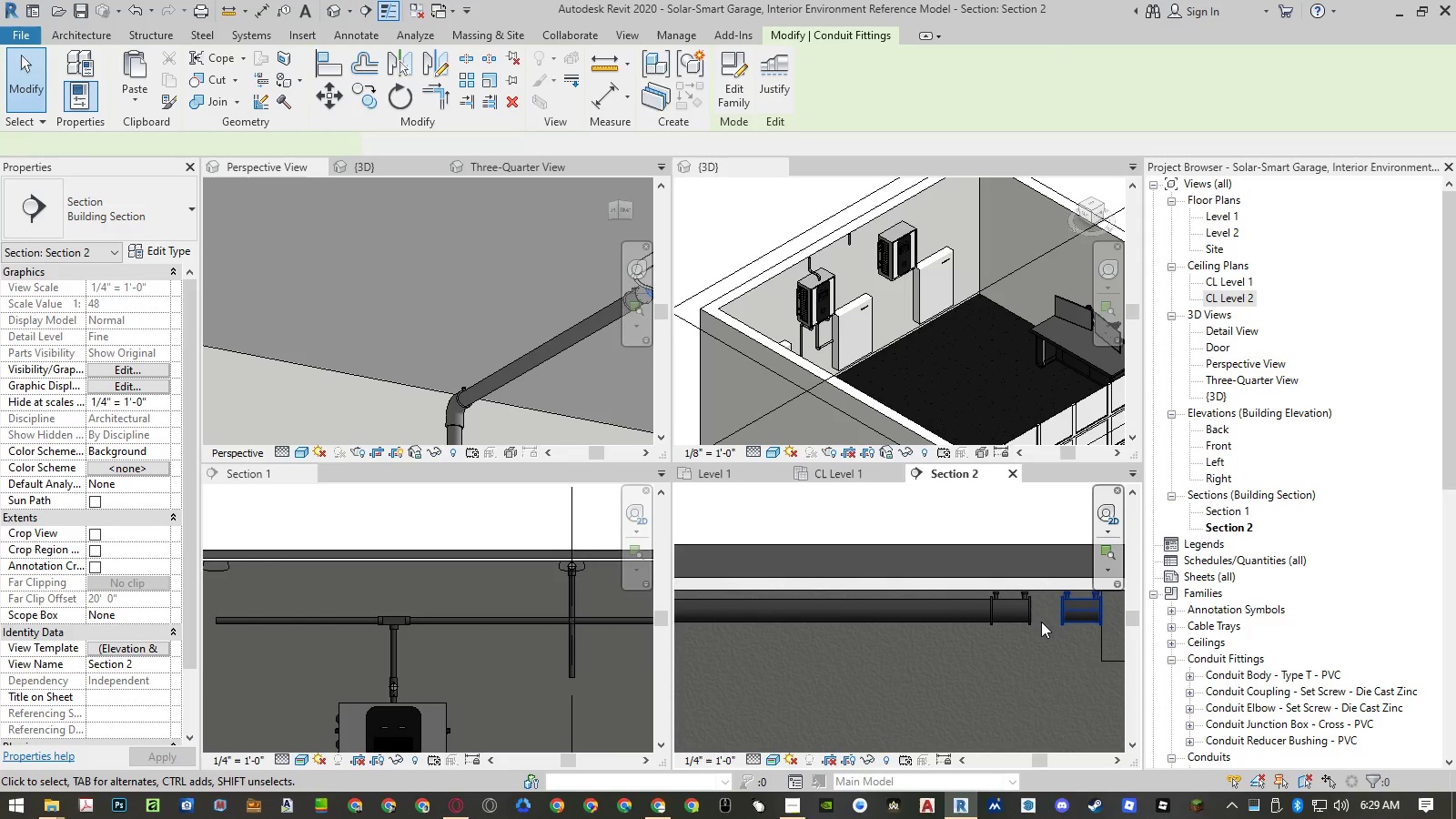 
type([Delete]al)
 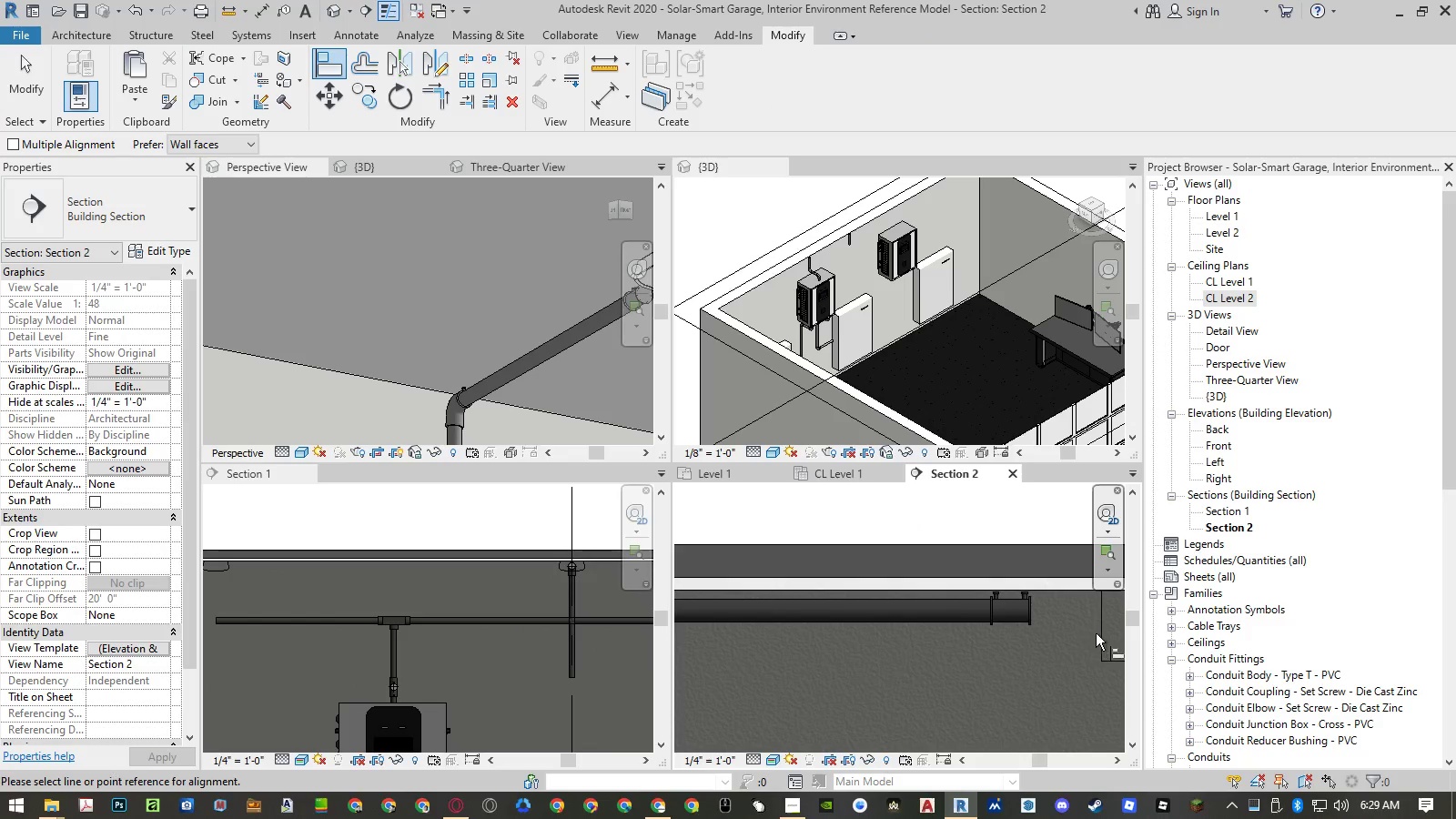 
left_click([1099, 635])
 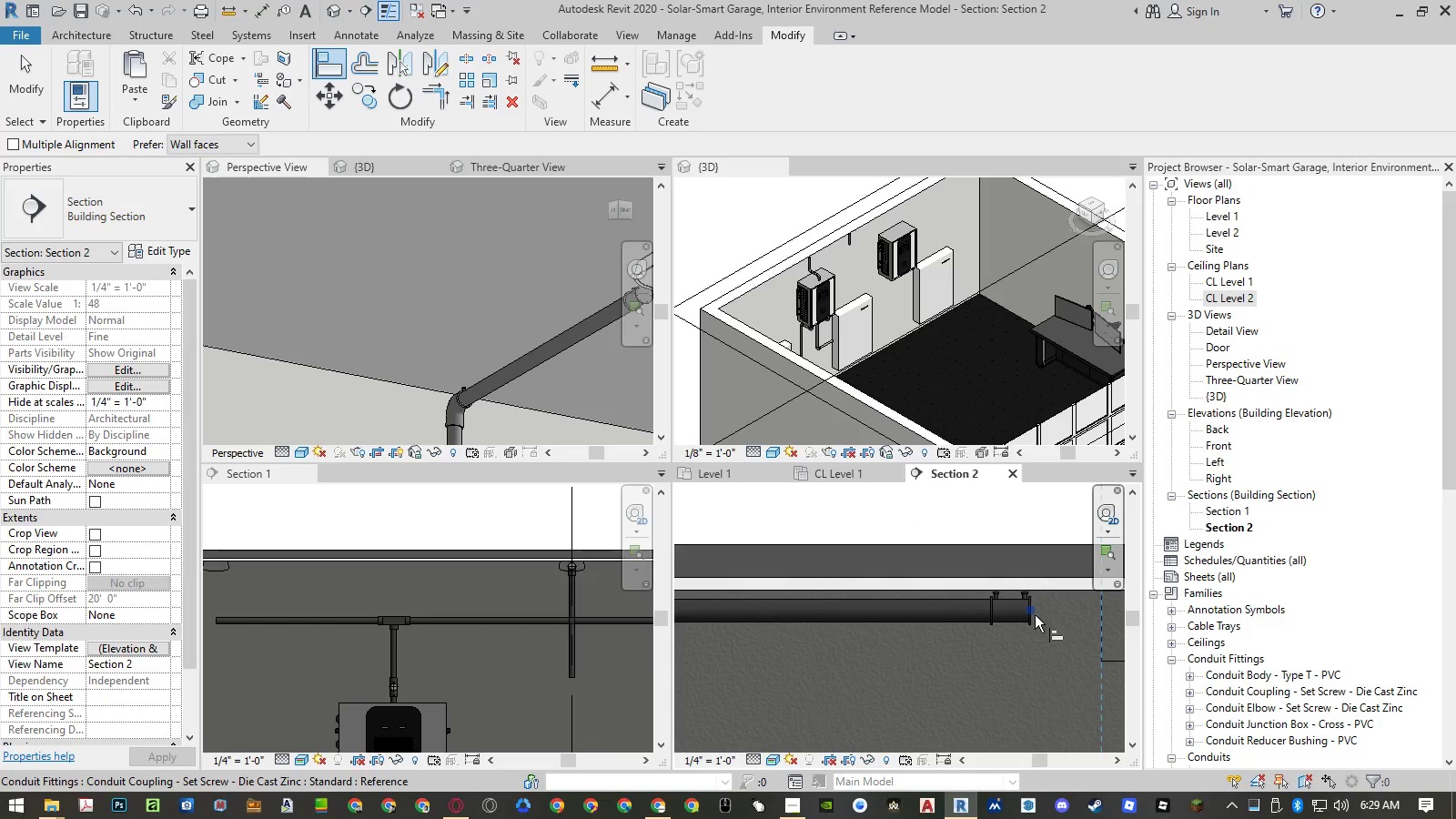 
scroll: coordinate [1035, 615], scroll_direction: up, amount: 6.0
 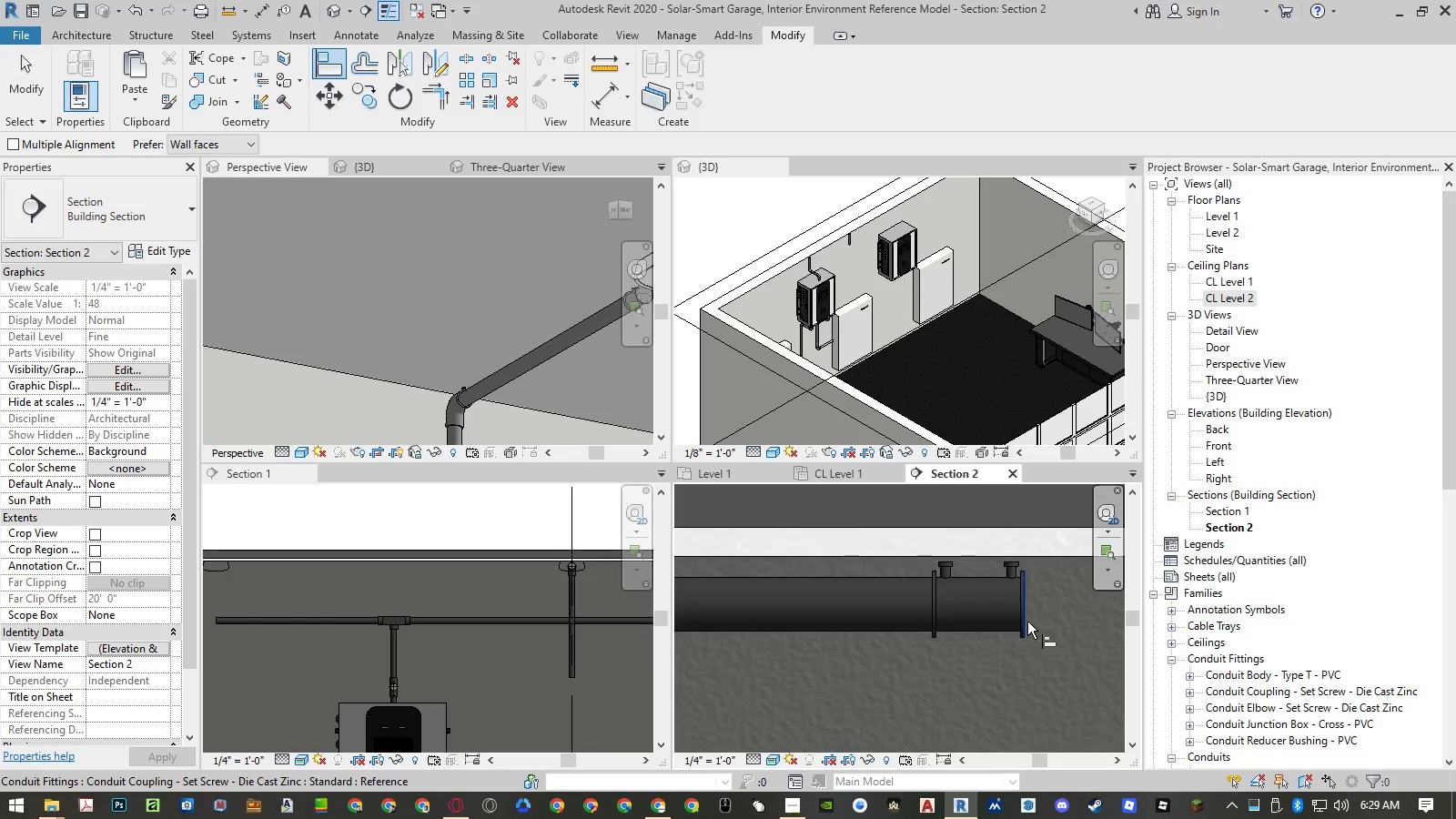 
left_click([1027, 622])
 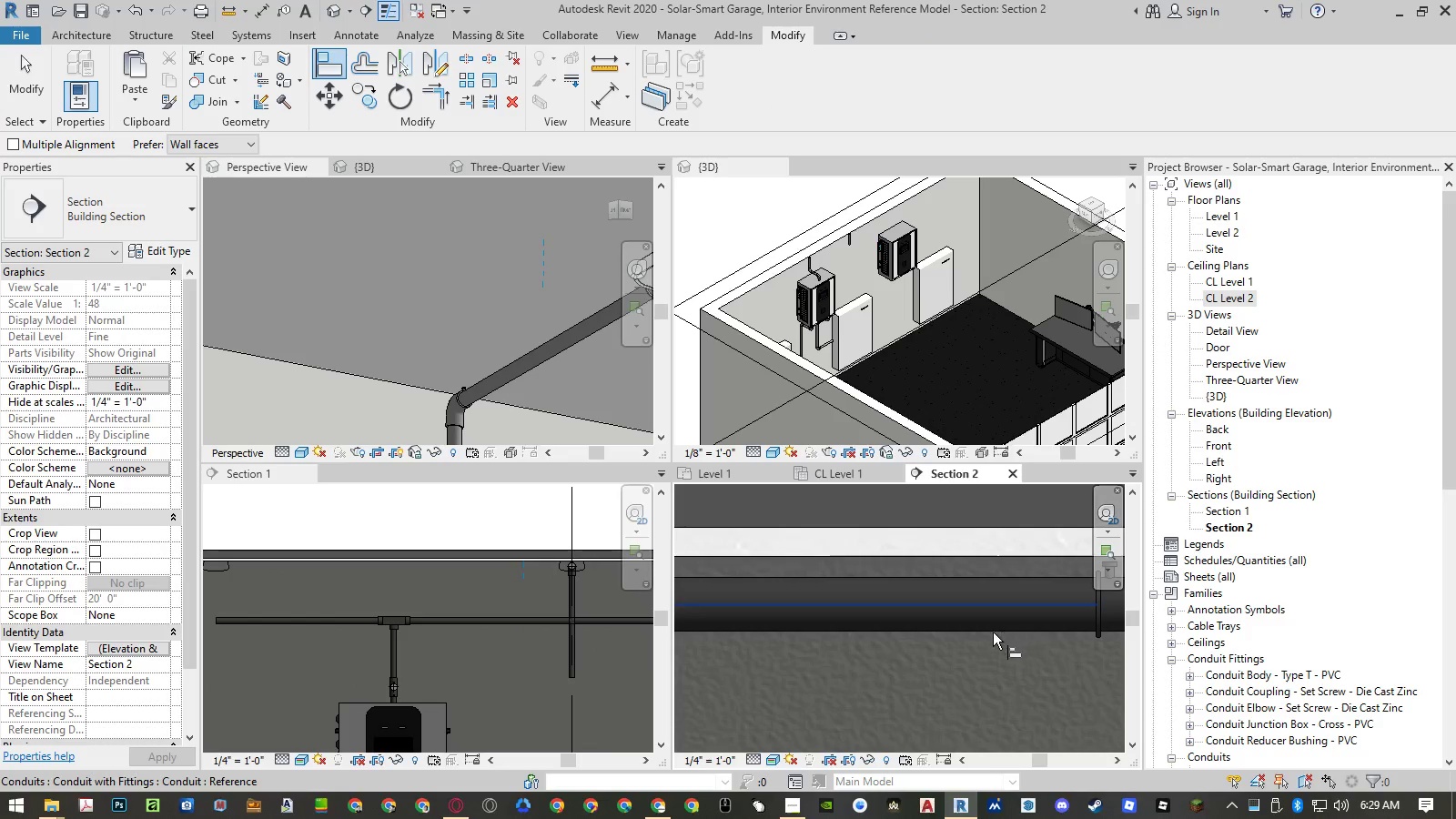 
key(Escape)
 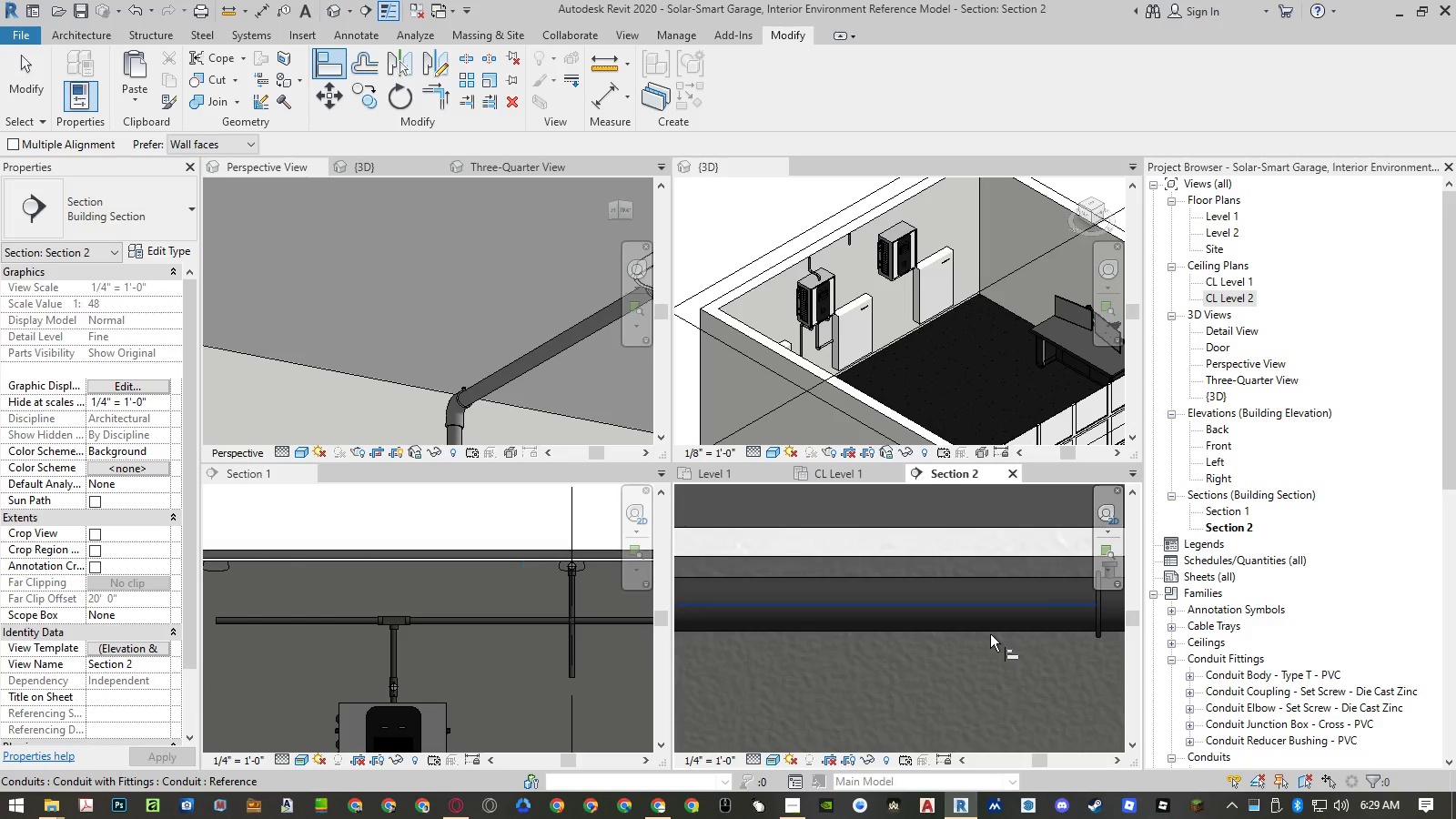 
key(Escape)
 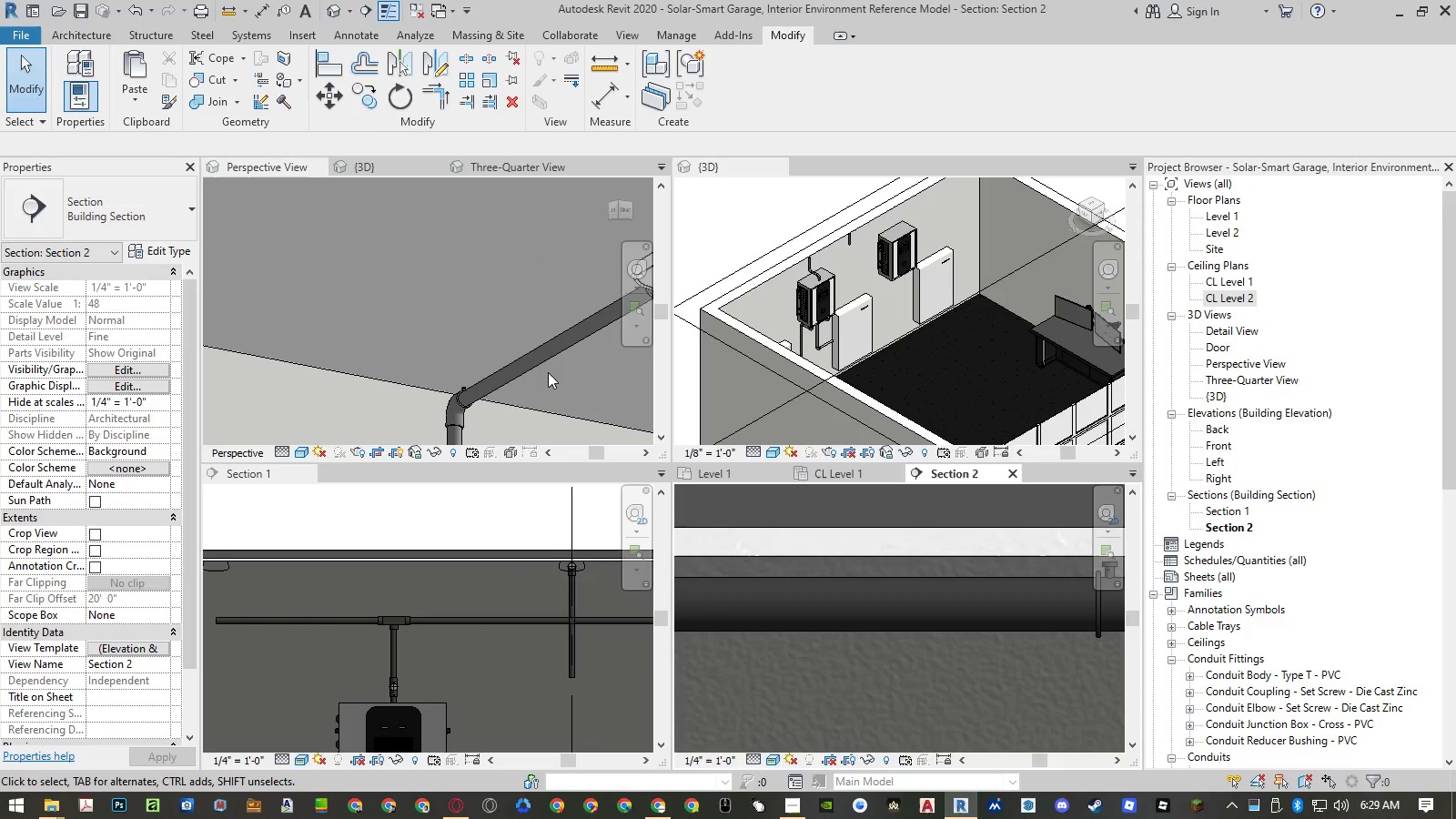 
scroll: coordinate [477, 308], scroll_direction: down, amount: 11.0
 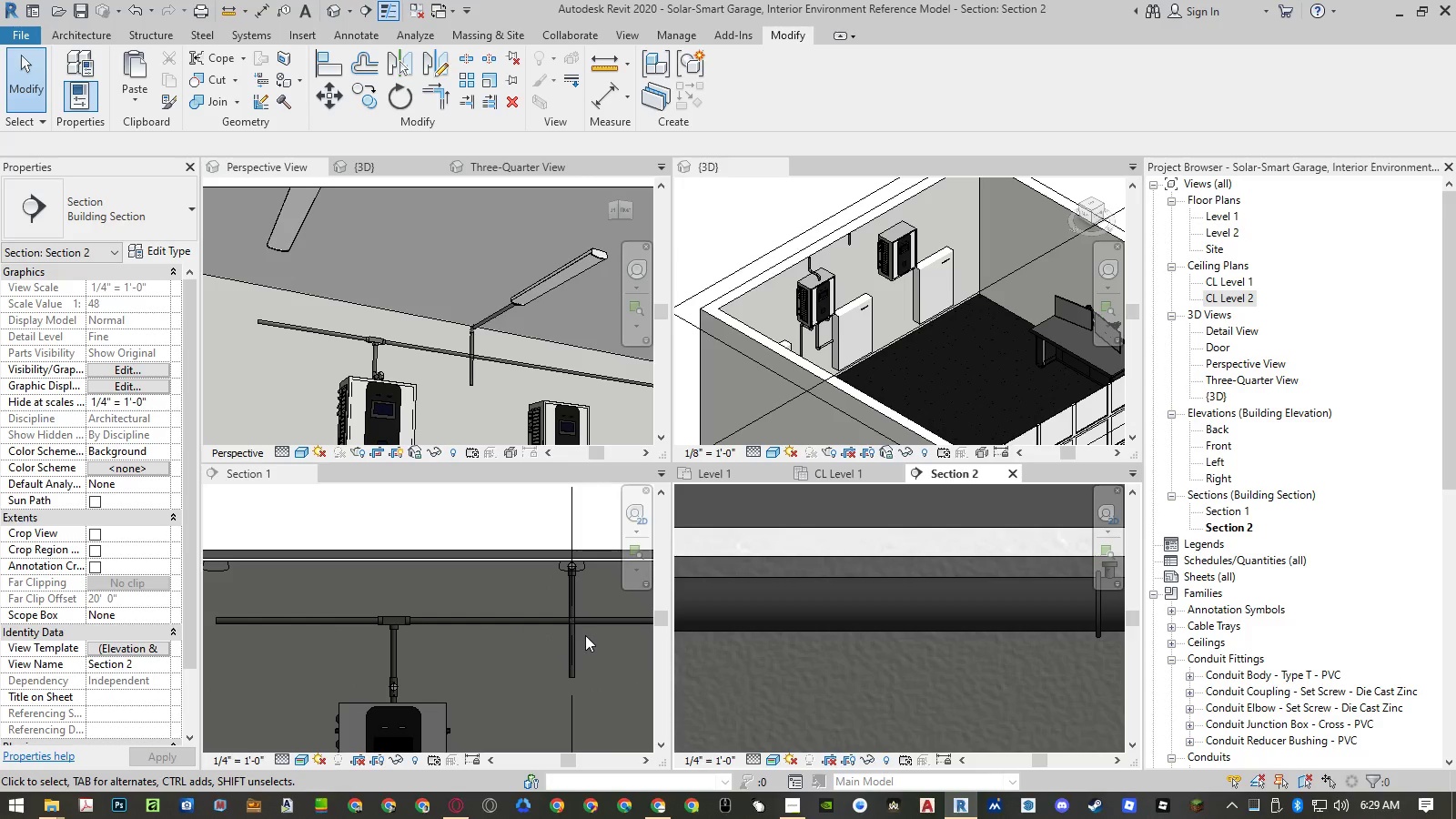 
left_click([571, 660])
 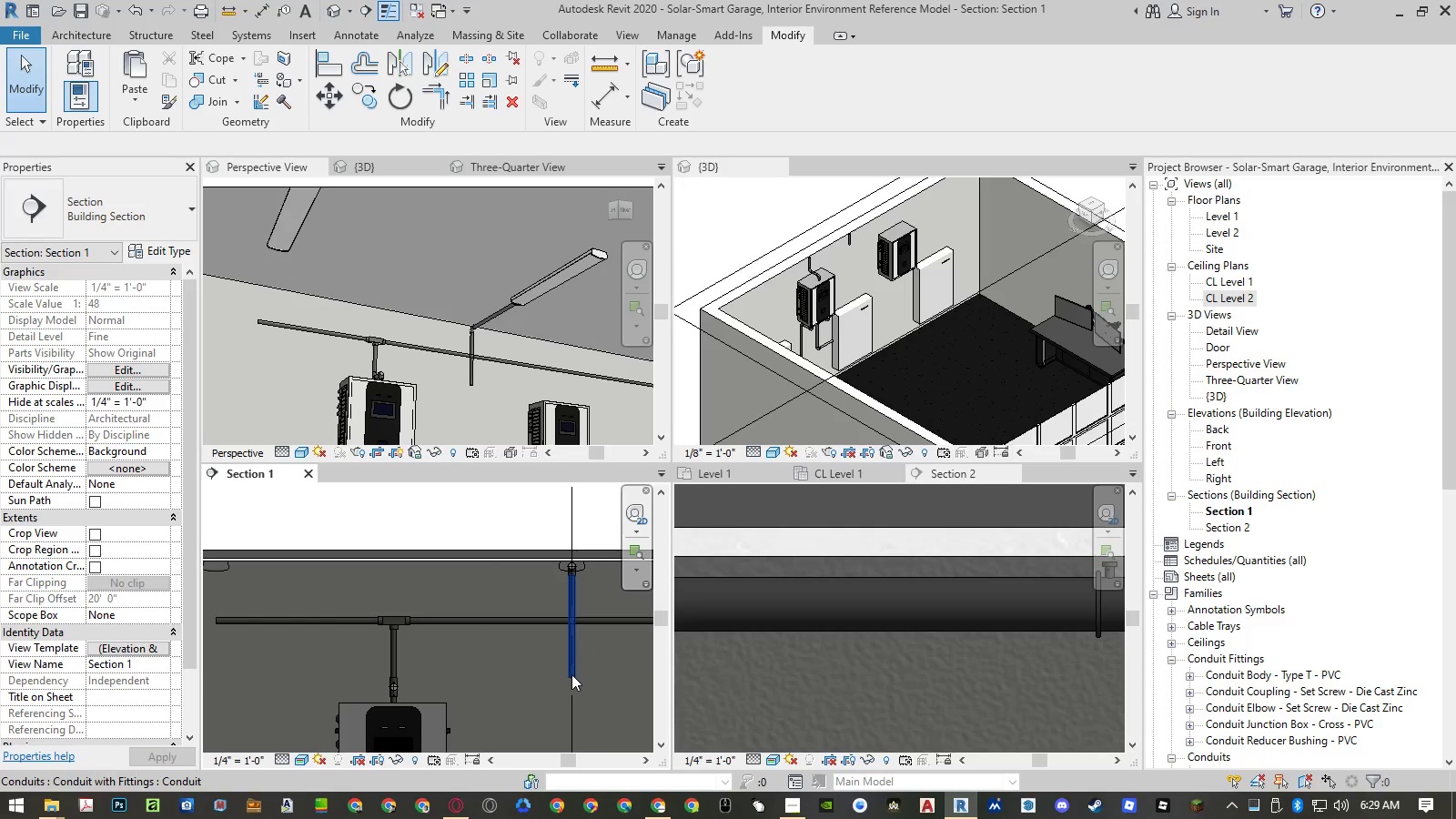 
scroll: coordinate [578, 661], scroll_direction: up, amount: 4.0
 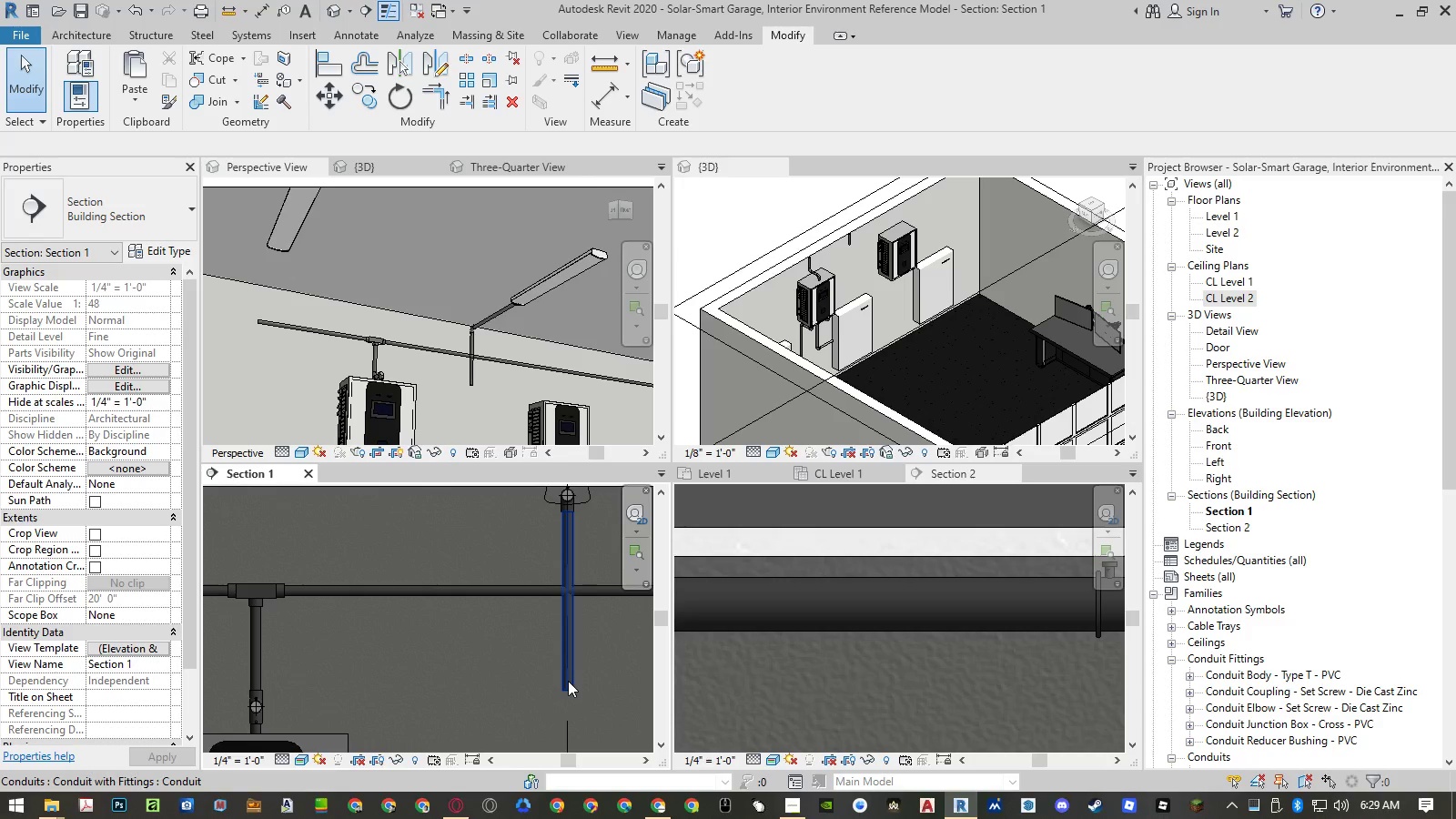 
left_click([572, 680])
 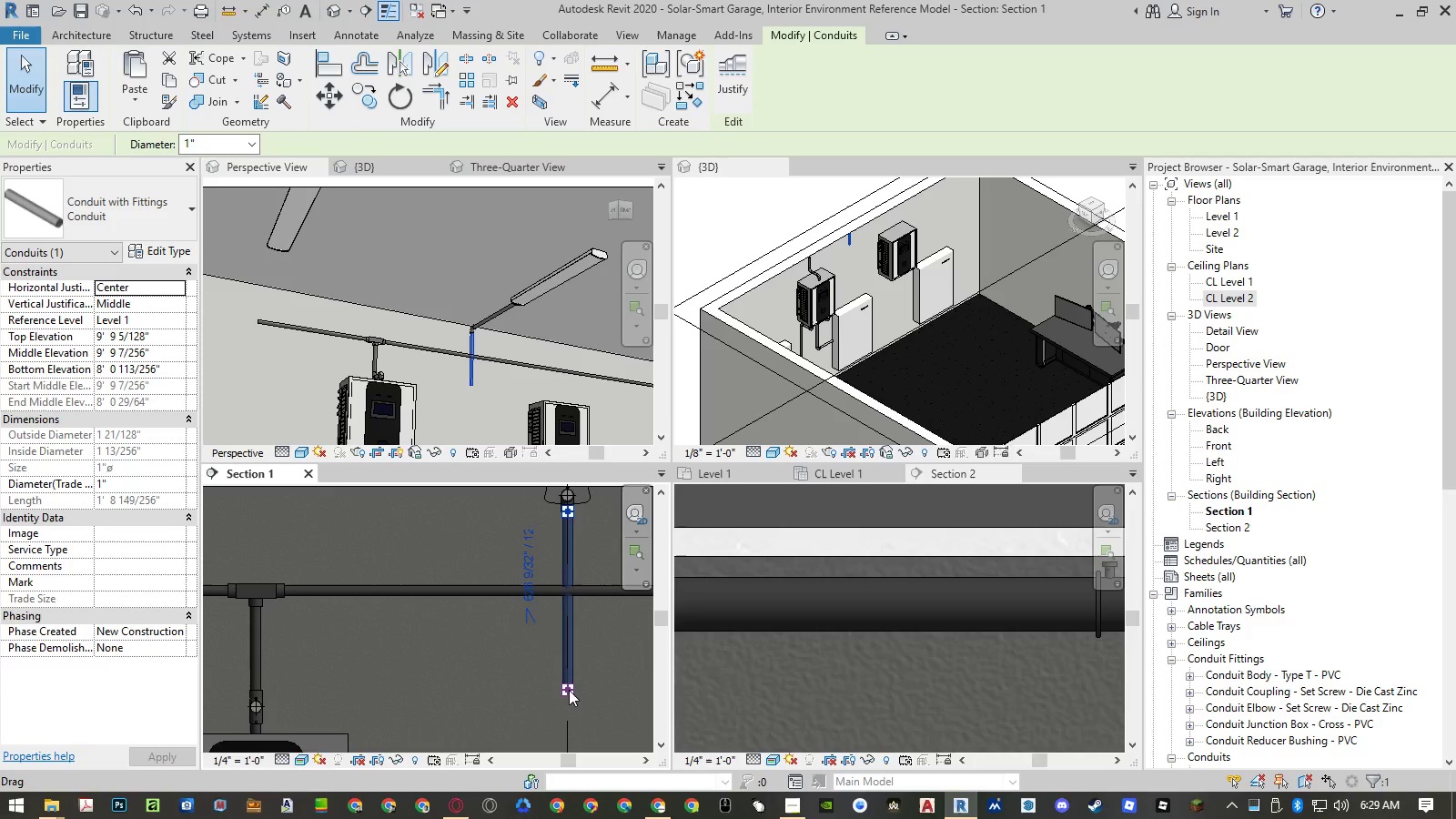 
left_click_drag(start_coordinate=[569, 689], to_coordinate=[569, 588])
 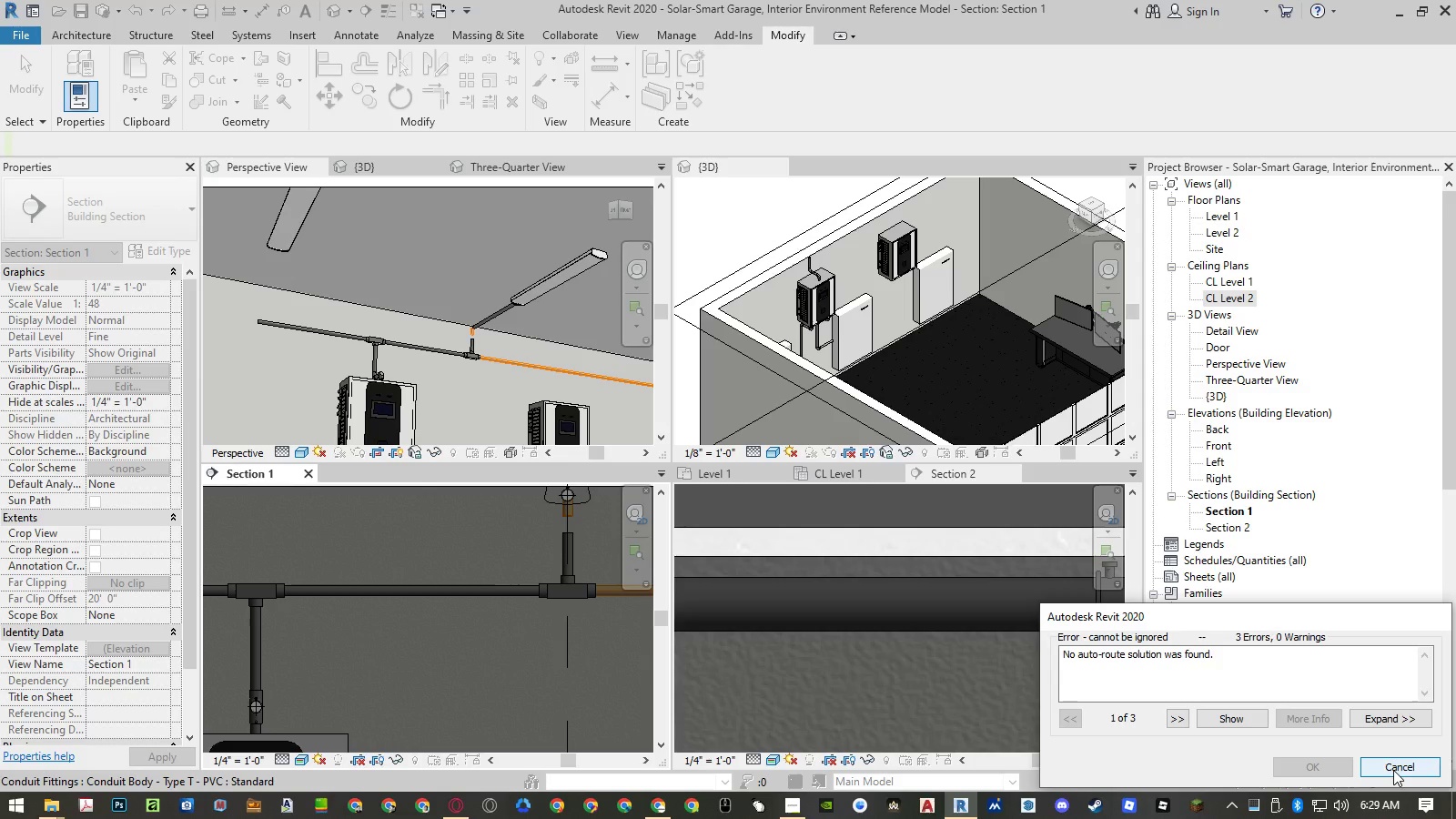 
wait(7.3)
 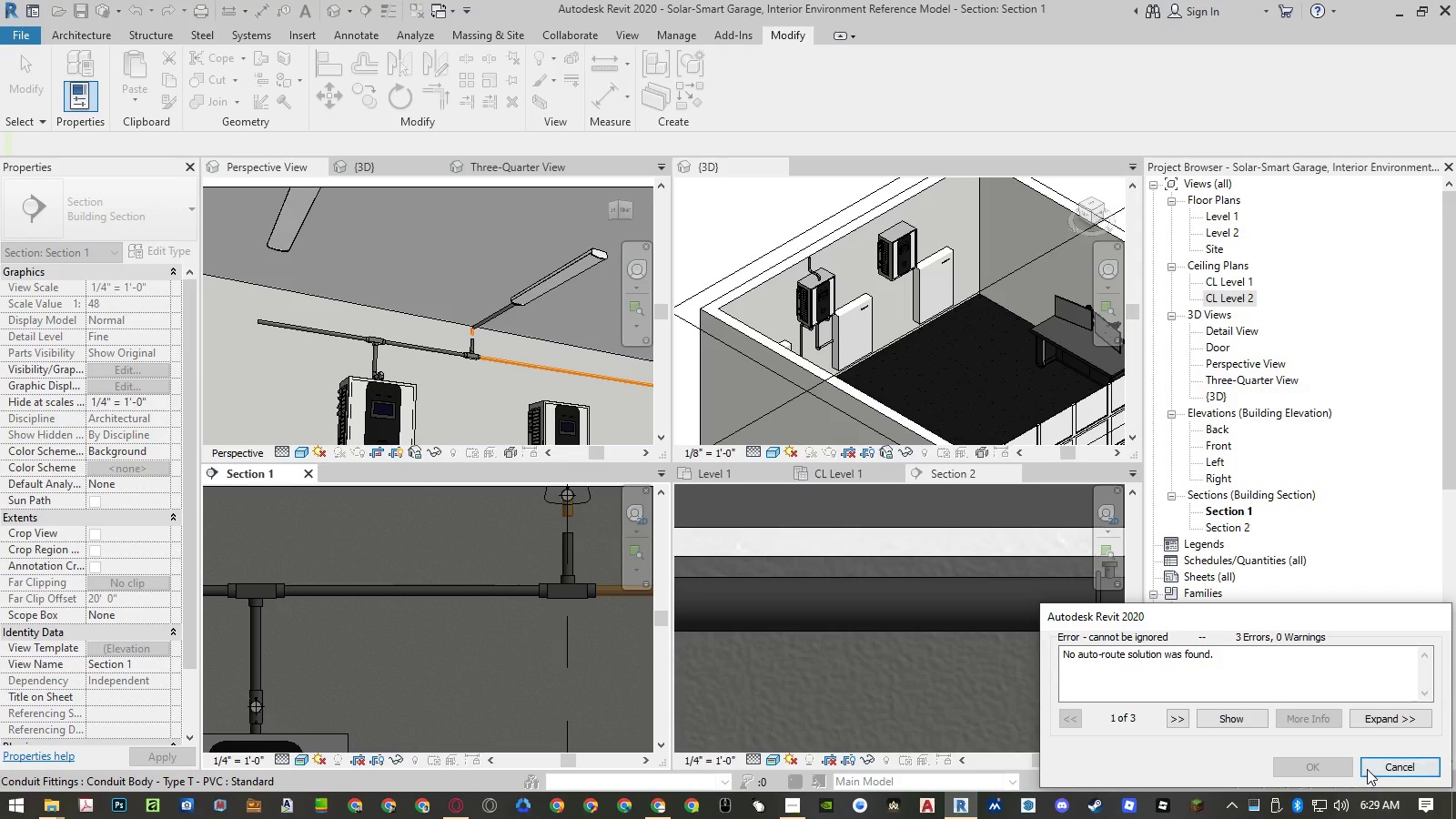 
left_click([1393, 770])
 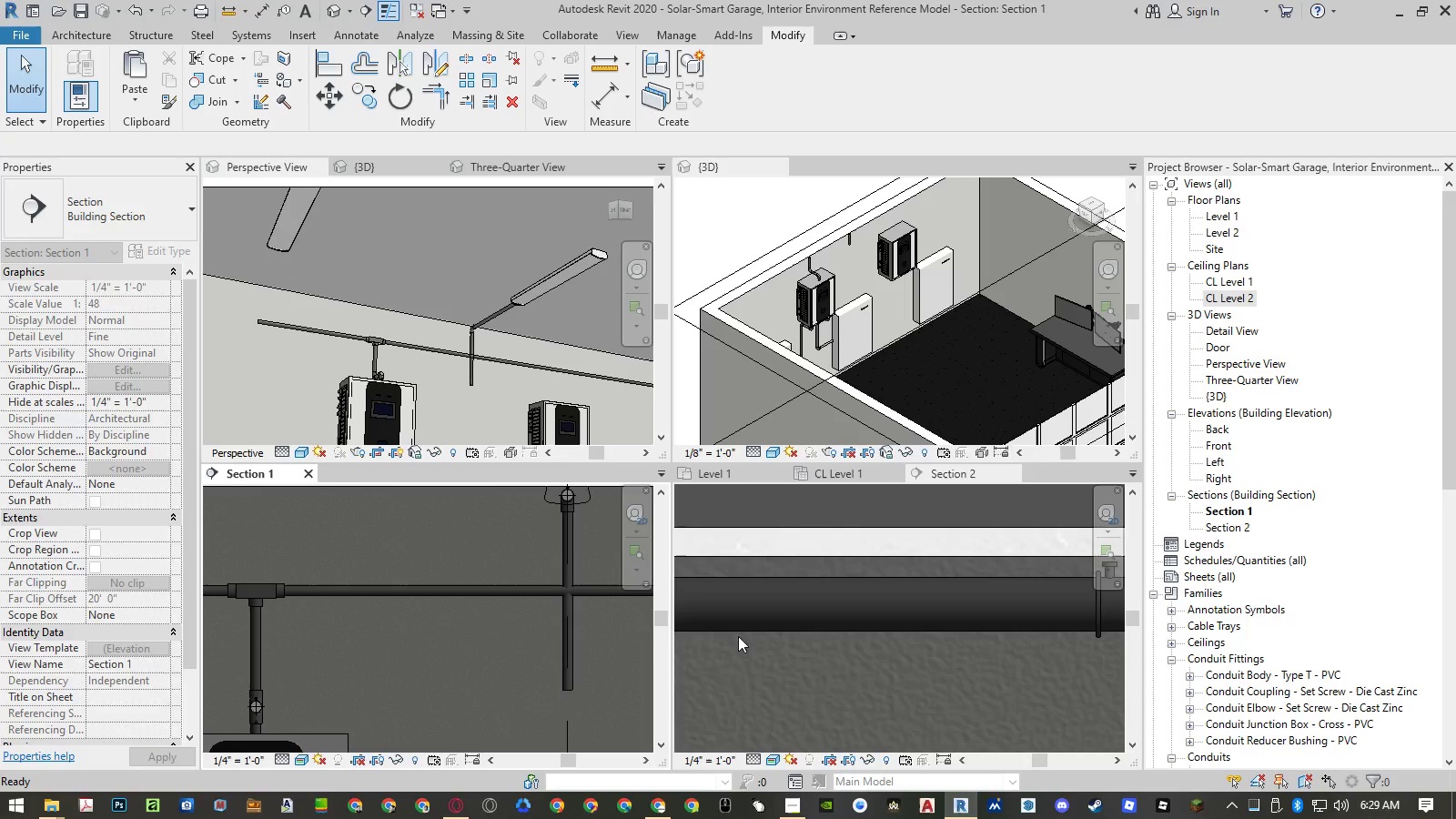 
key(Escape)
 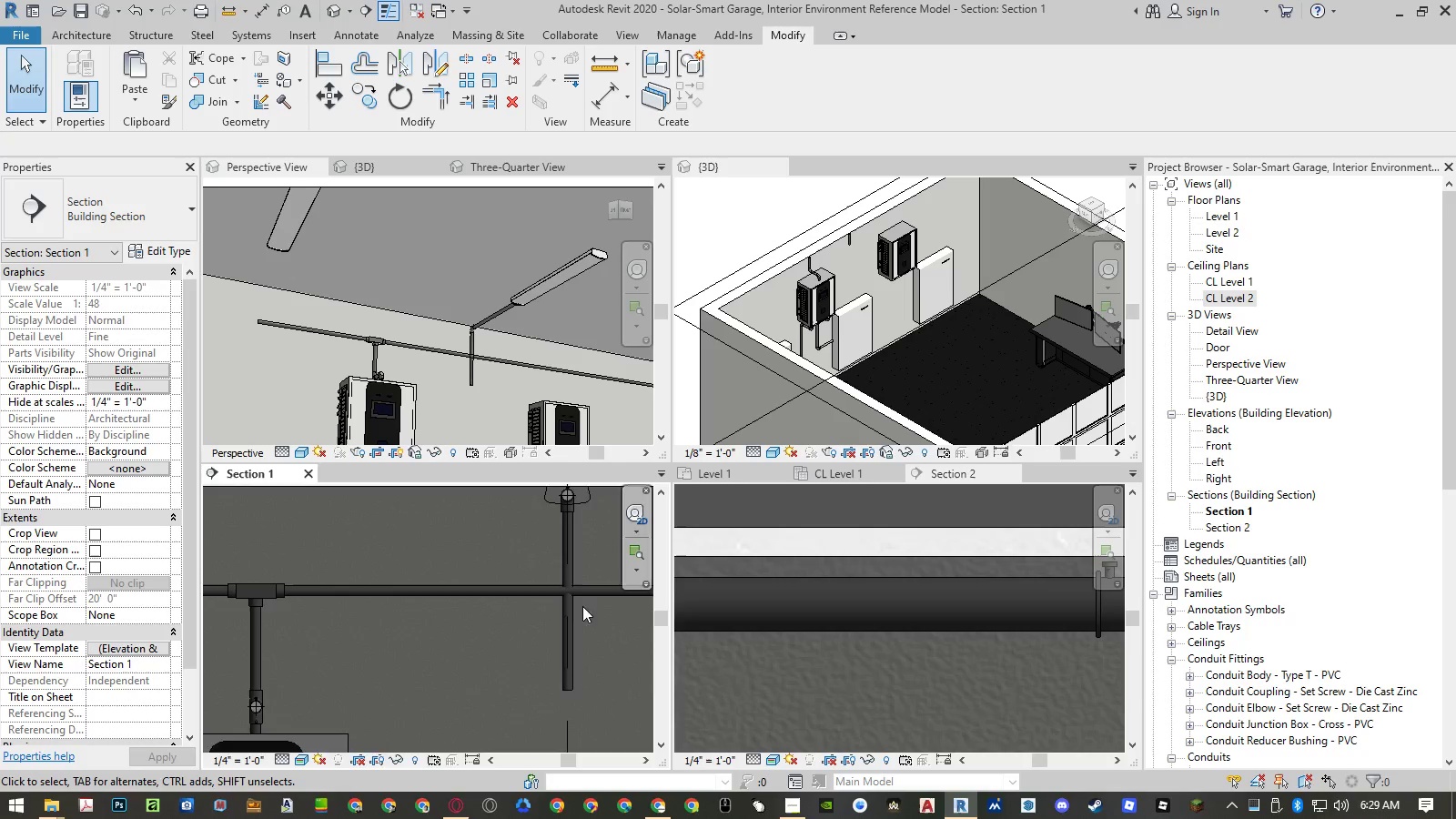 
scroll: coordinate [582, 606], scroll_direction: up, amount: 6.0
 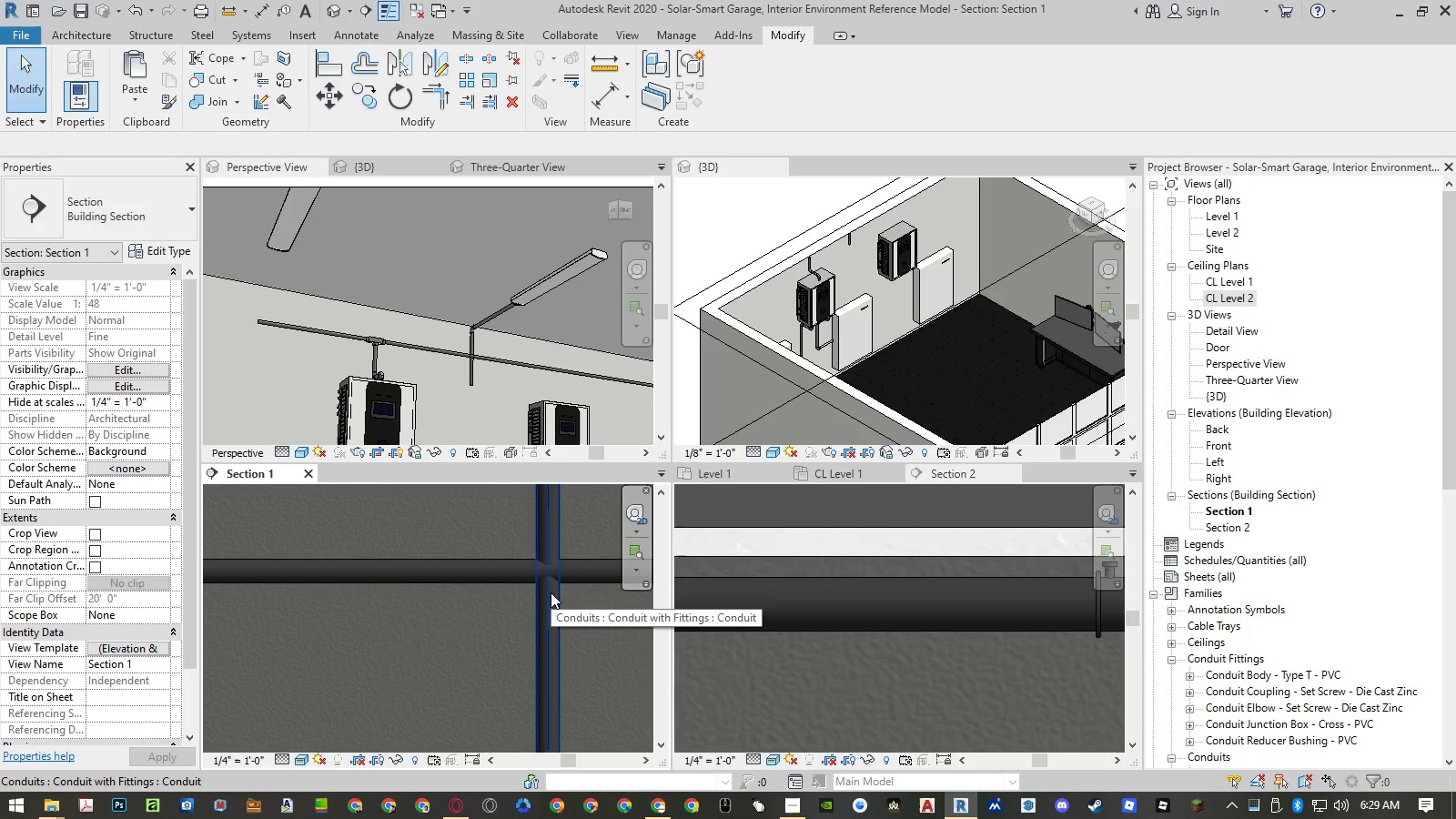 
left_click([551, 592])
 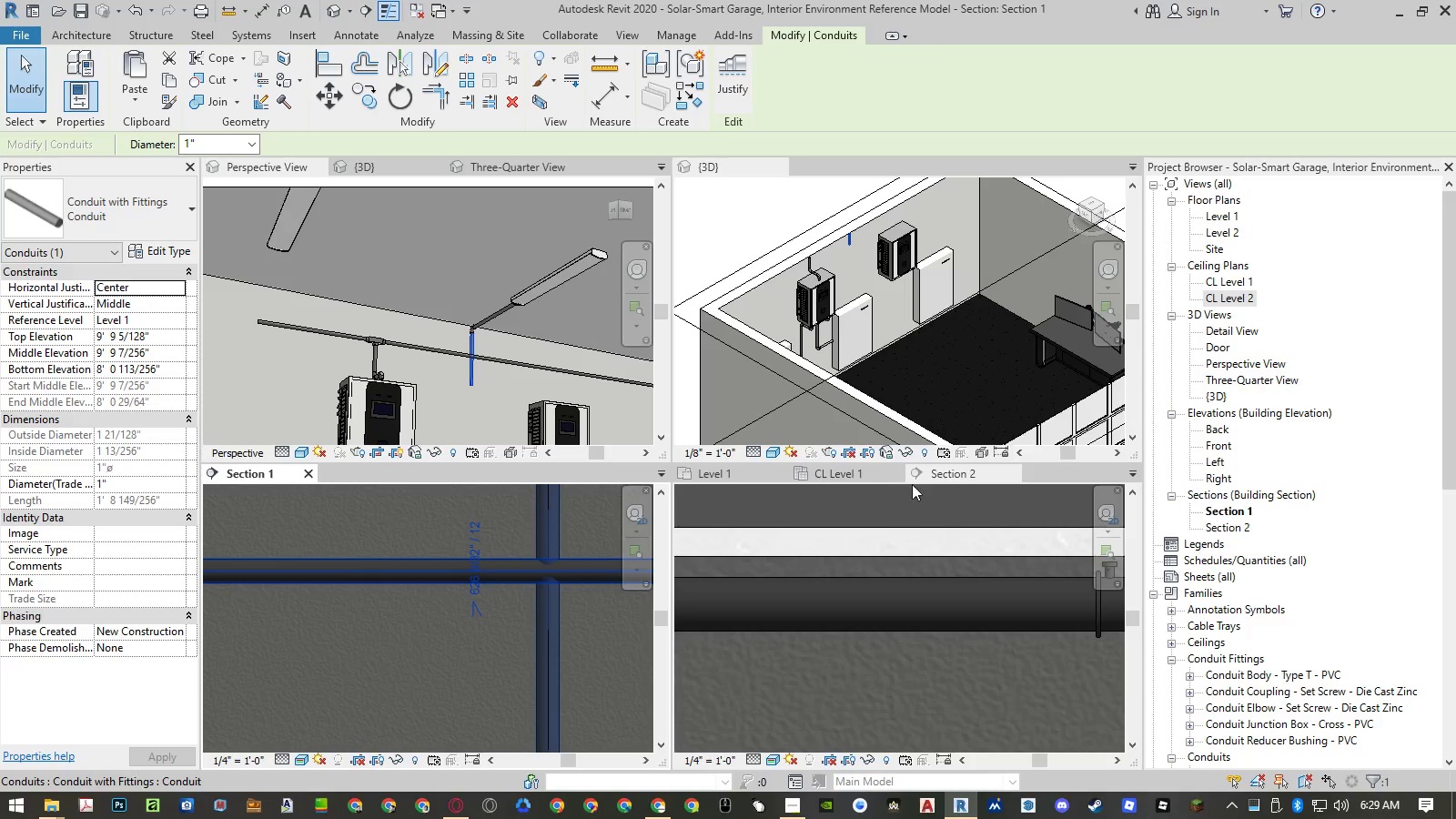 
scroll: coordinate [949, 583], scroll_direction: down, amount: 16.0
 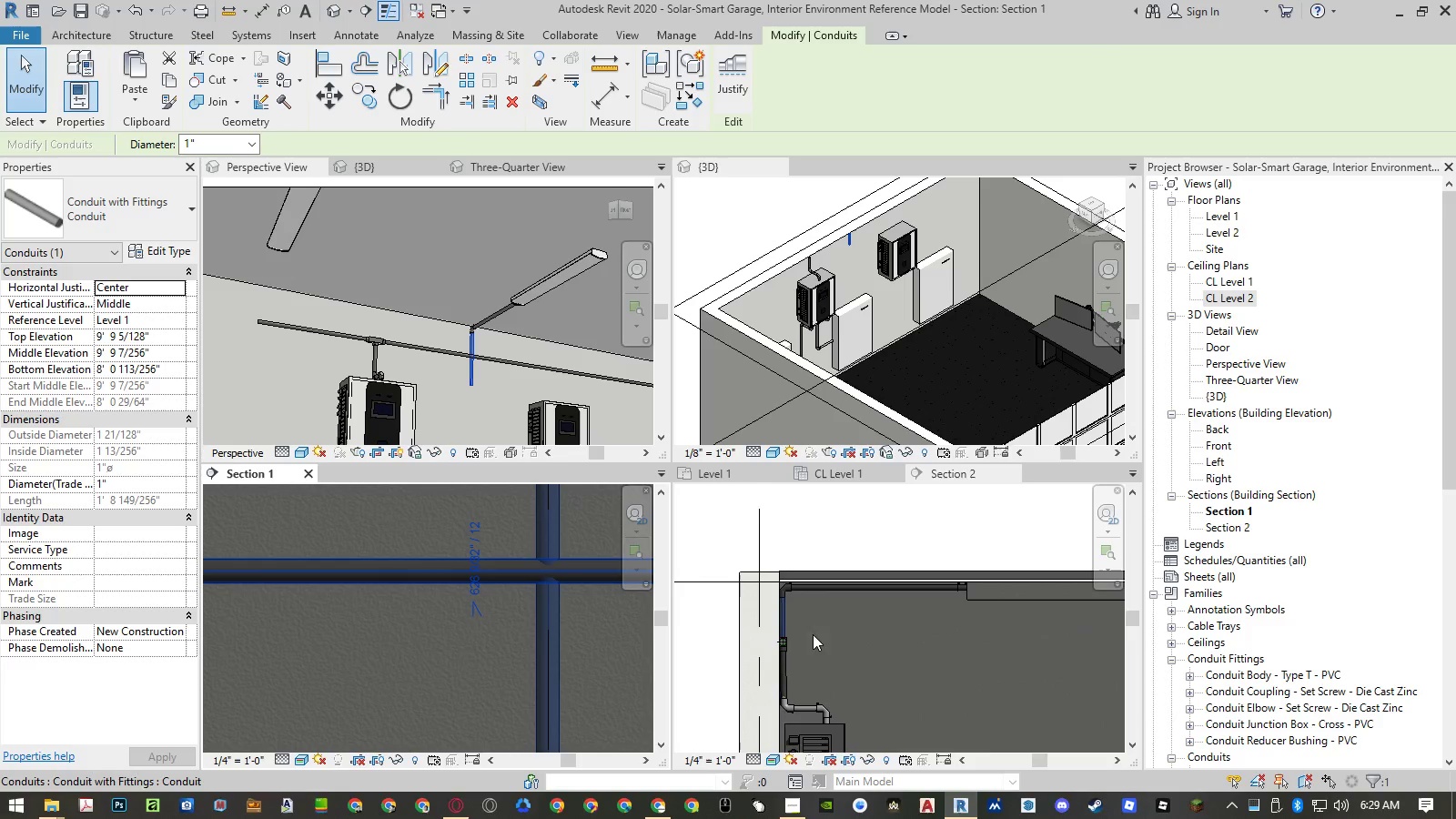 
scroll: coordinate [785, 654], scroll_direction: up, amount: 6.0
 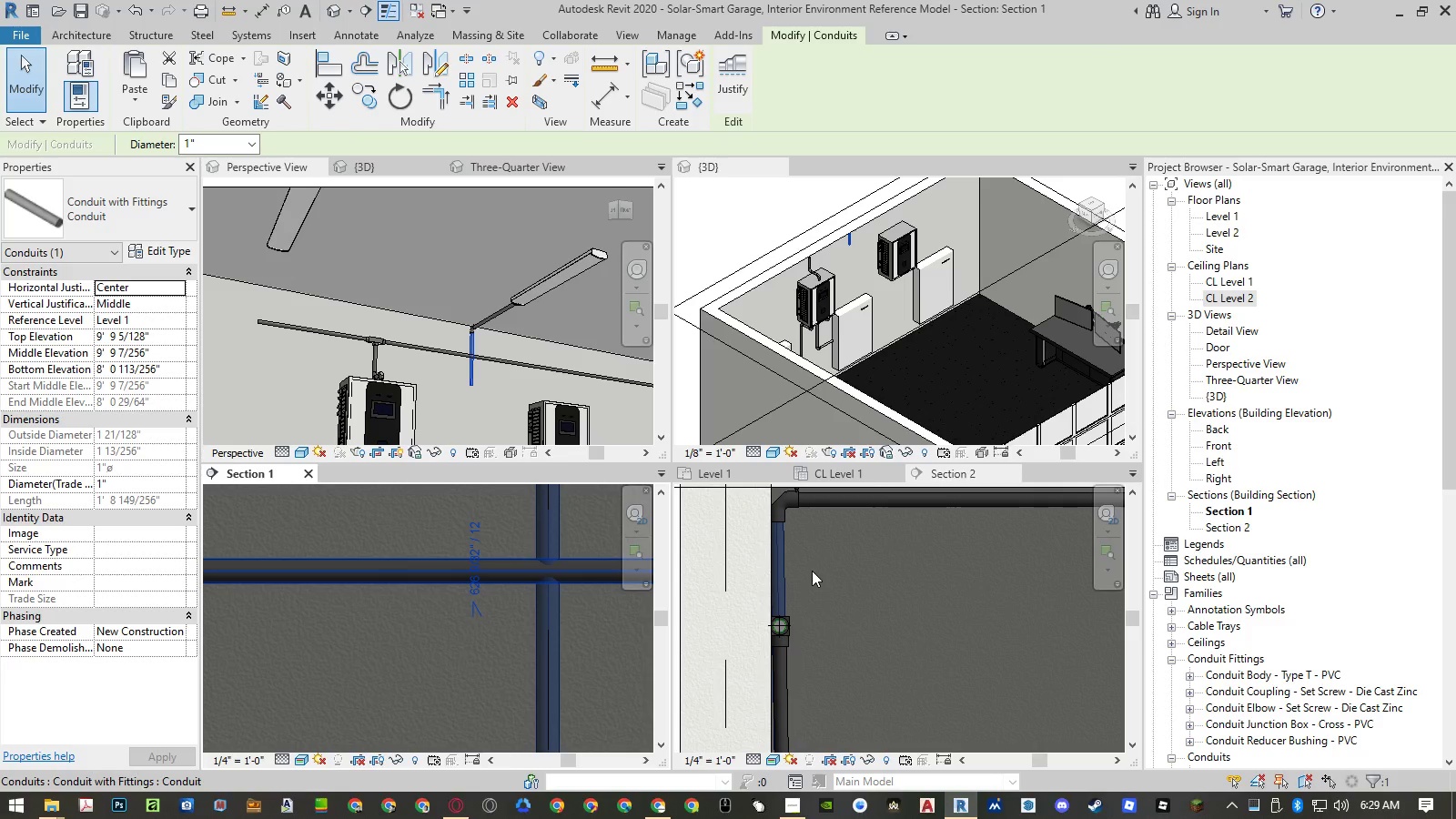 
scroll: coordinate [805, 534], scroll_direction: down, amount: 5.0
 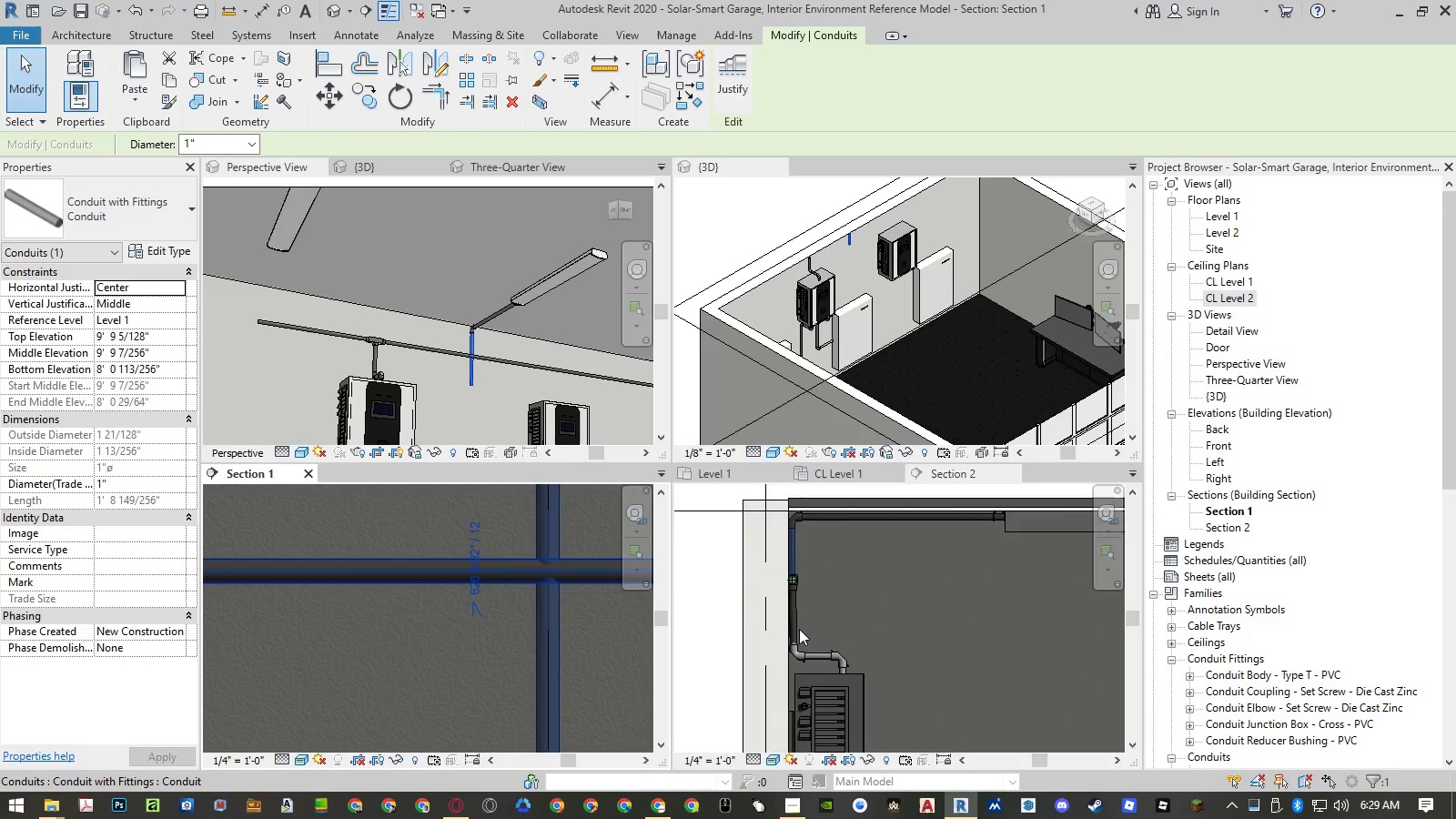 
scroll: coordinate [799, 629], scroll_direction: up, amount: 7.0
 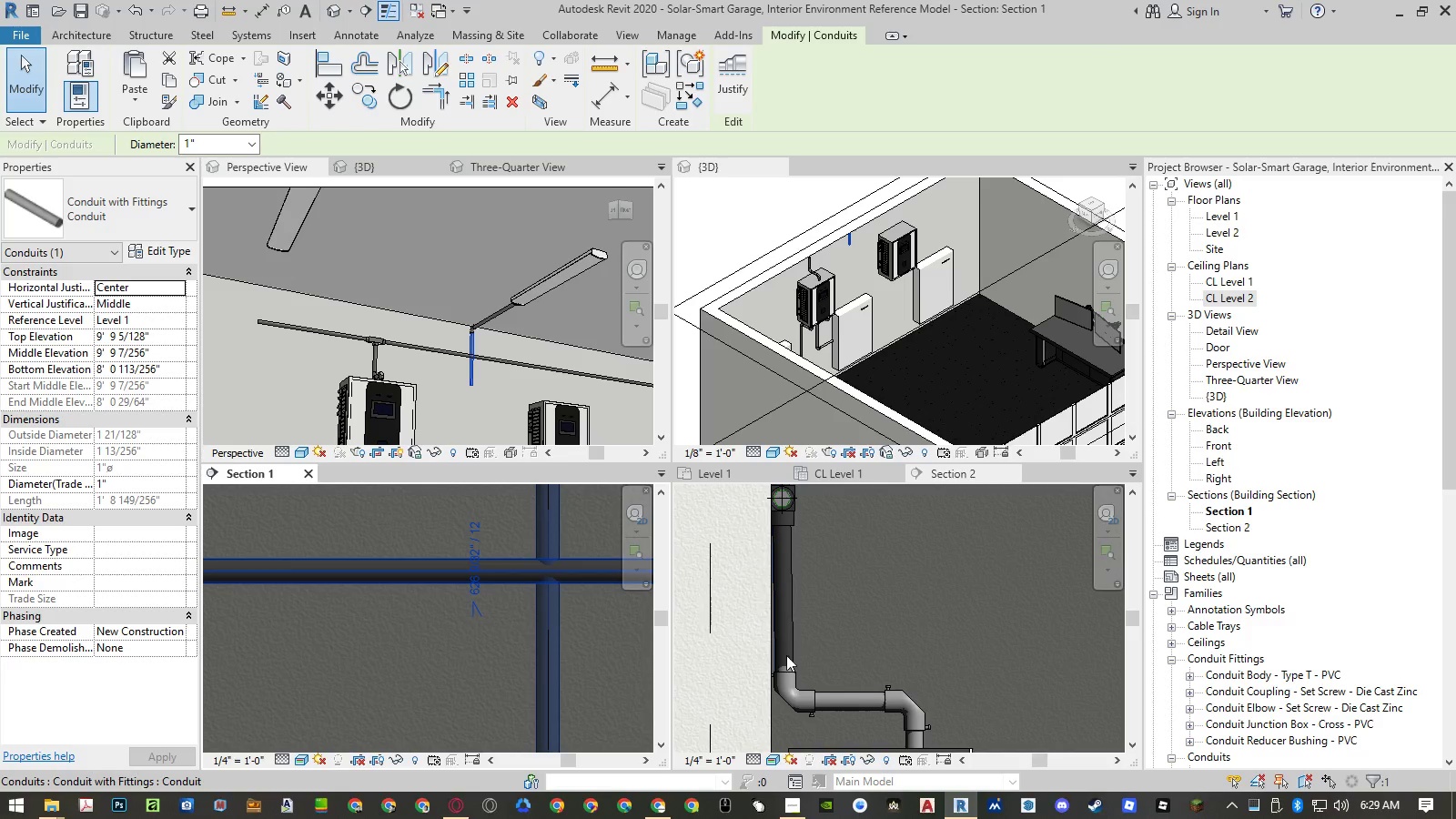 
scroll: coordinate [784, 656], scroll_direction: down, amount: 3.0
 